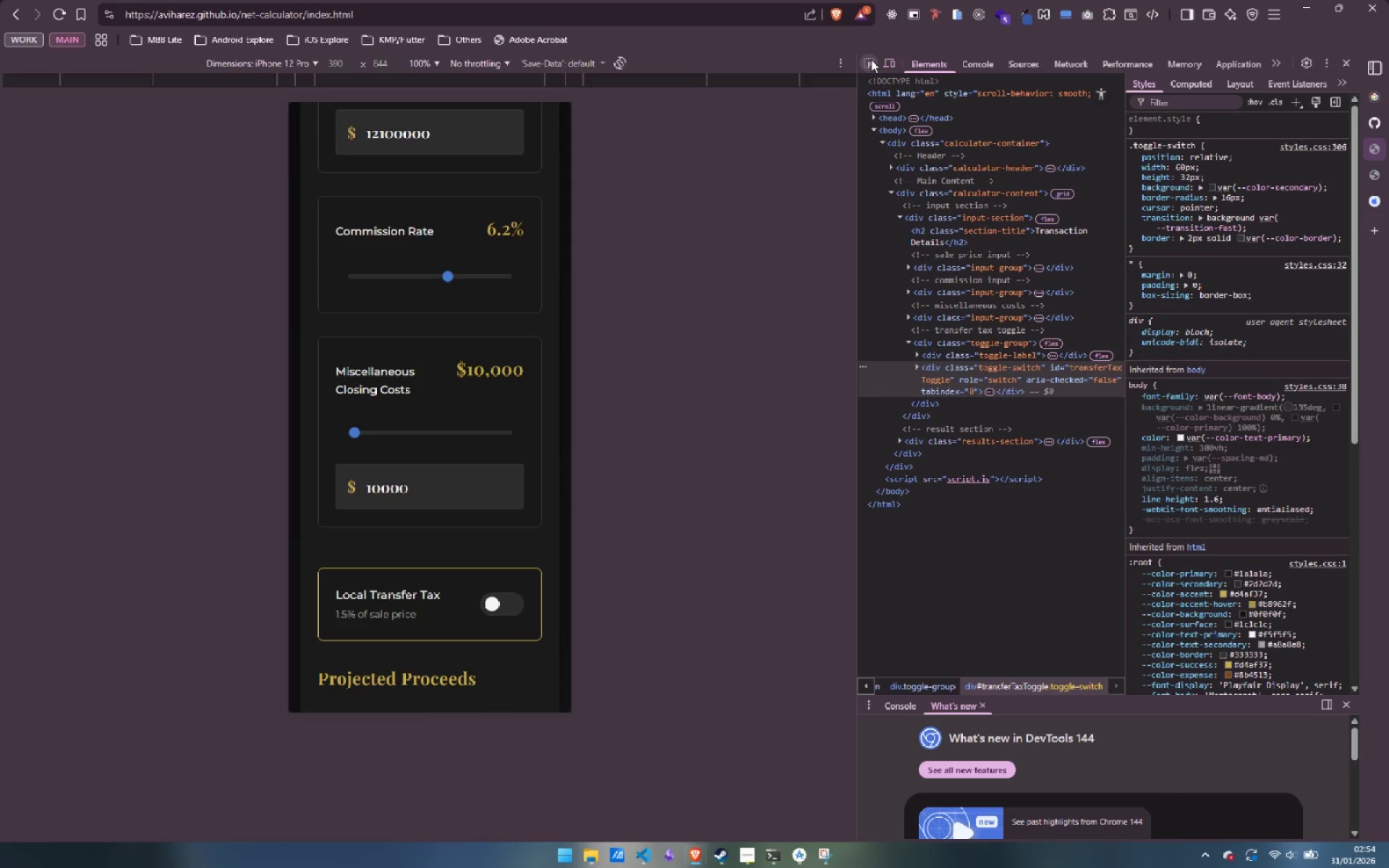 
left_click([871, 59])
 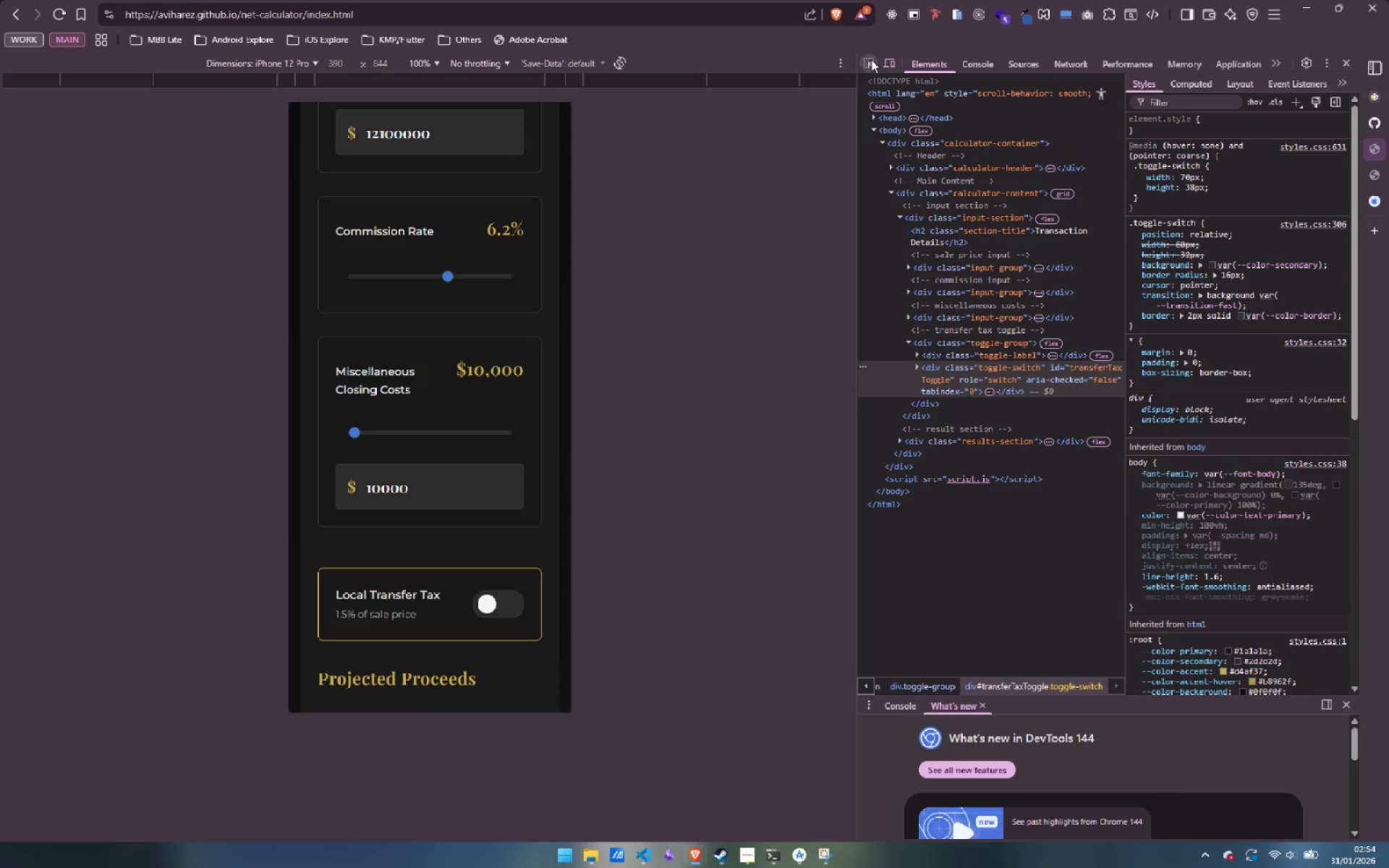 
left_click([871, 59])
 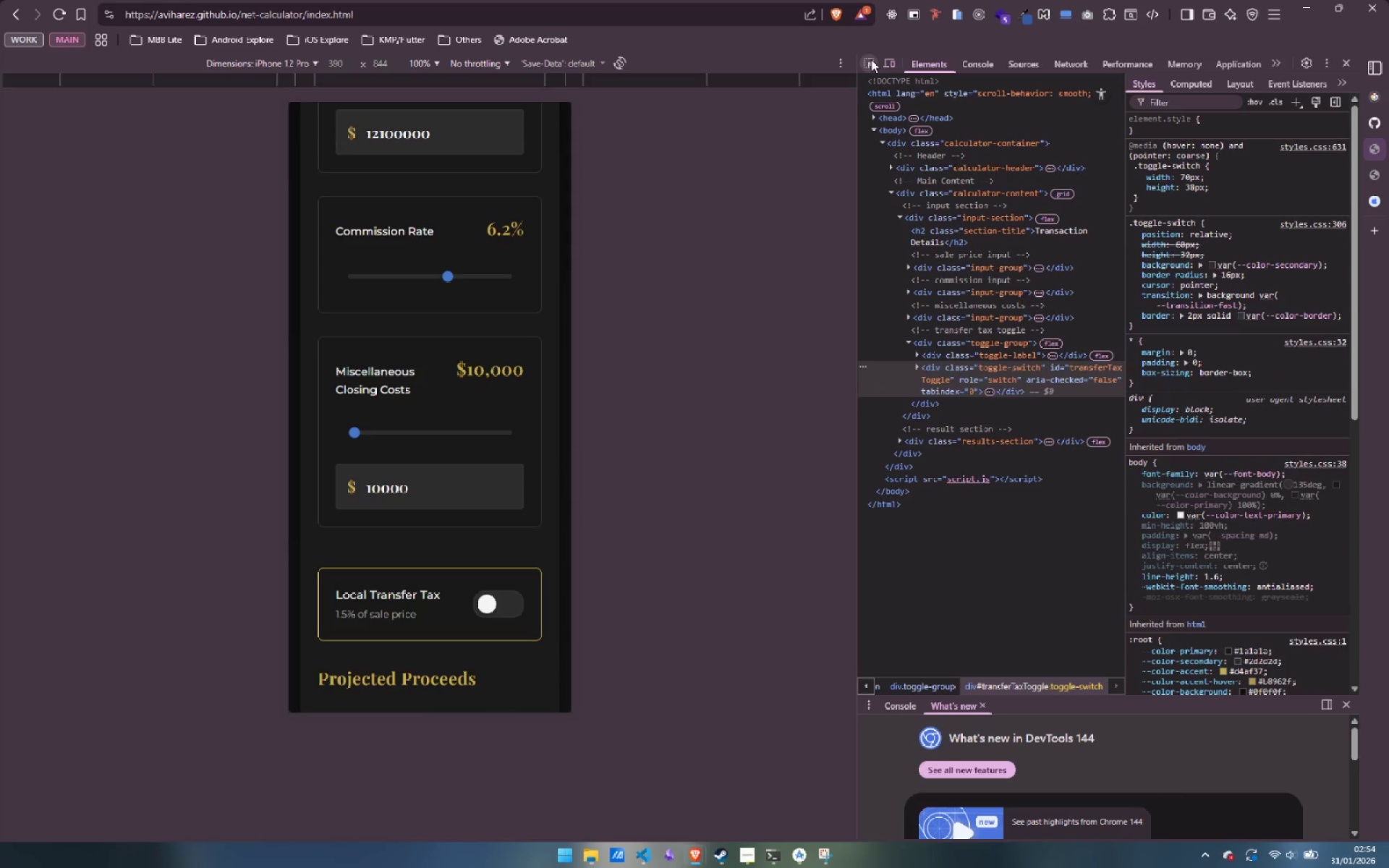 
double_click([871, 59])
 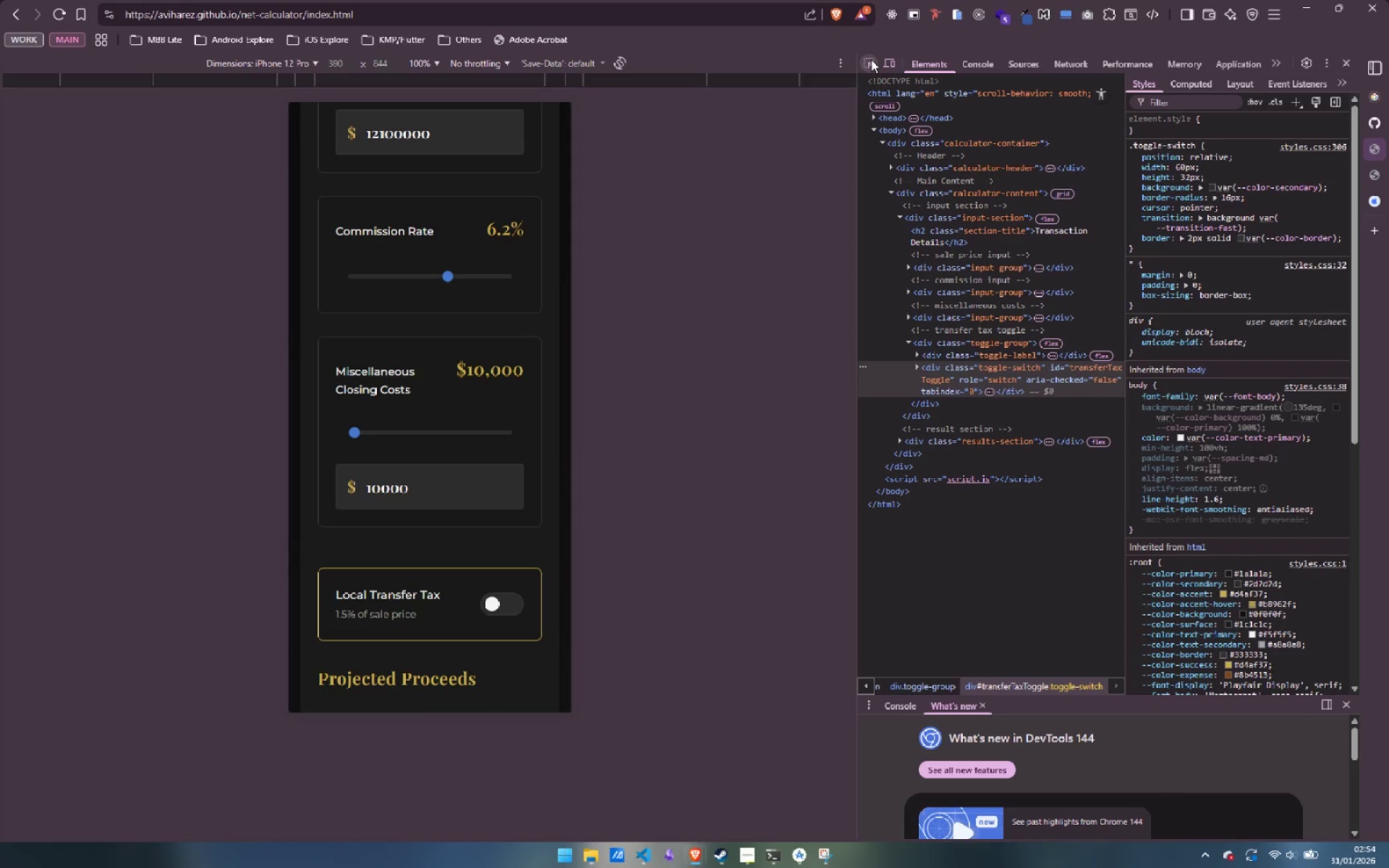 
triple_click([871, 59])
 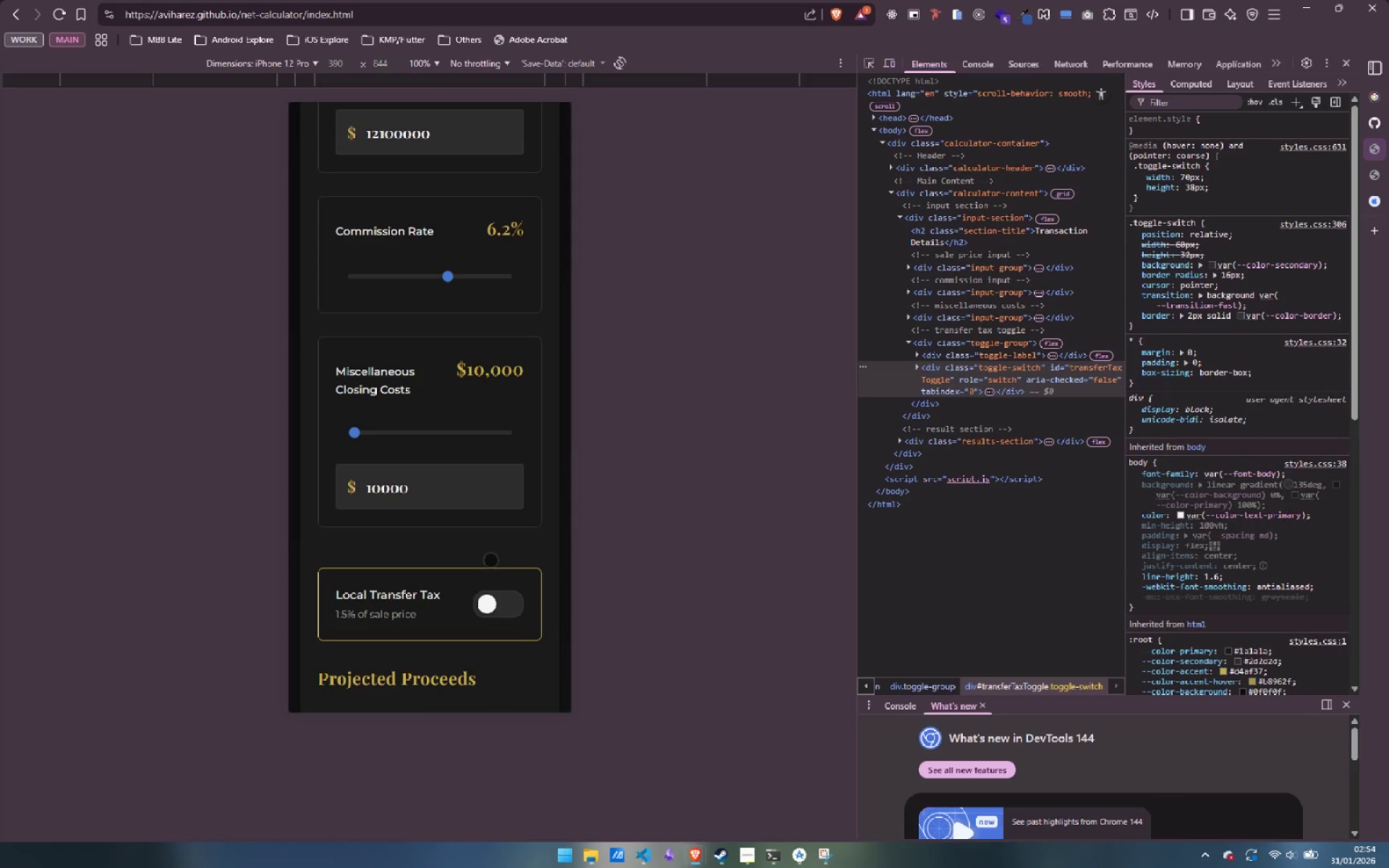 
wait(5.55)
 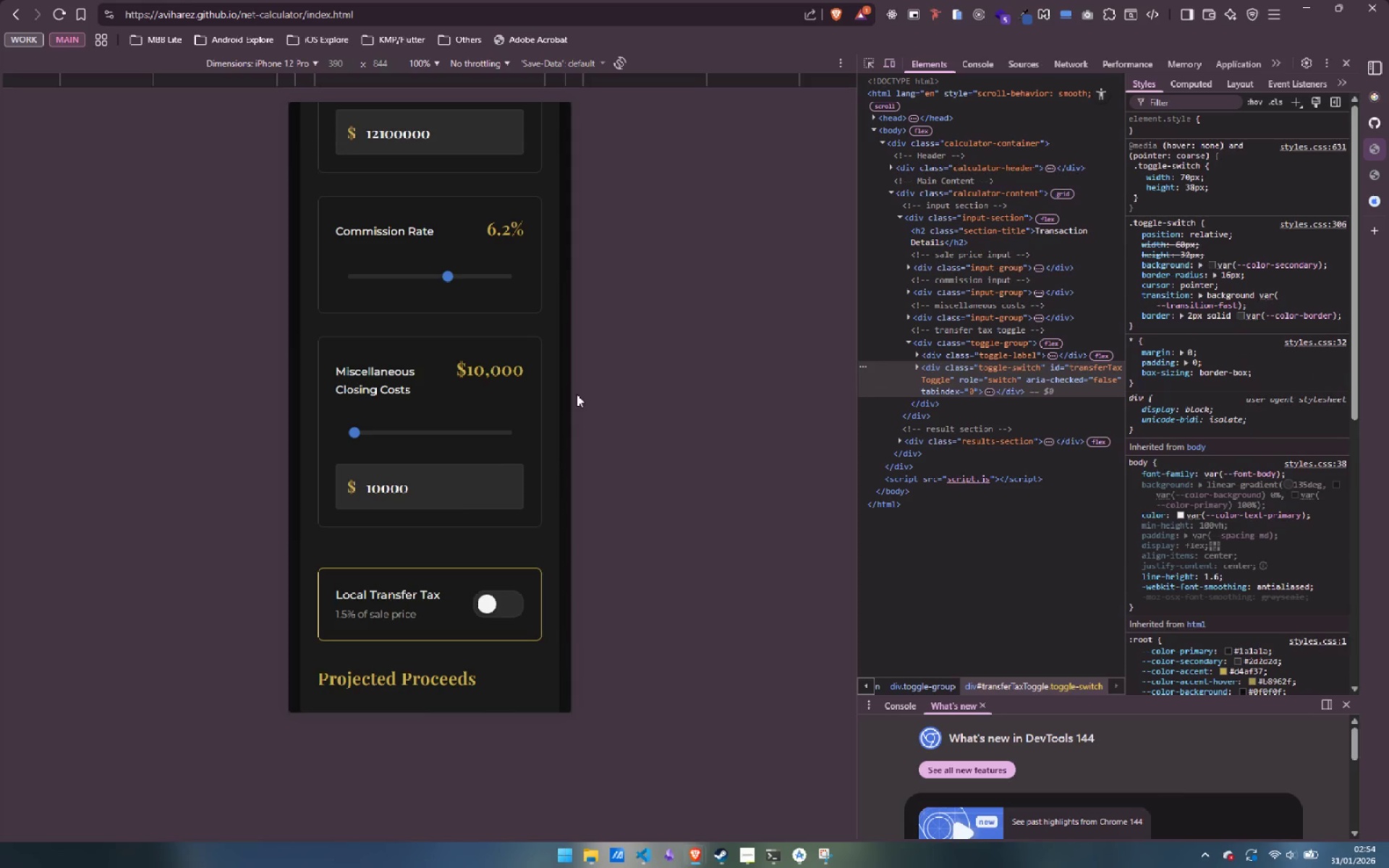 
left_click([501, 606])
 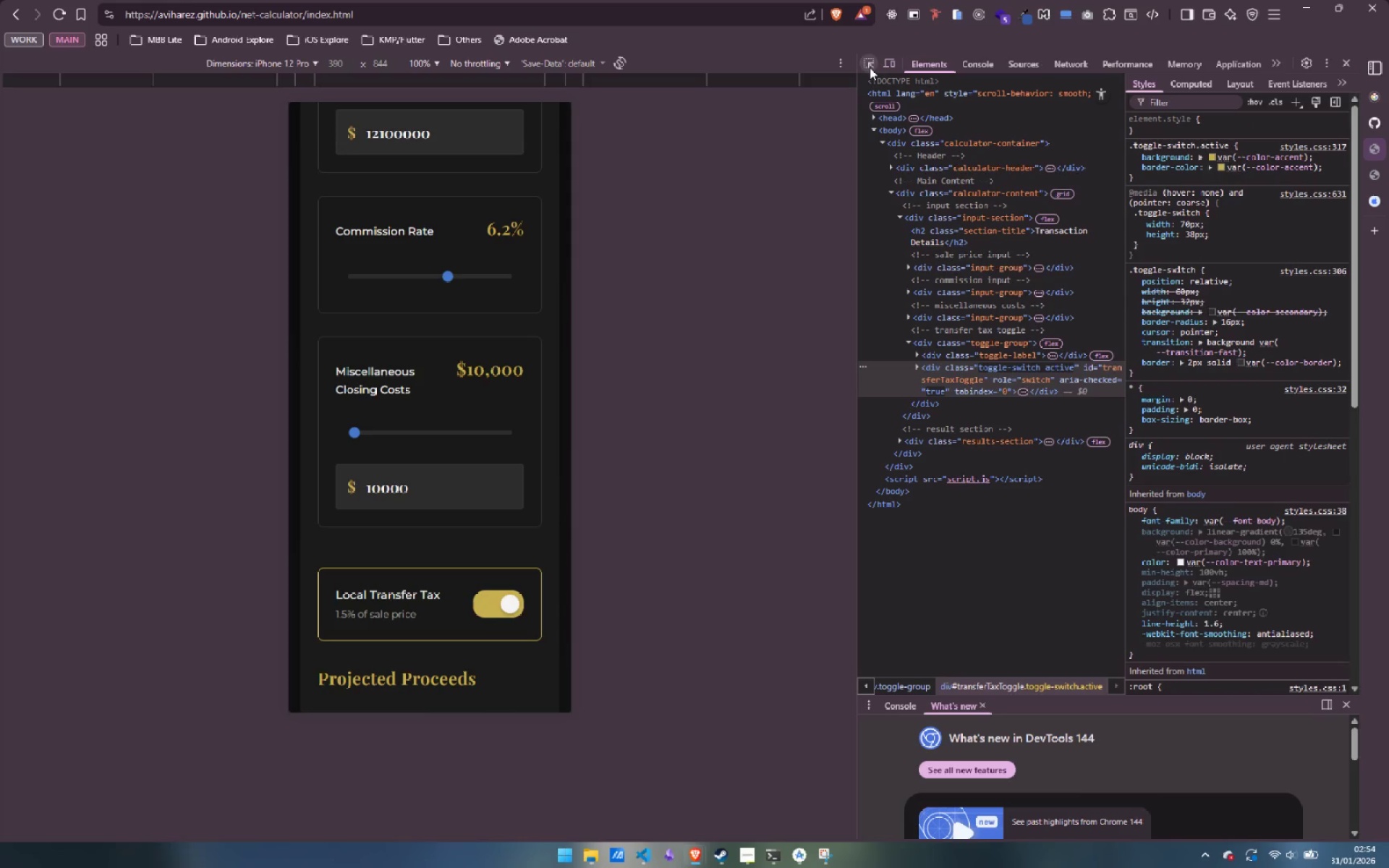 
left_click([870, 66])
 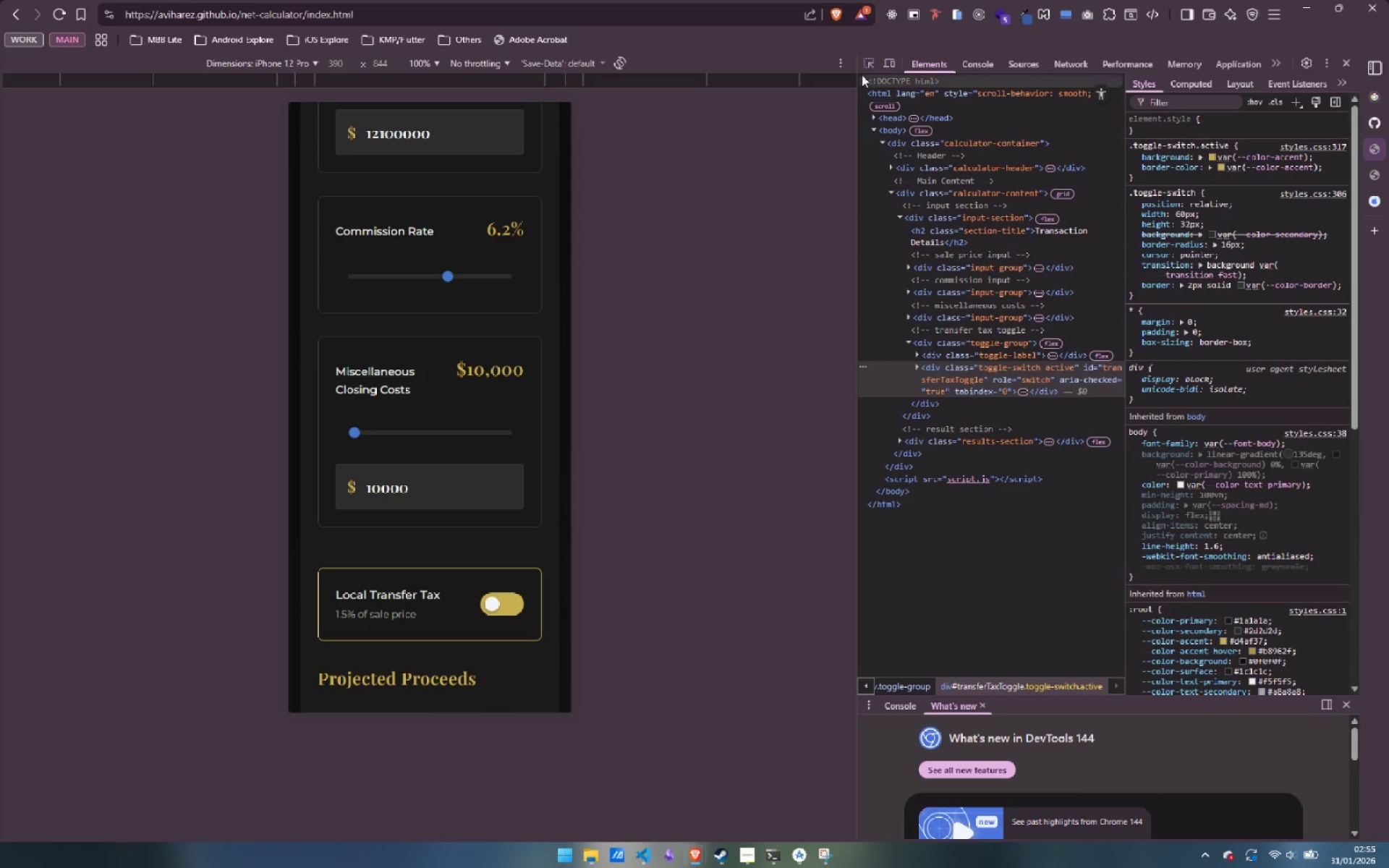 
left_click([870, 61])
 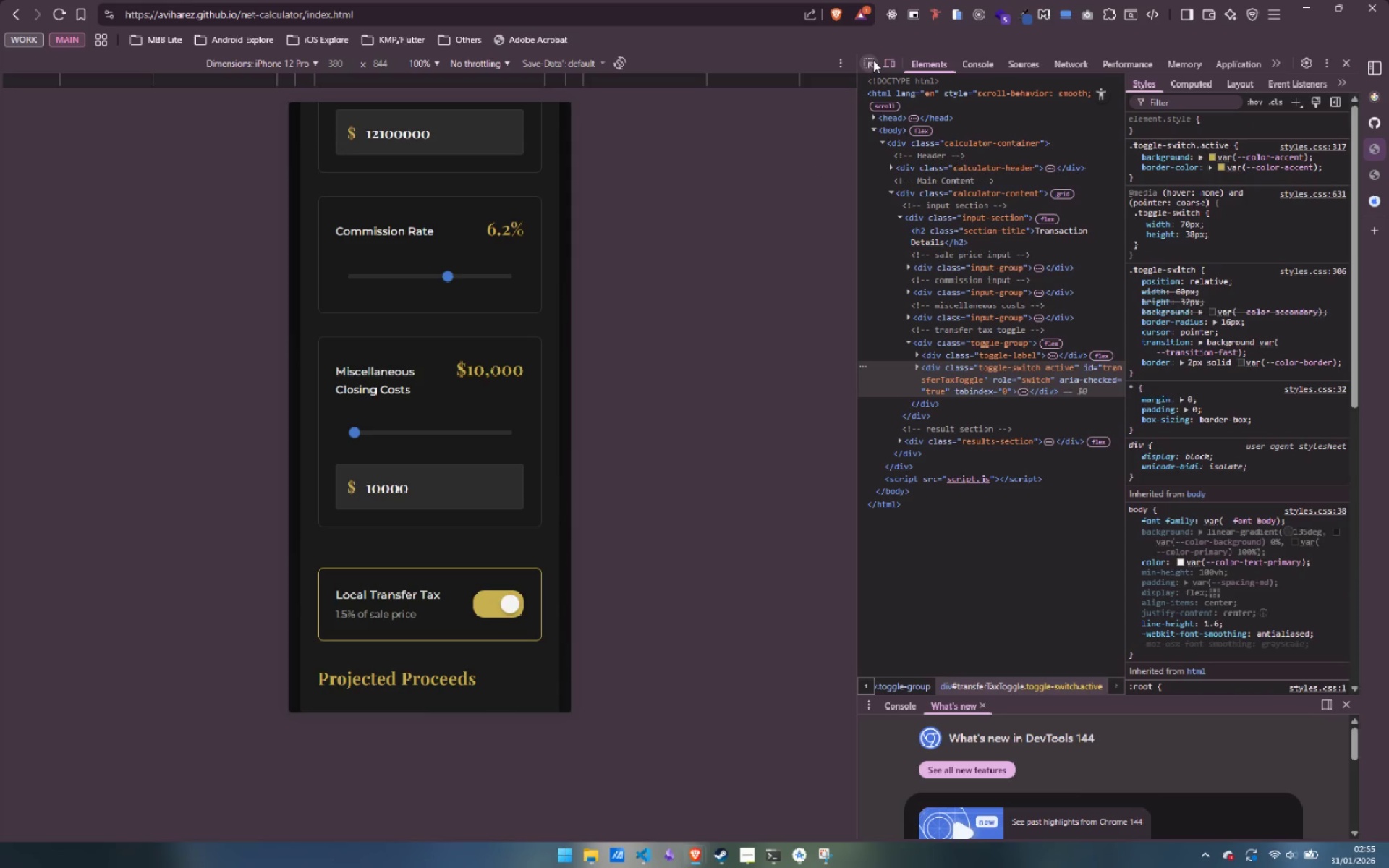 
left_click([873, 60])
 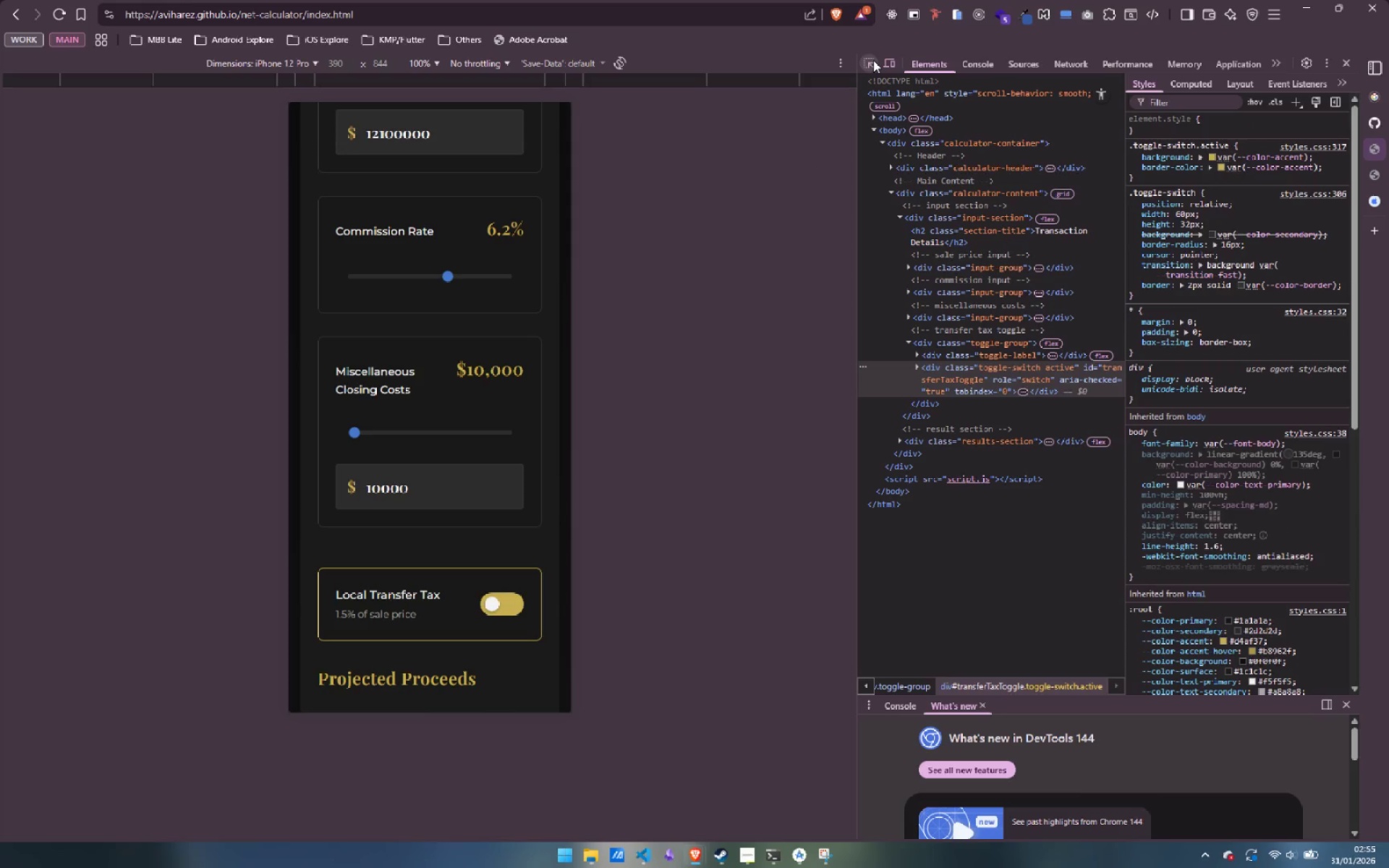 
left_click([873, 60])
 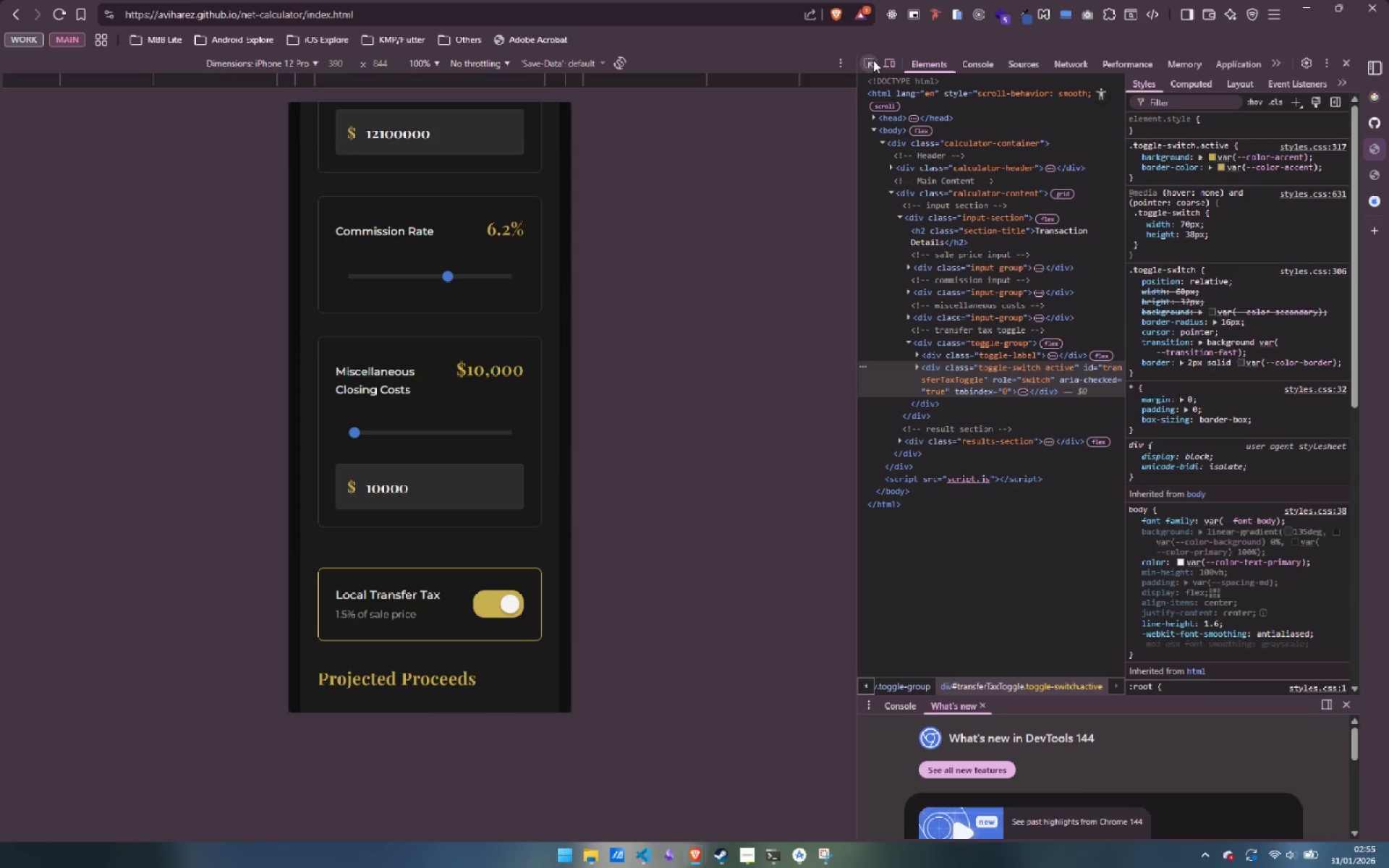 
left_click([873, 60])
 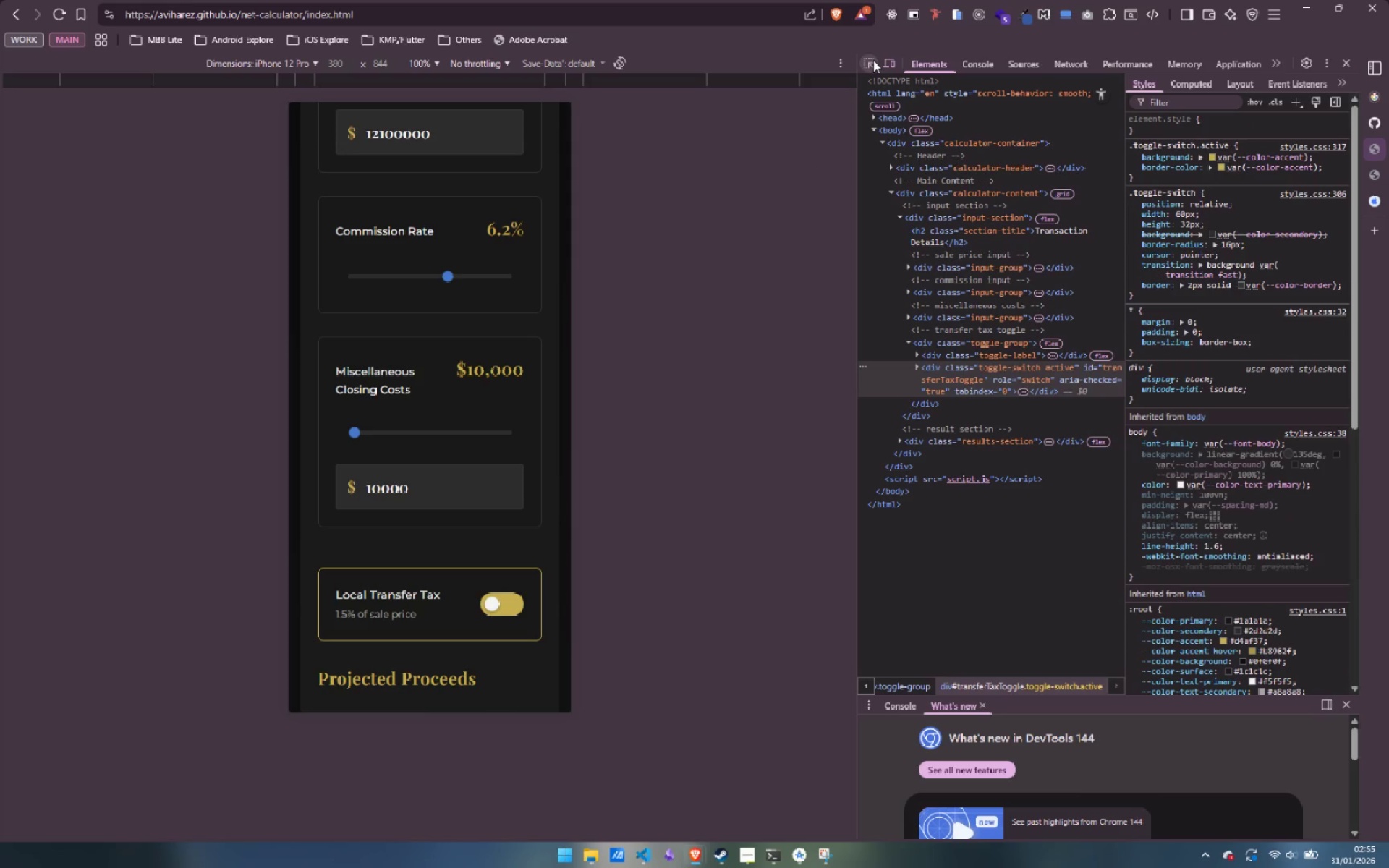 
left_click([873, 60])
 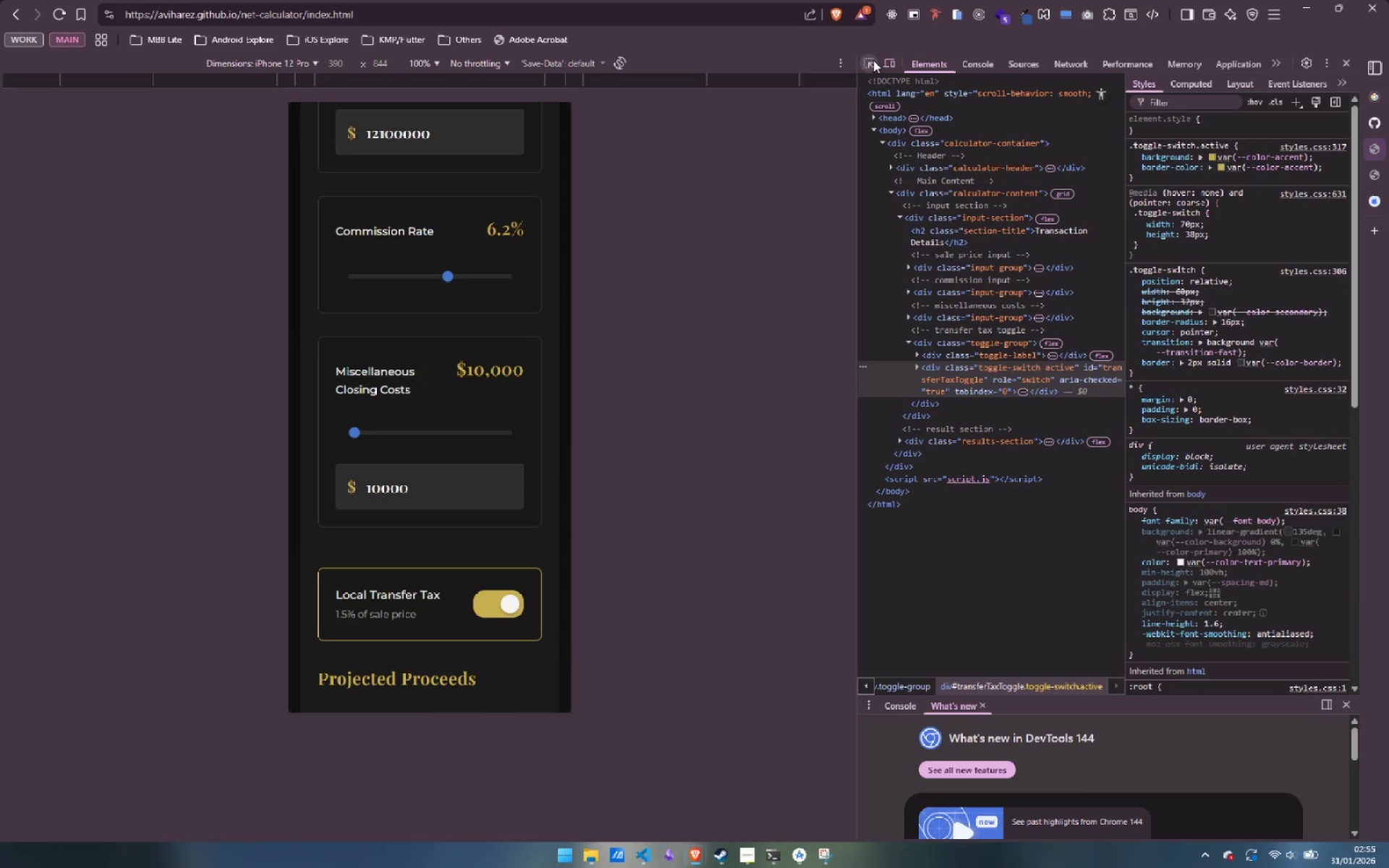 
left_click([873, 60])
 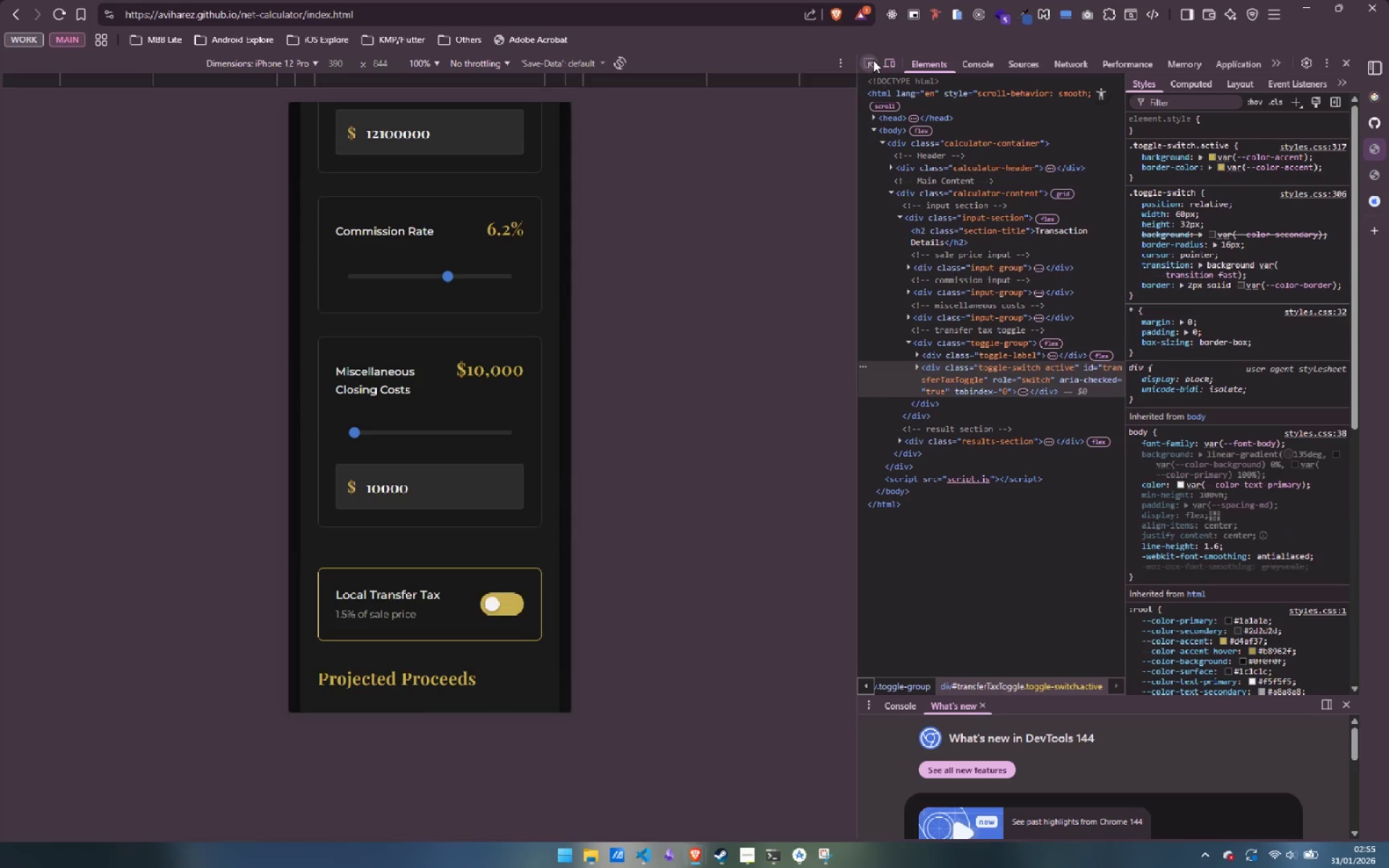 
left_click([873, 60])
 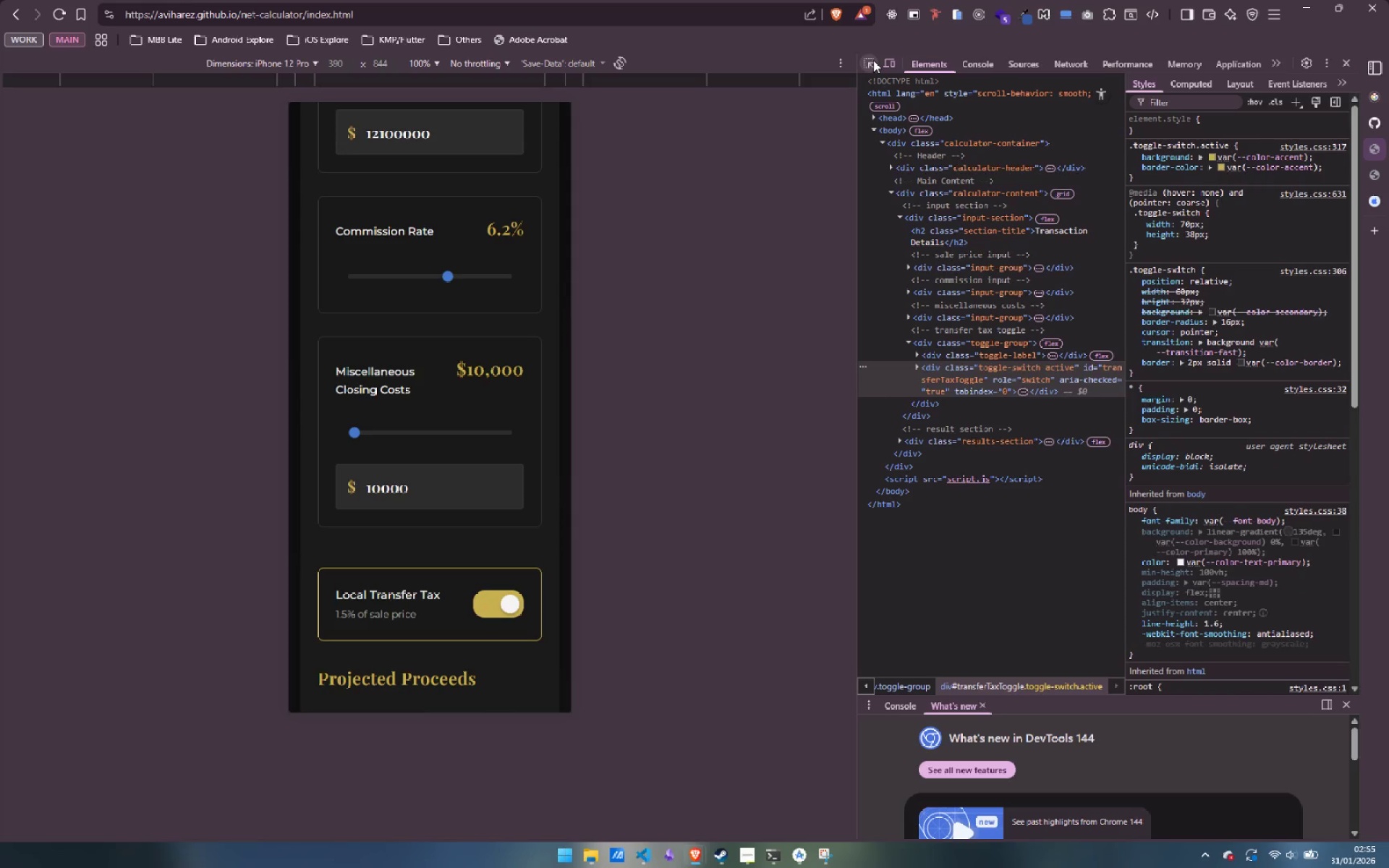 
left_click([873, 60])
 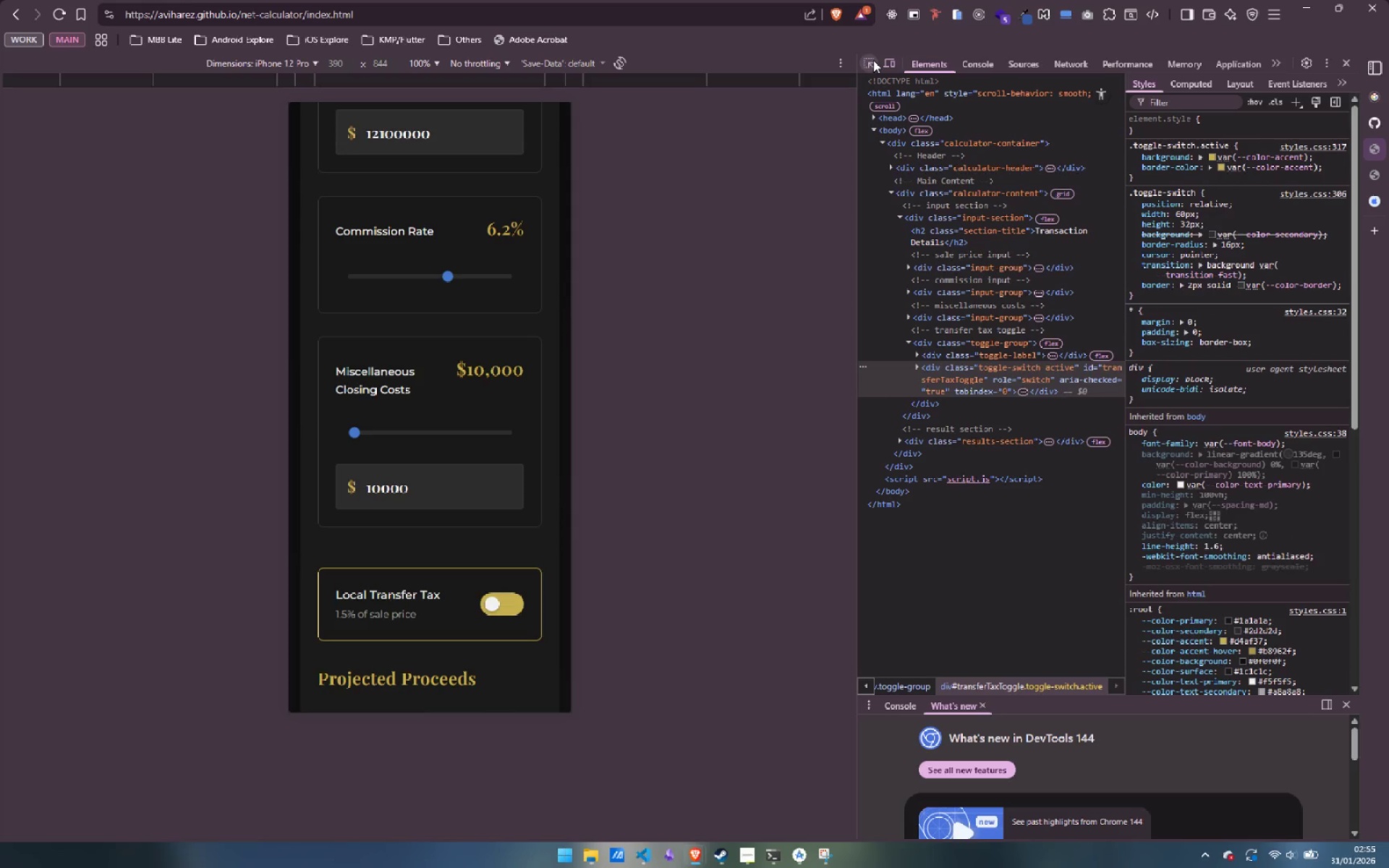 
left_click([873, 60])
 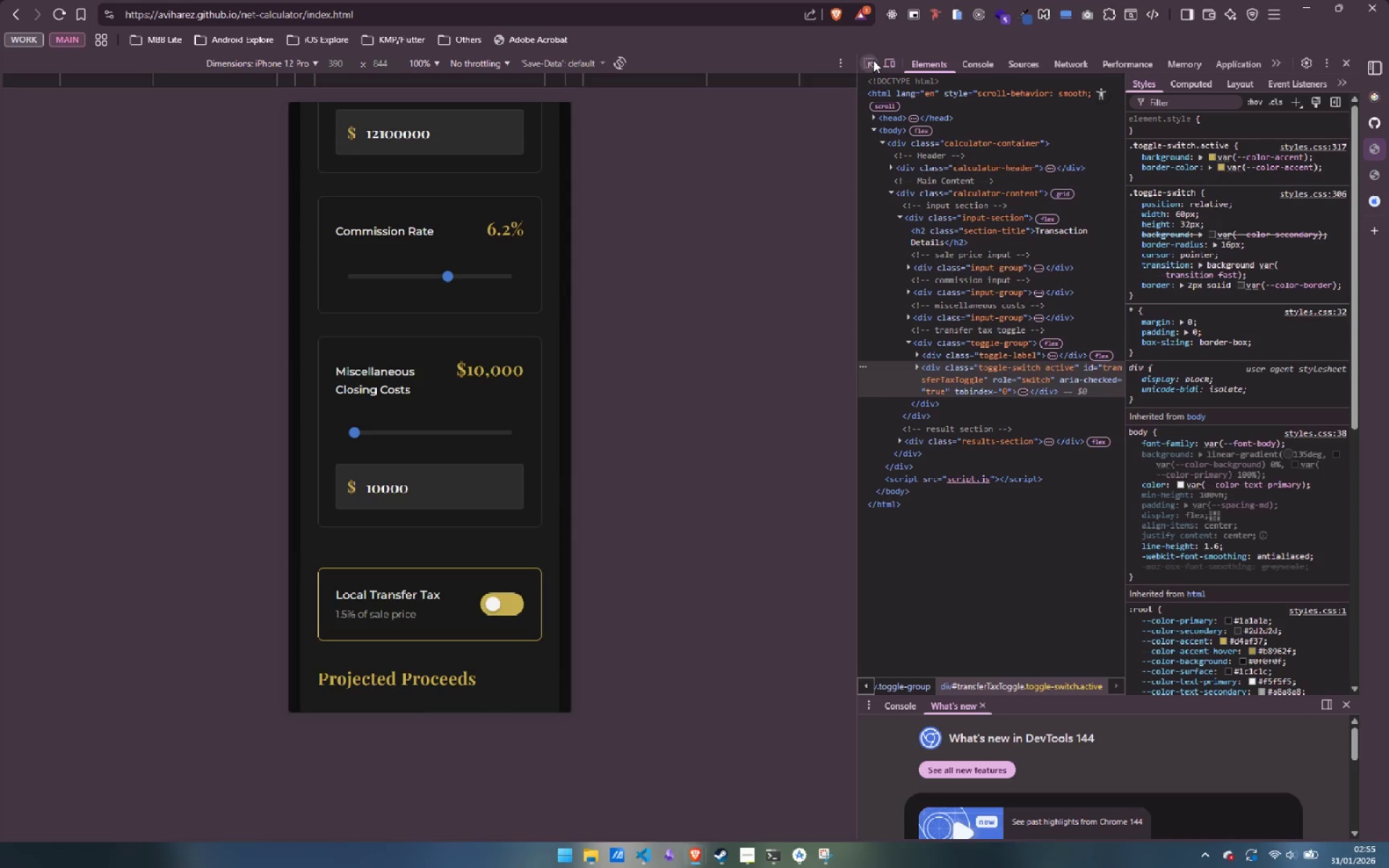 
double_click([873, 60])
 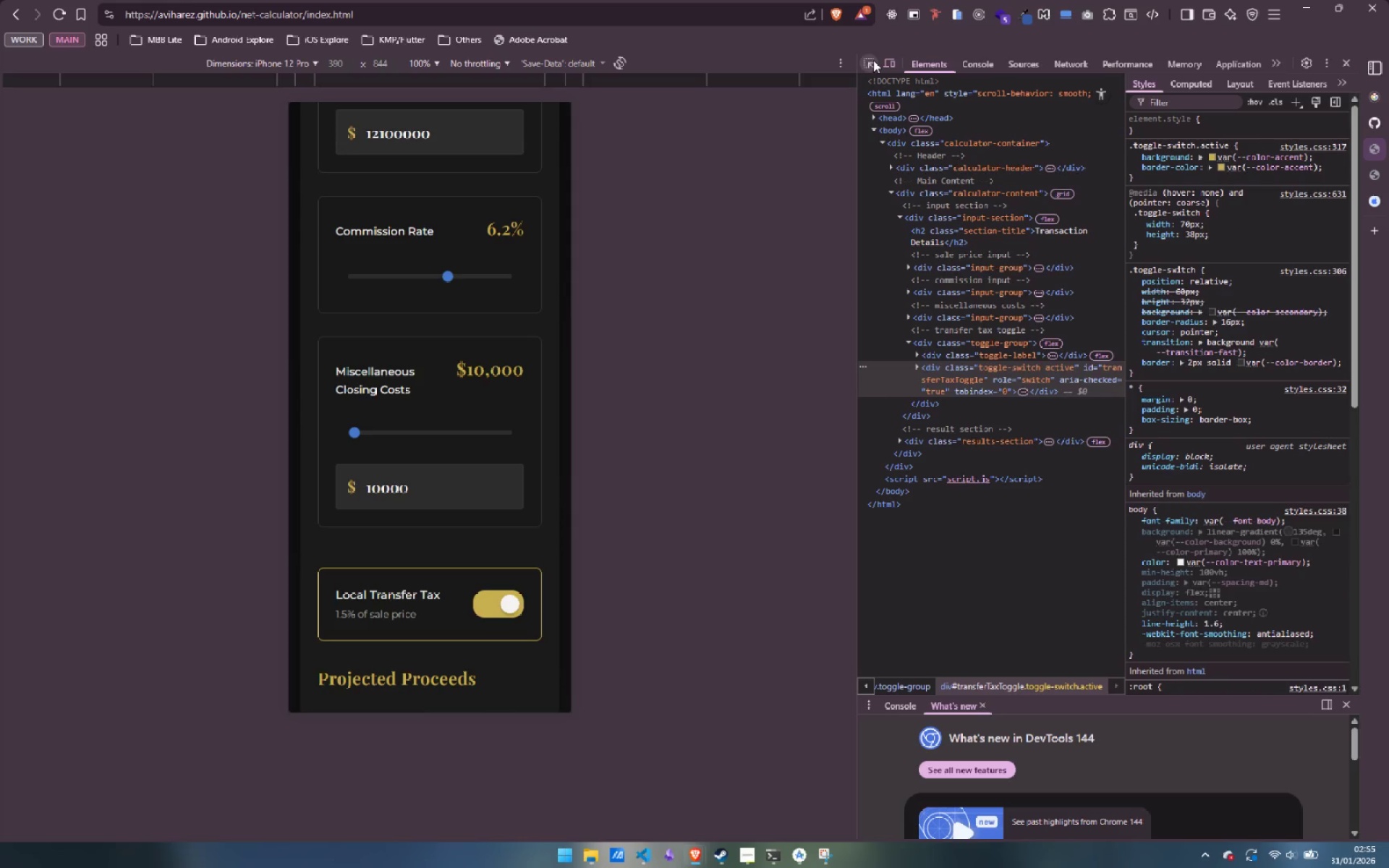 
triple_click([873, 60])
 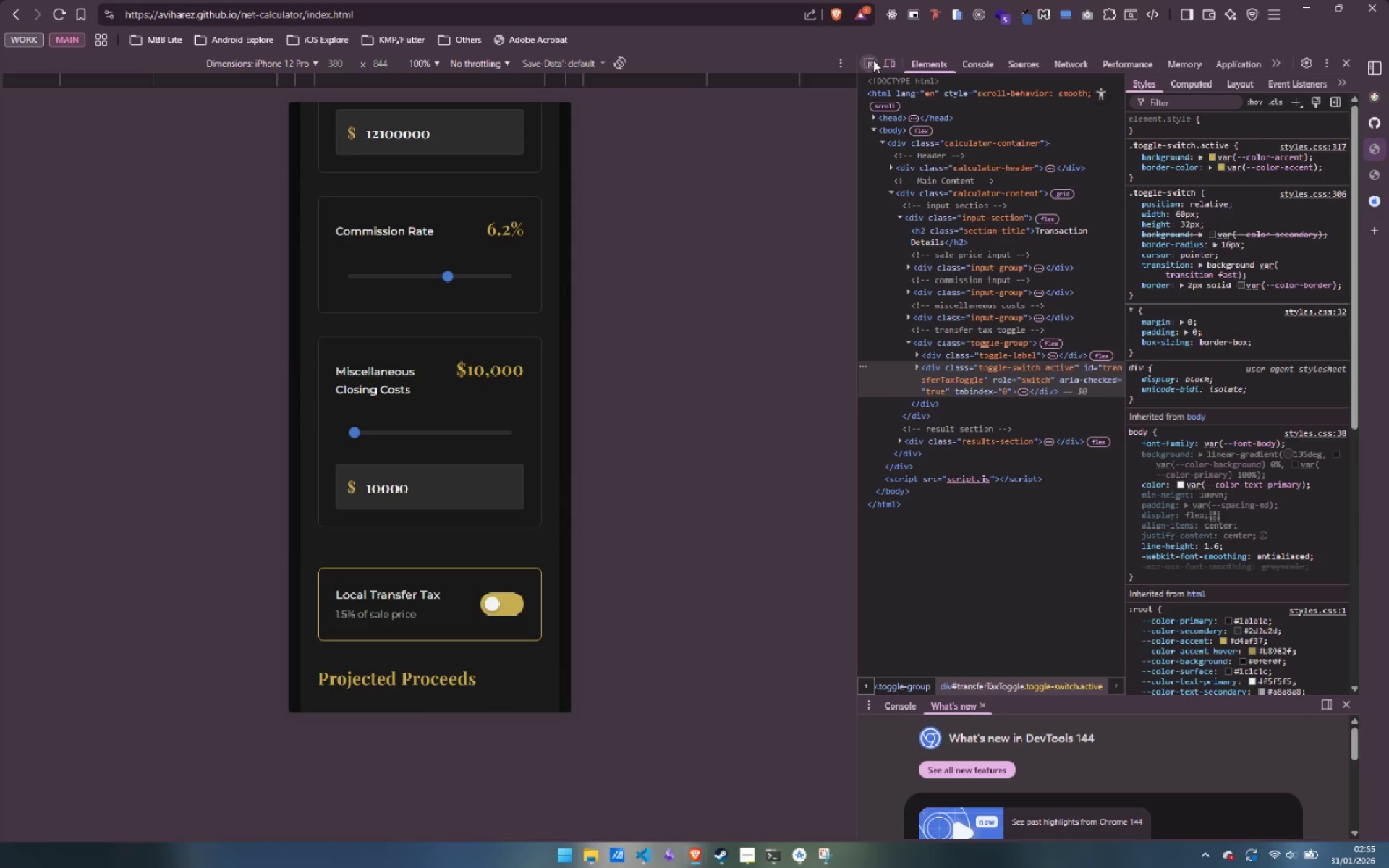 
triple_click([873, 60])
 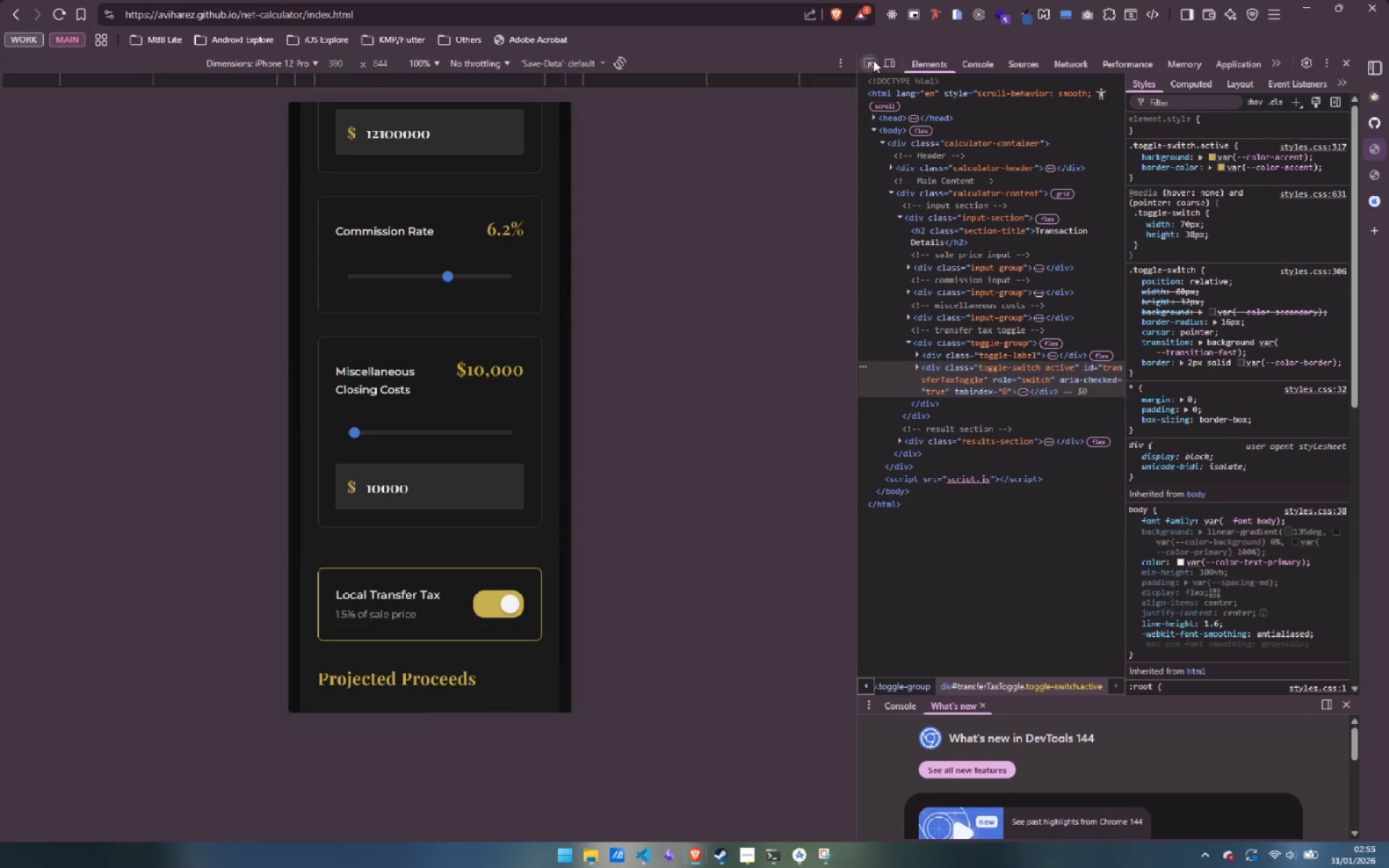 
left_click([873, 60])
 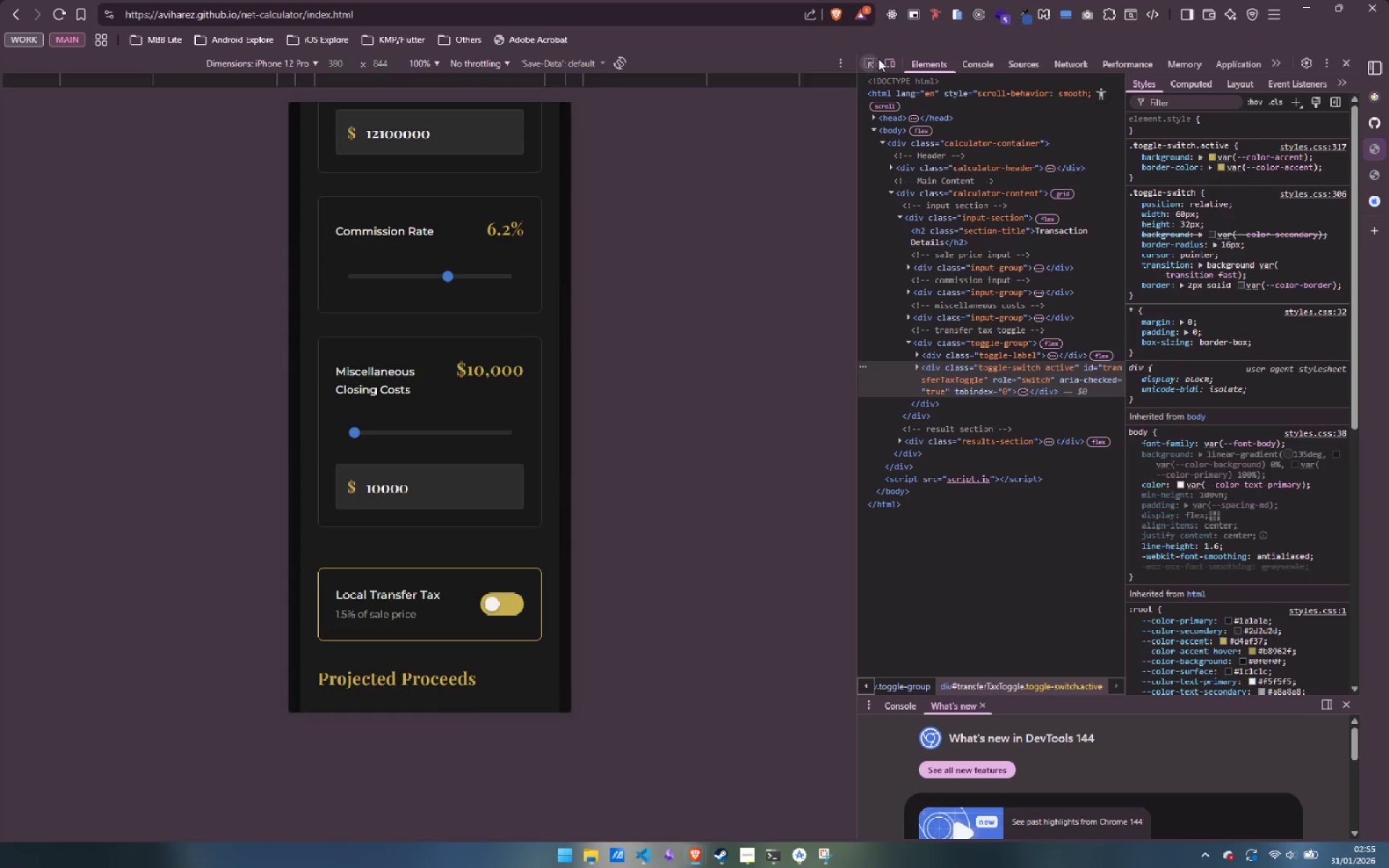 
left_click([891, 61])
 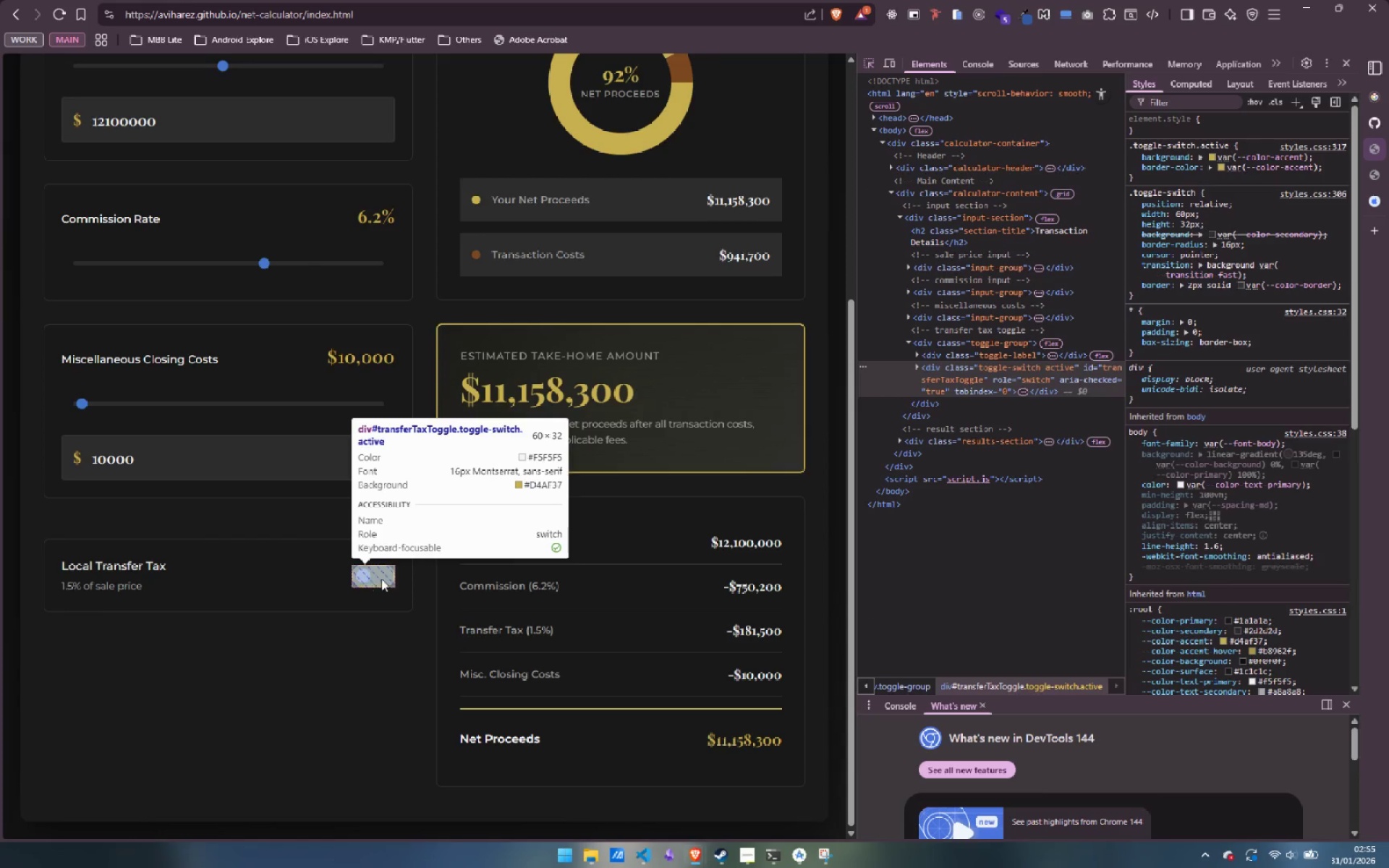 
left_click([993, 365])
 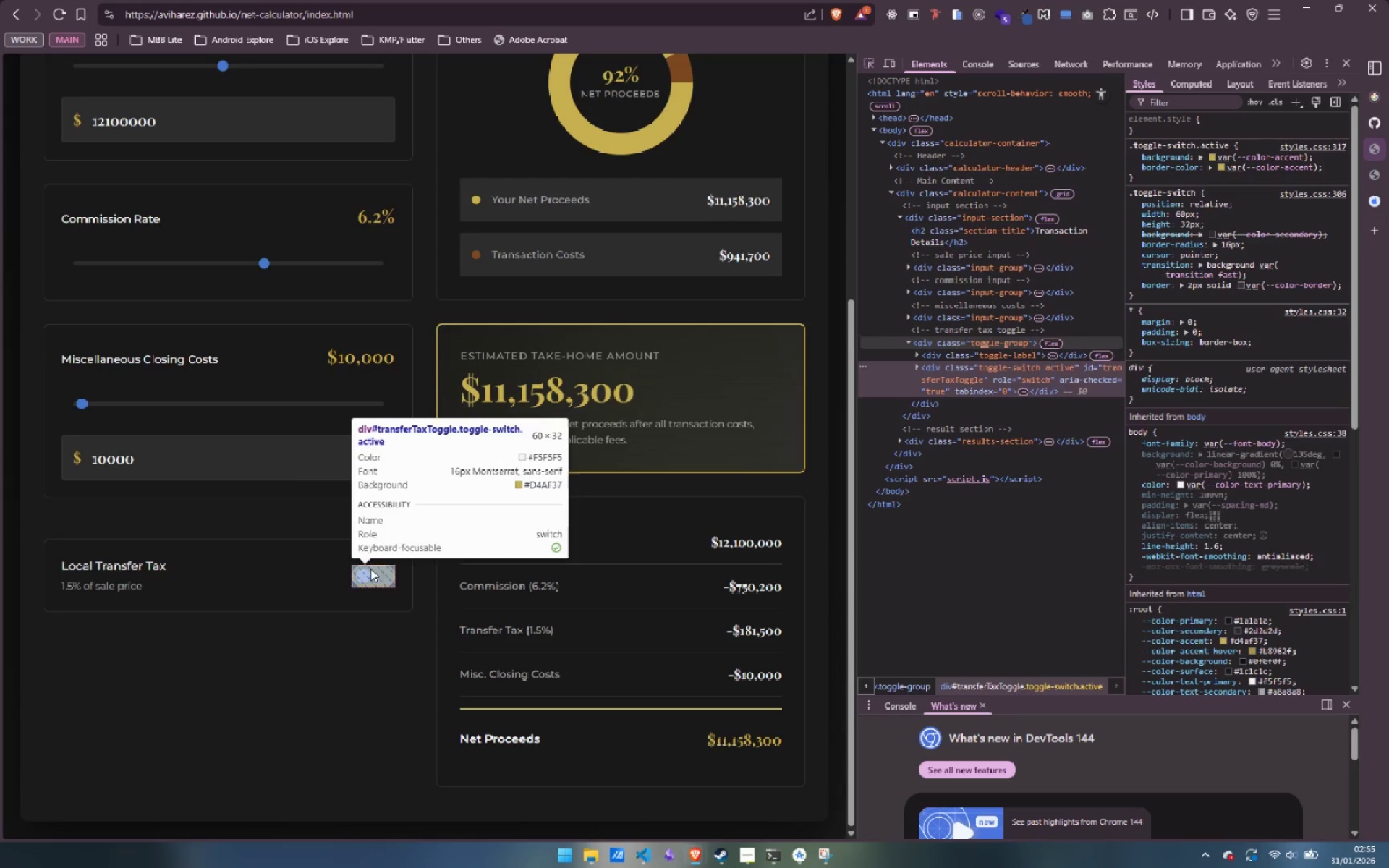 
double_click([370, 574])
 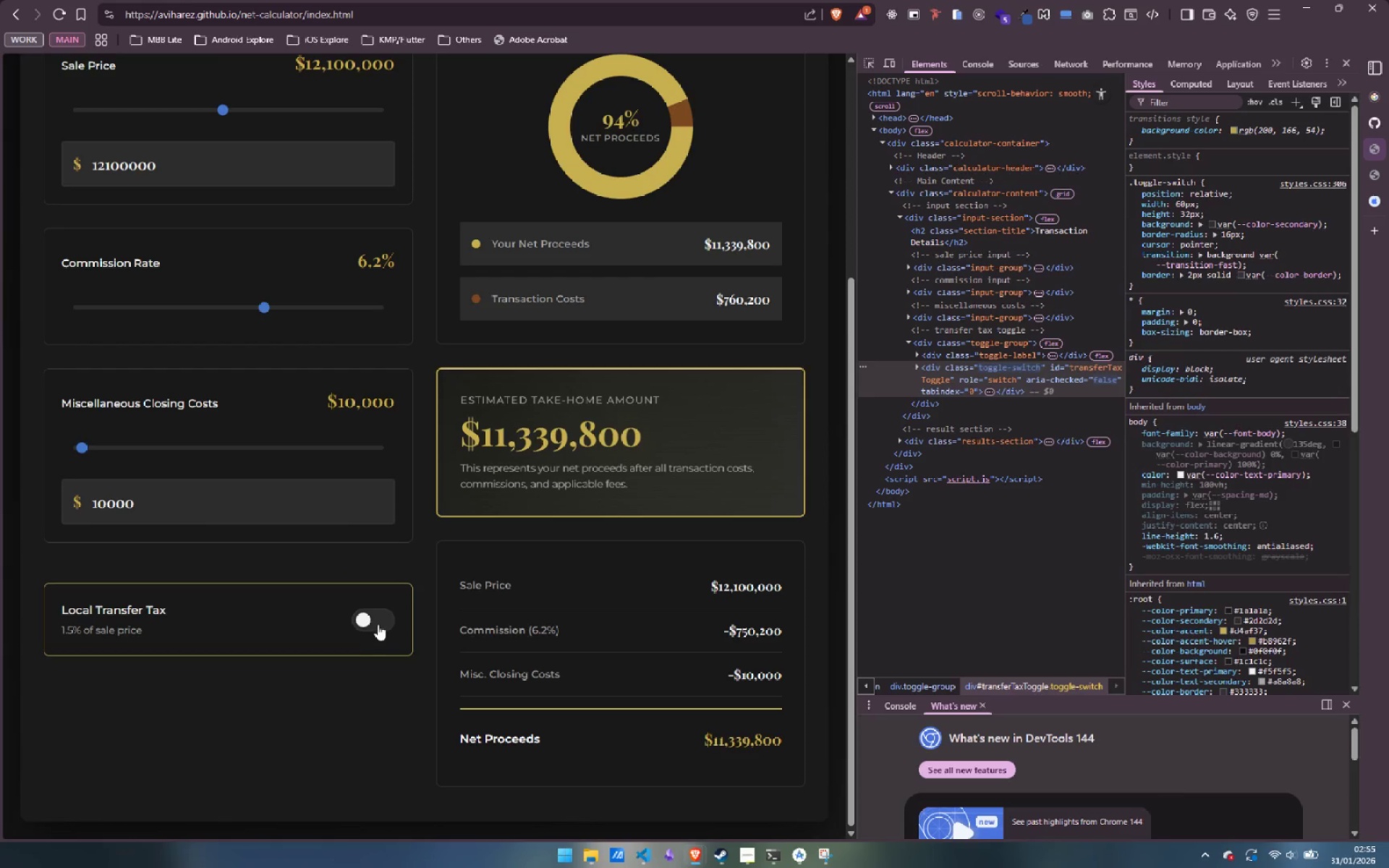 
left_click([378, 624])
 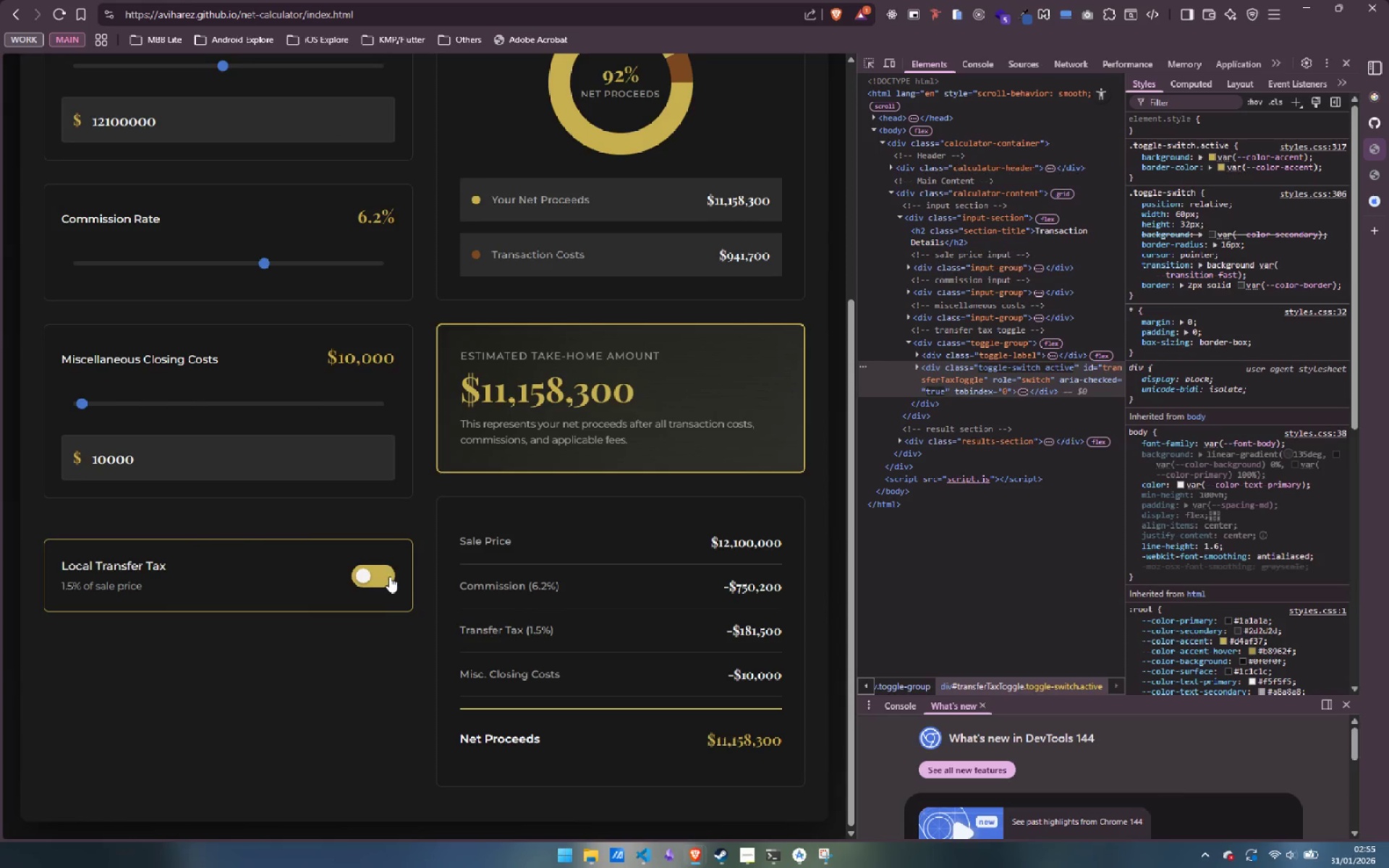 
left_click([375, 576])
 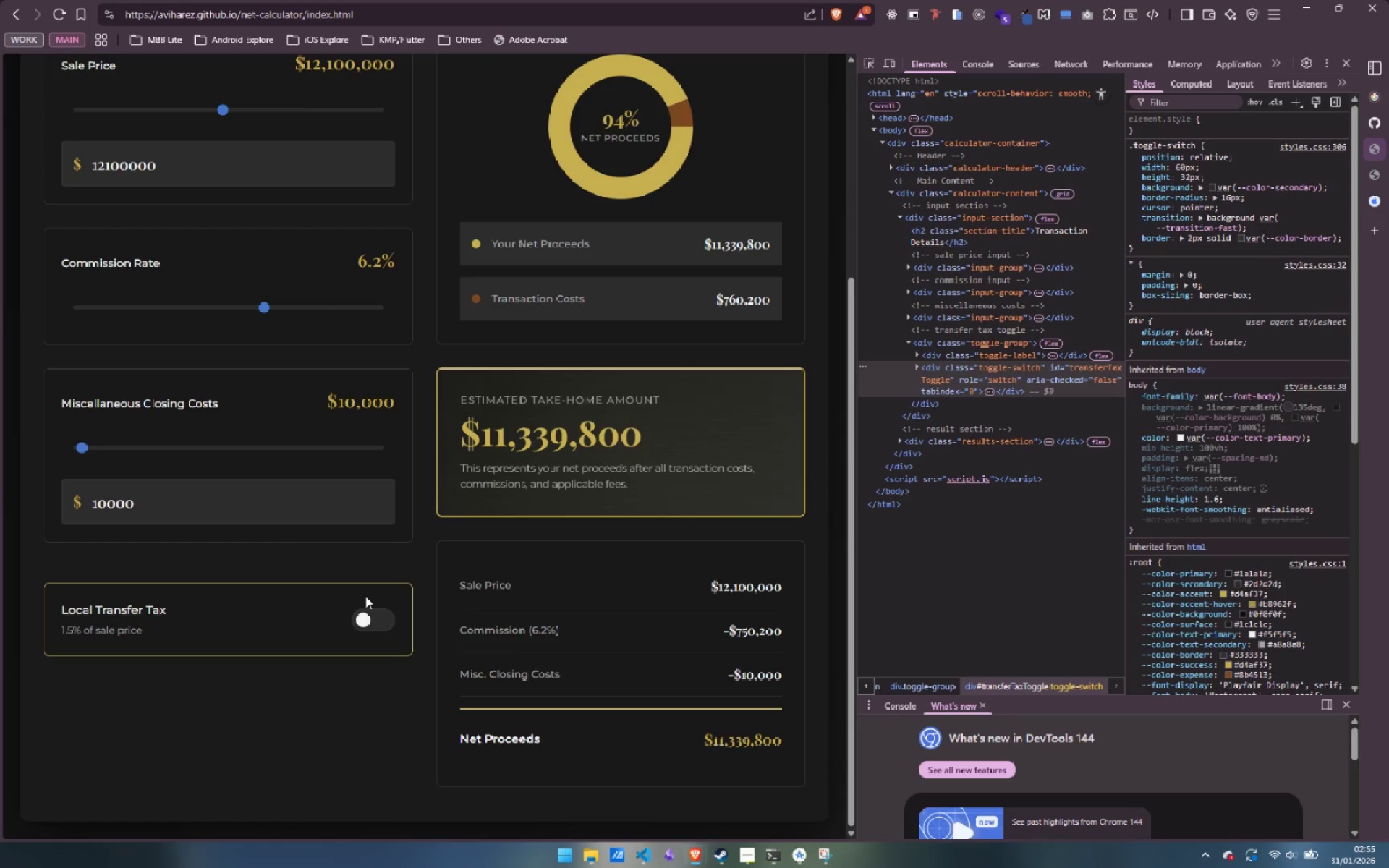 
left_click([373, 618])
 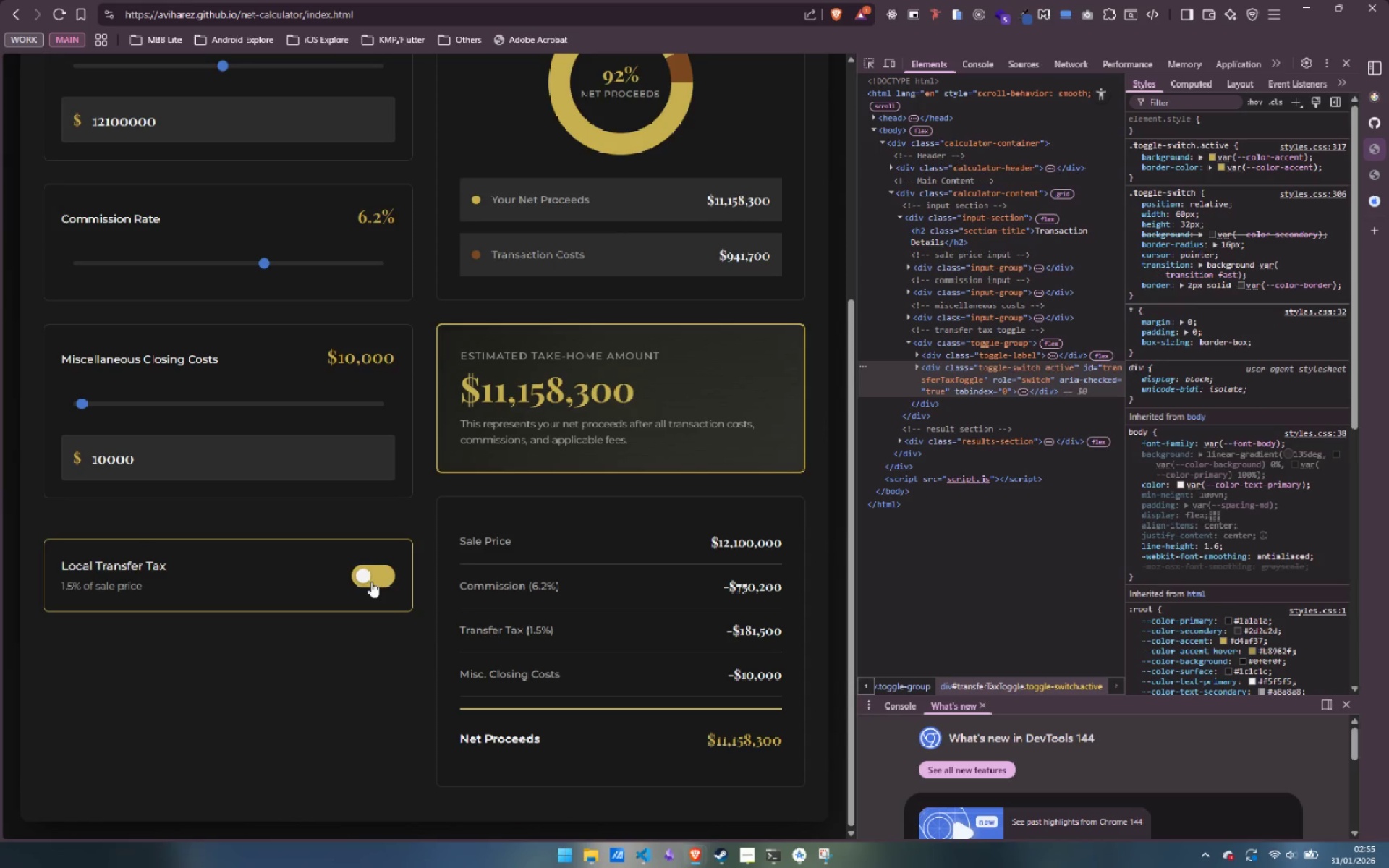 
left_click([371, 582])
 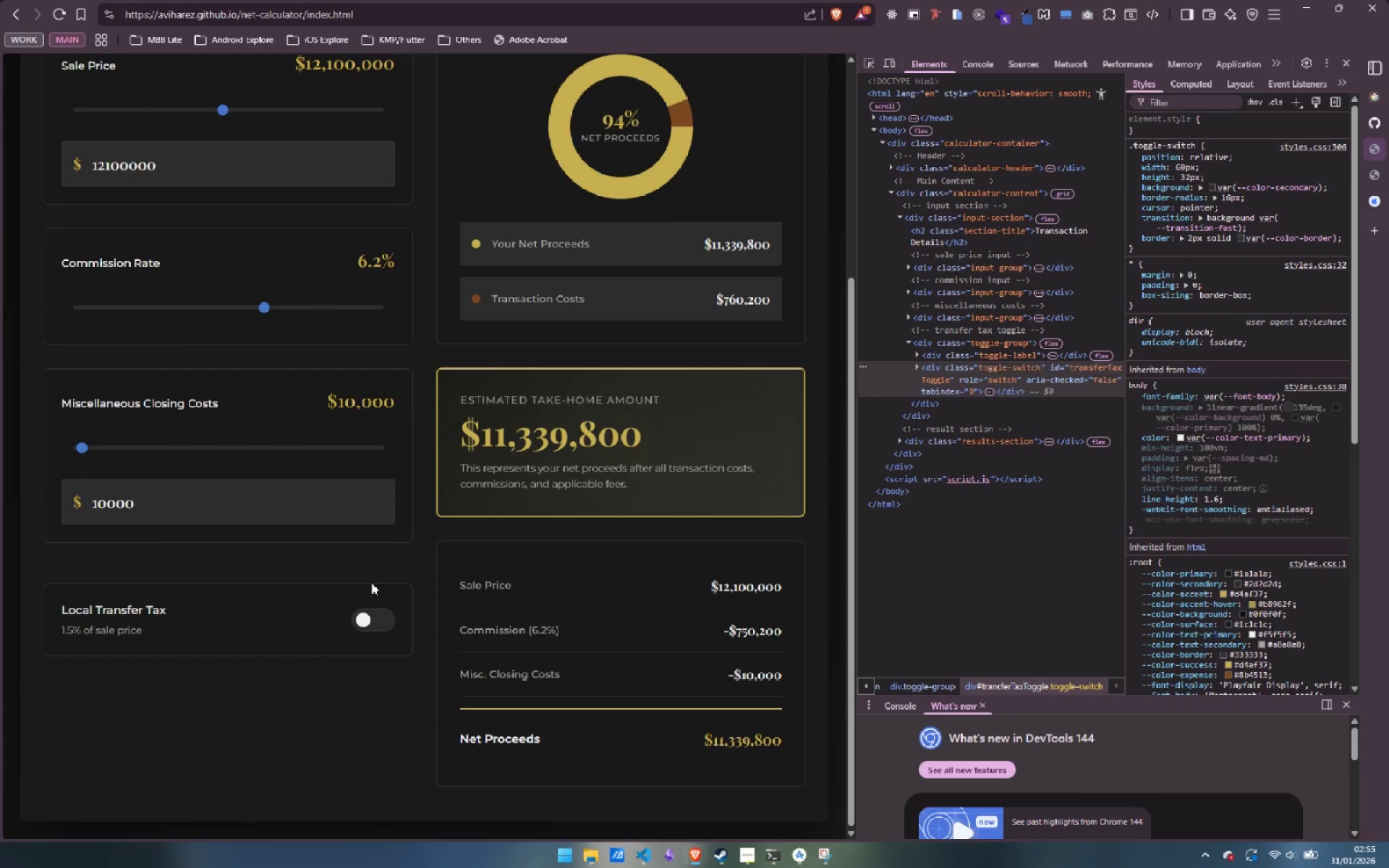 
left_click([368, 618])
 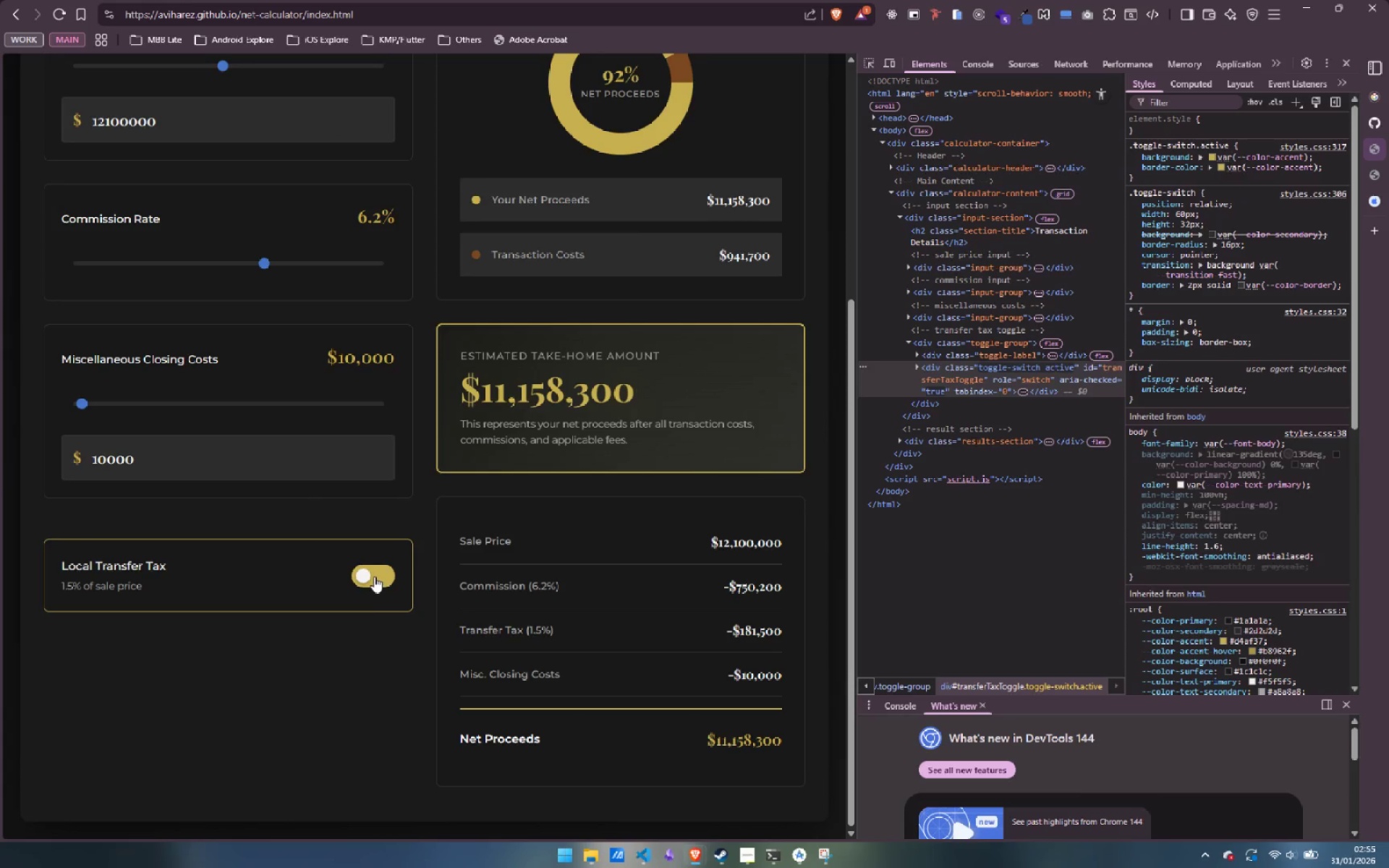 
left_click([374, 576])
 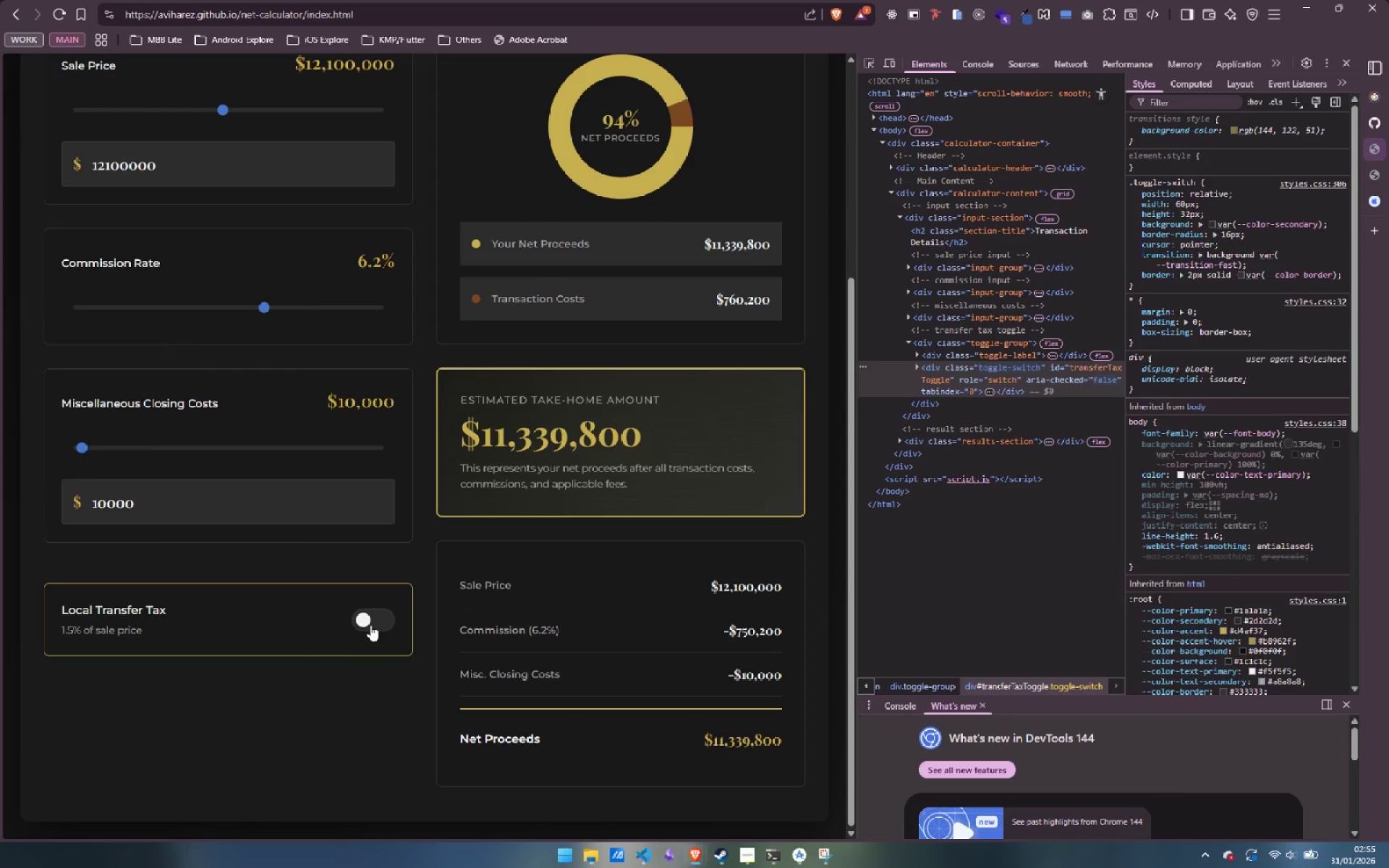 
left_click([374, 617])
 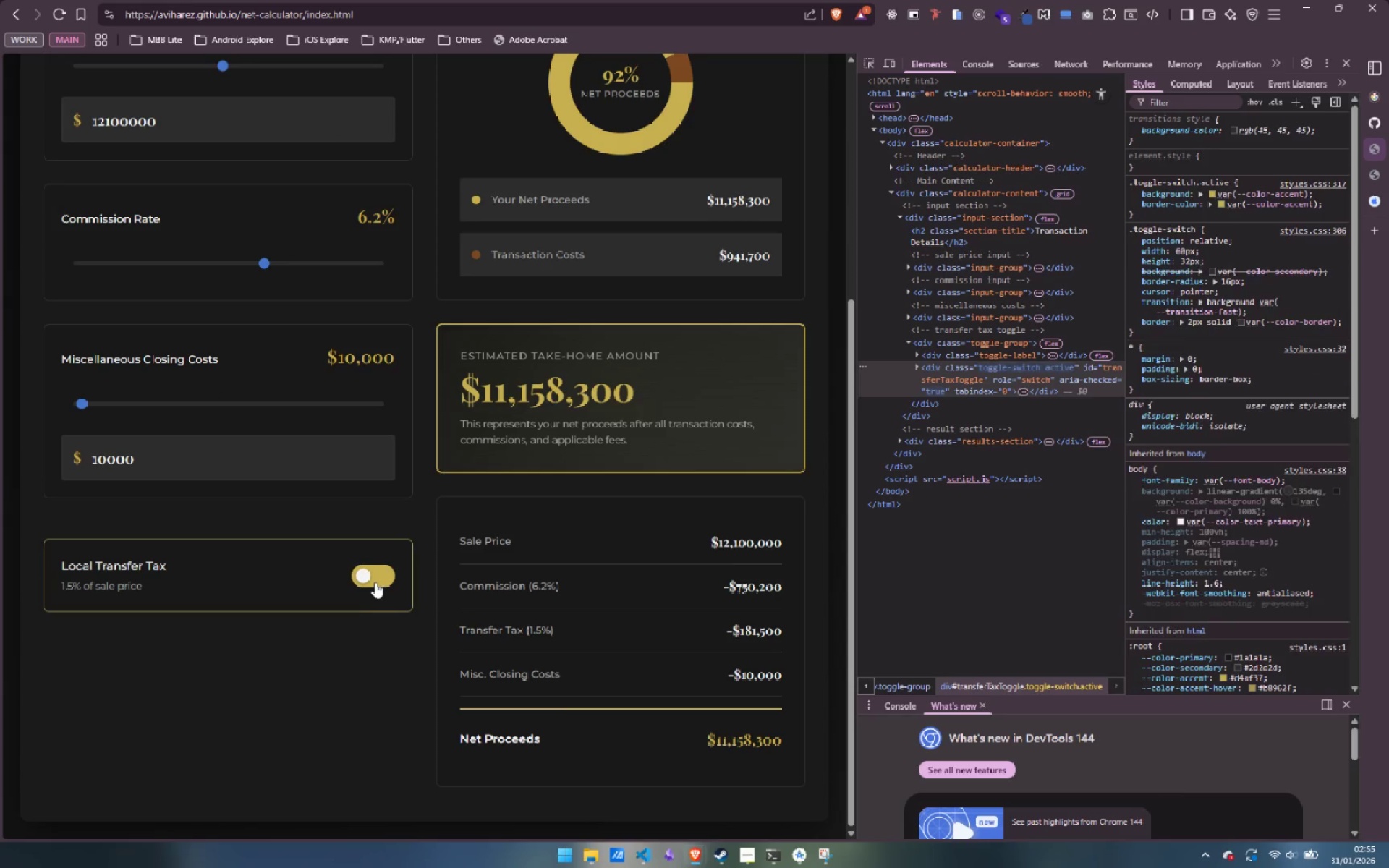 
left_click([375, 581])
 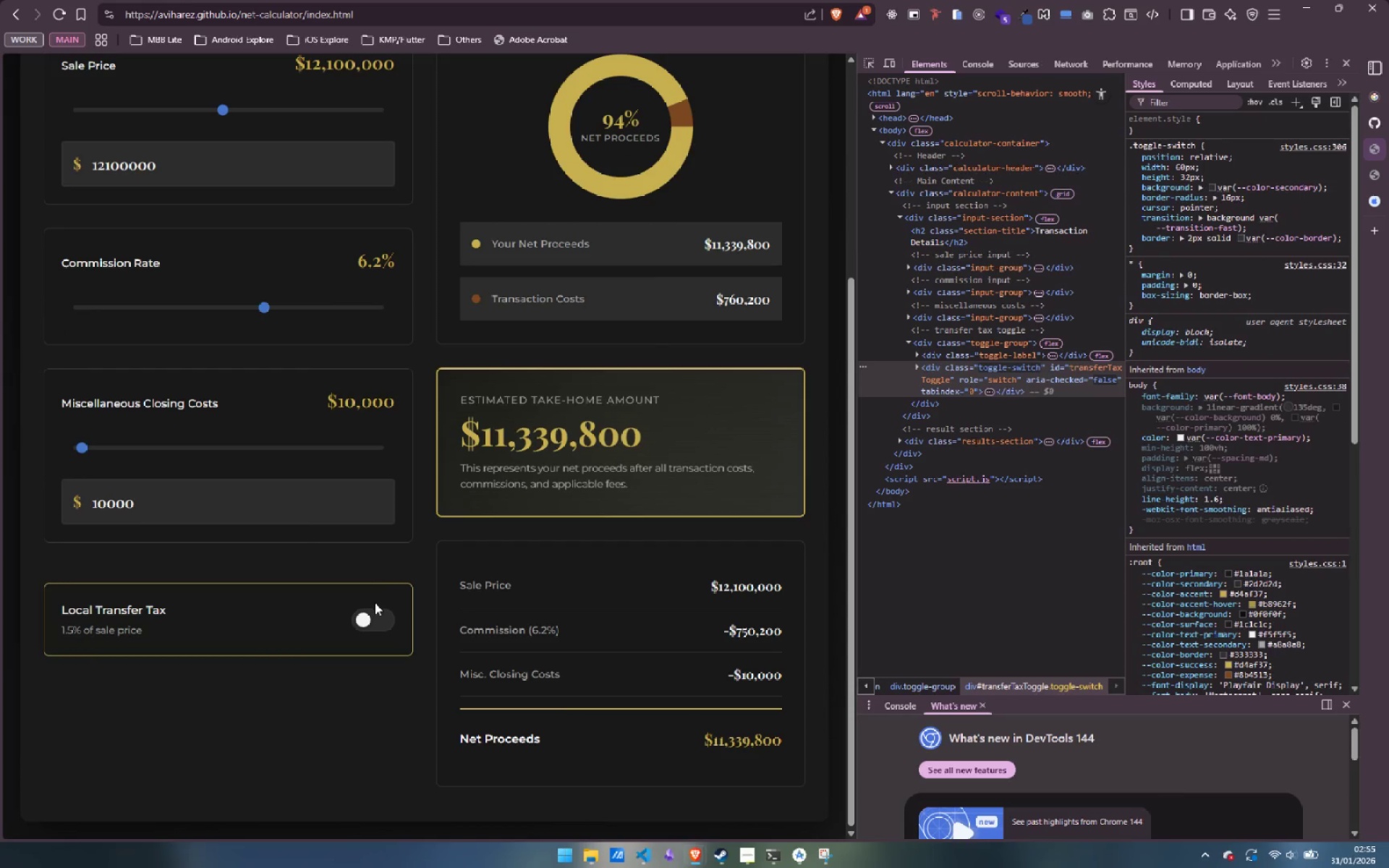 
left_click([374, 620])
 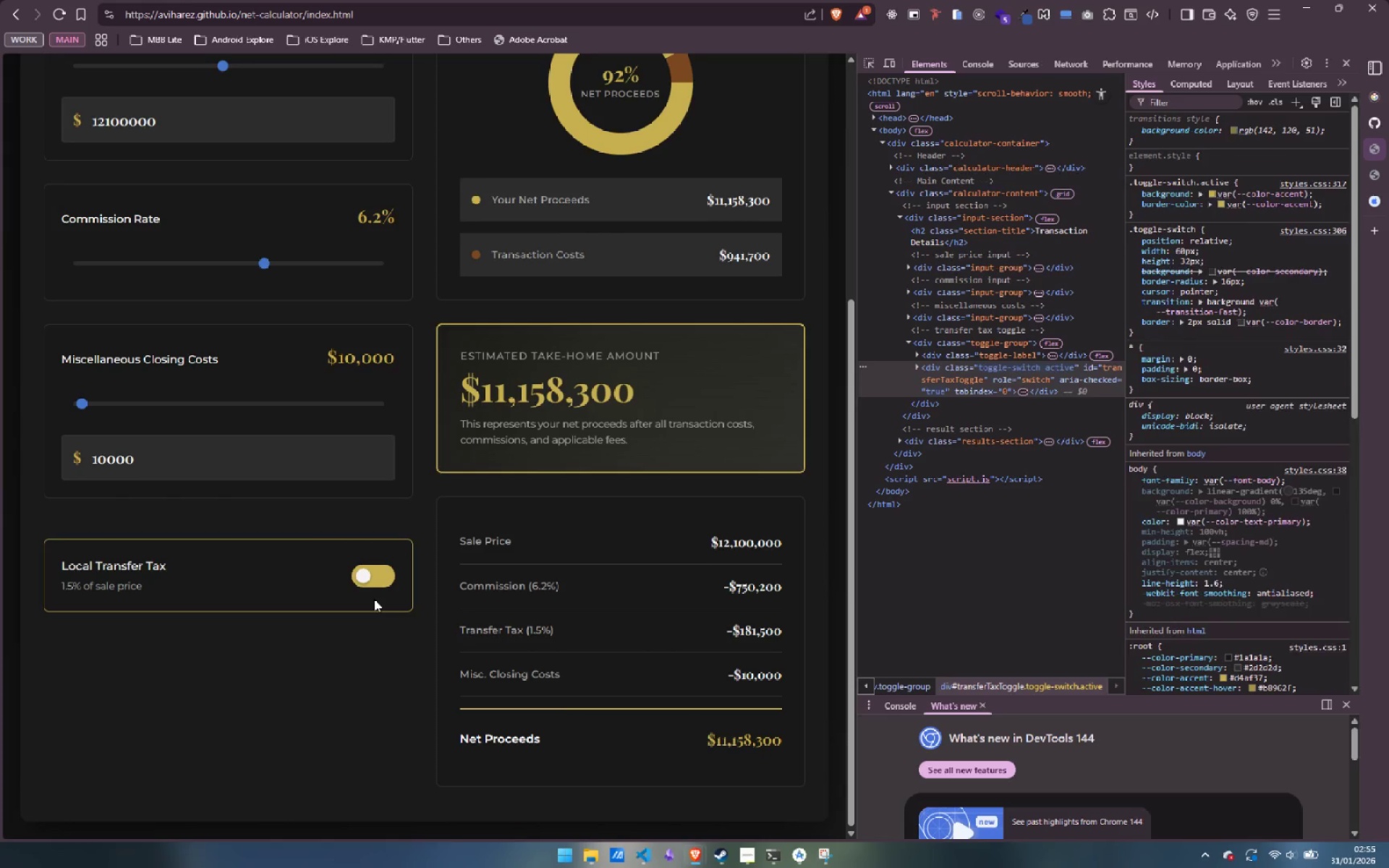 
left_click([374, 598])
 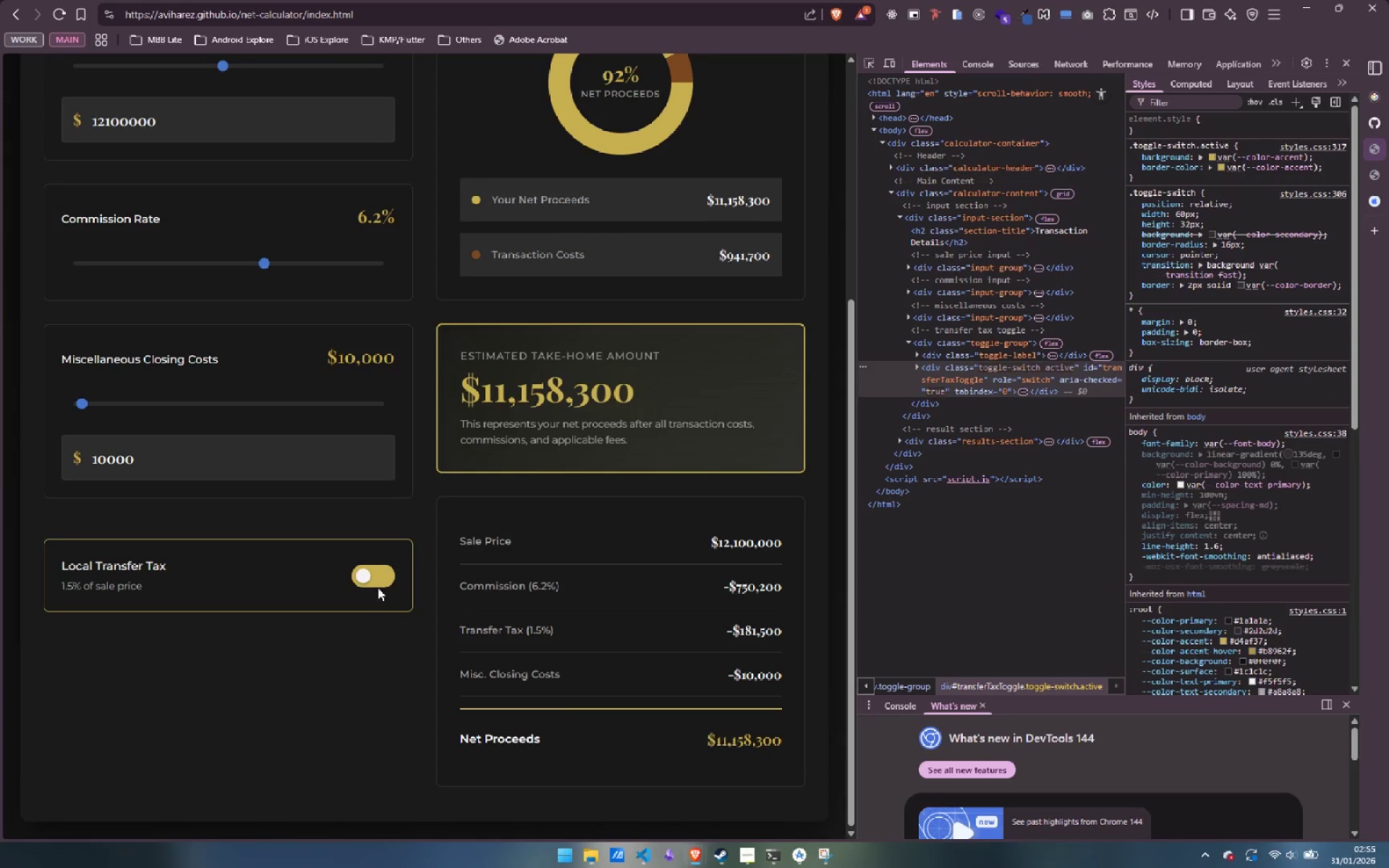 
left_click([378, 584])
 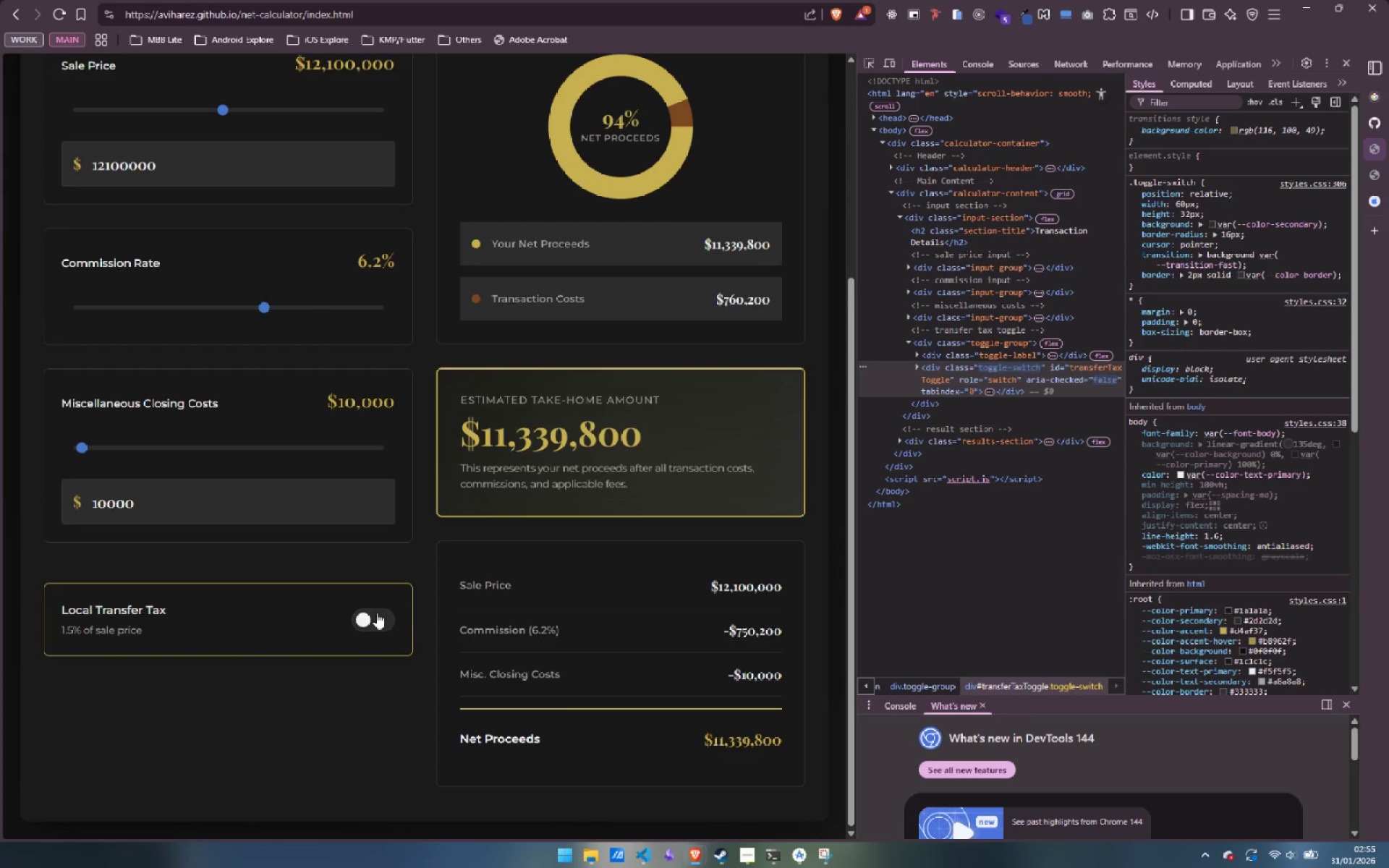 
left_click([375, 616])
 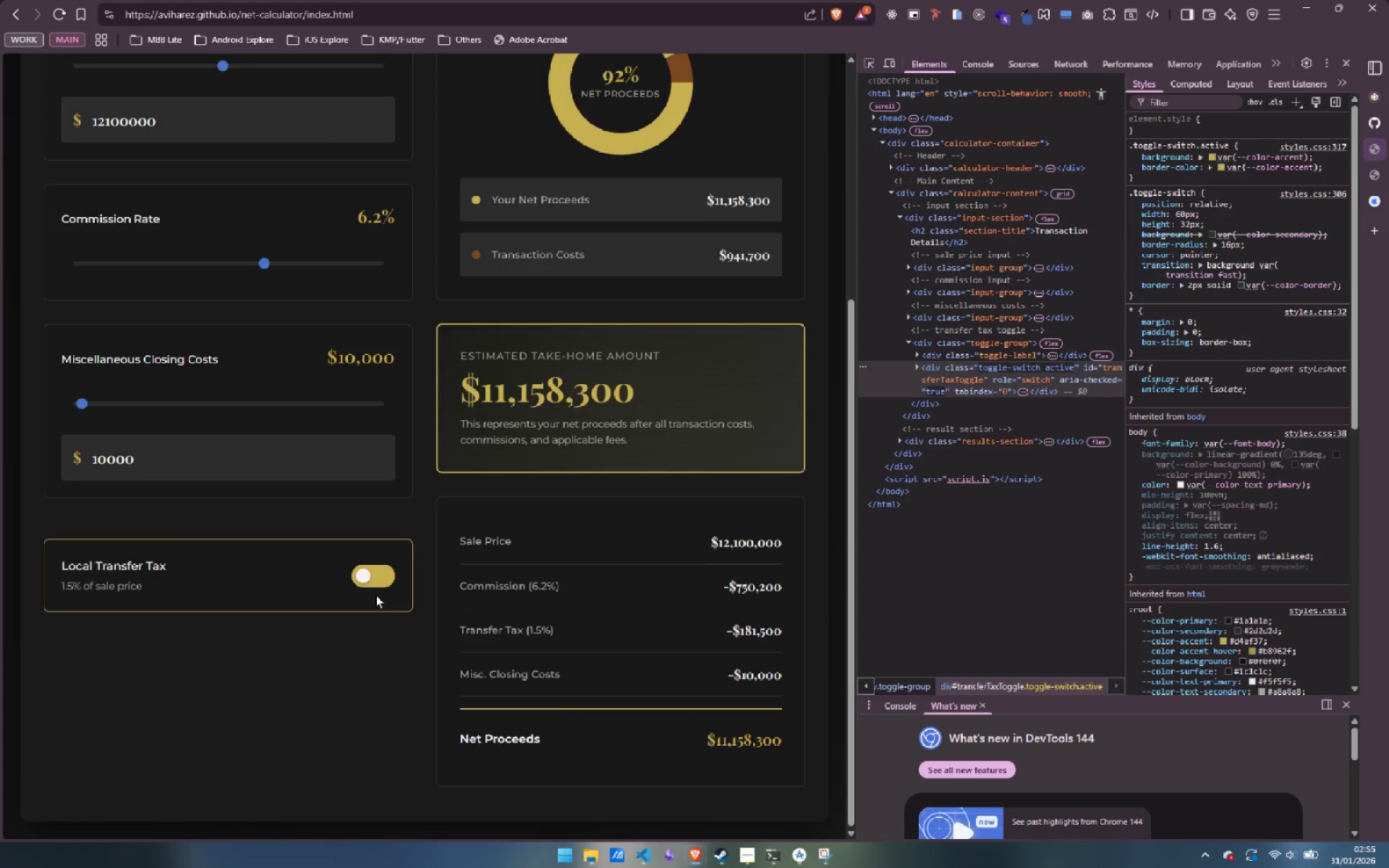 
left_click([379, 574])
 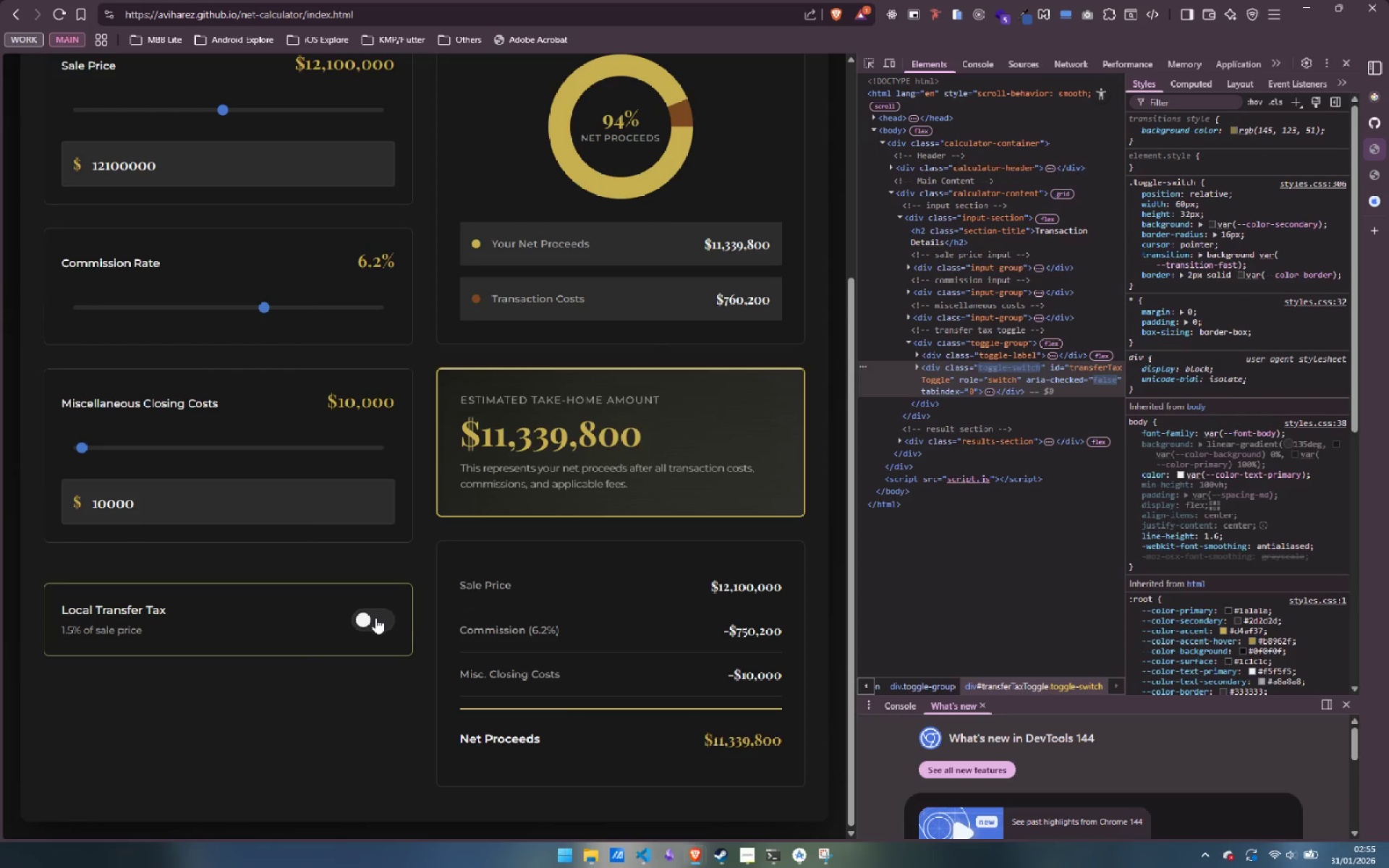 
left_click([375, 618])
 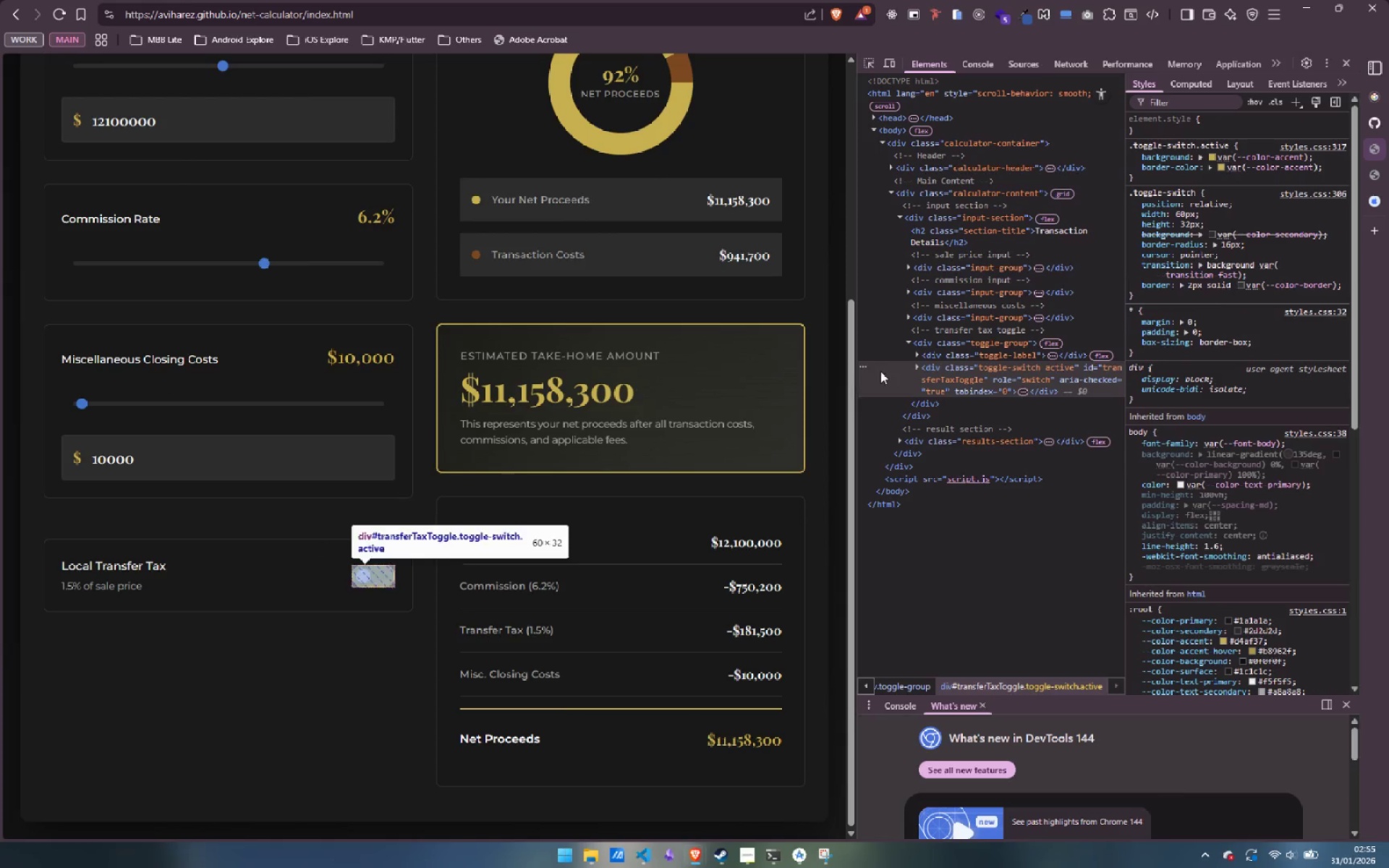 
left_click([917, 366])
 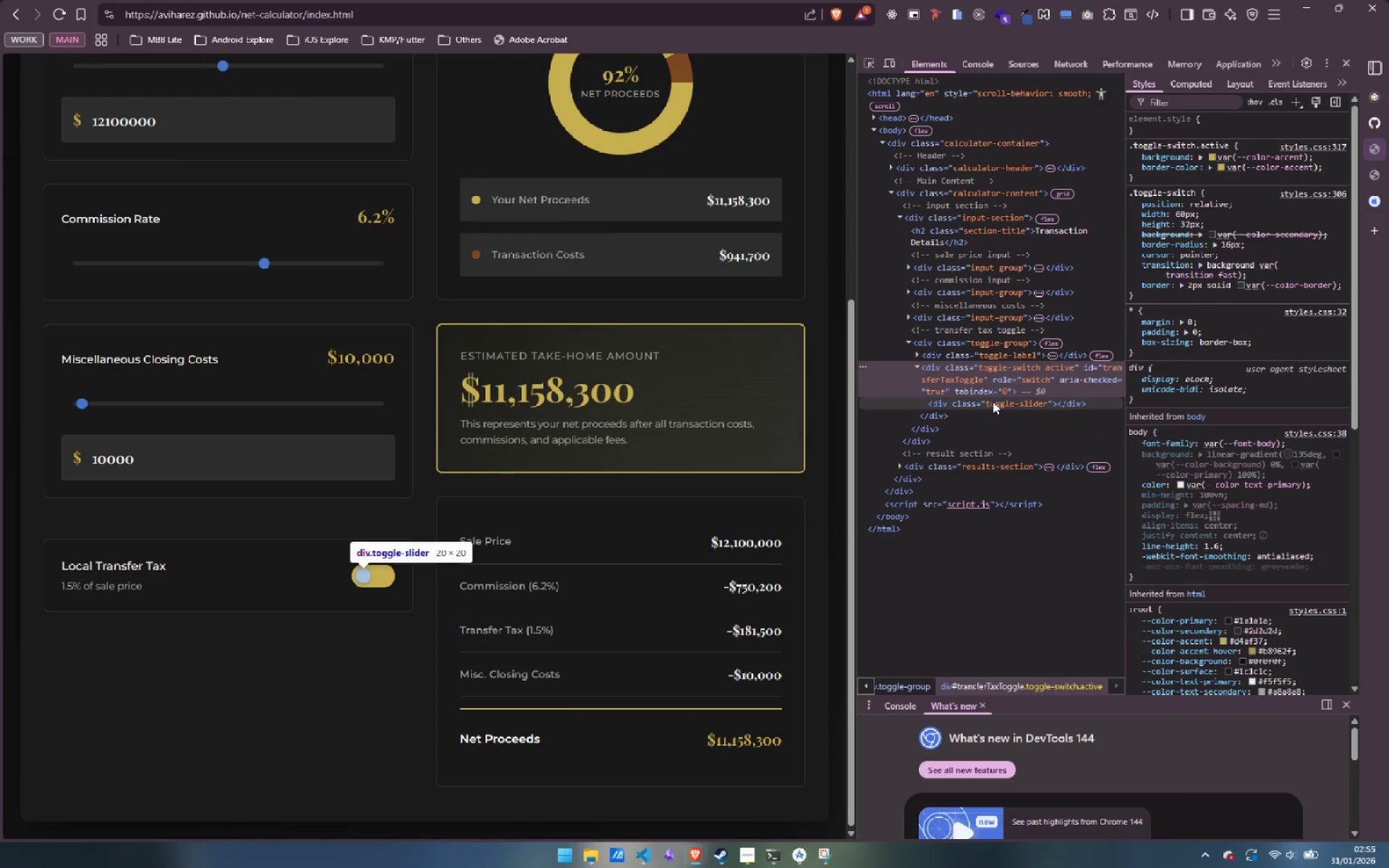 
left_click([993, 401])
 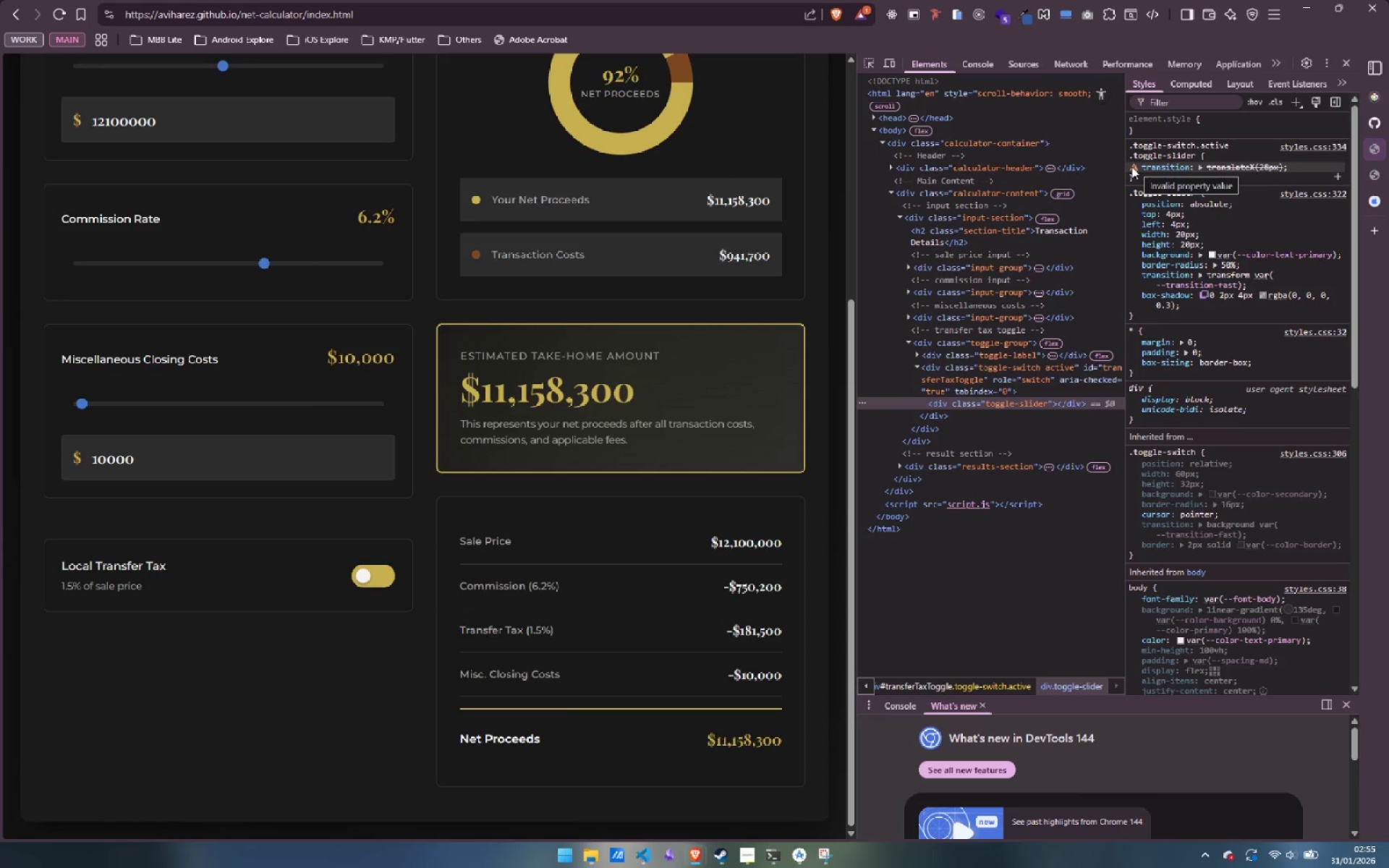 
wait(8.39)
 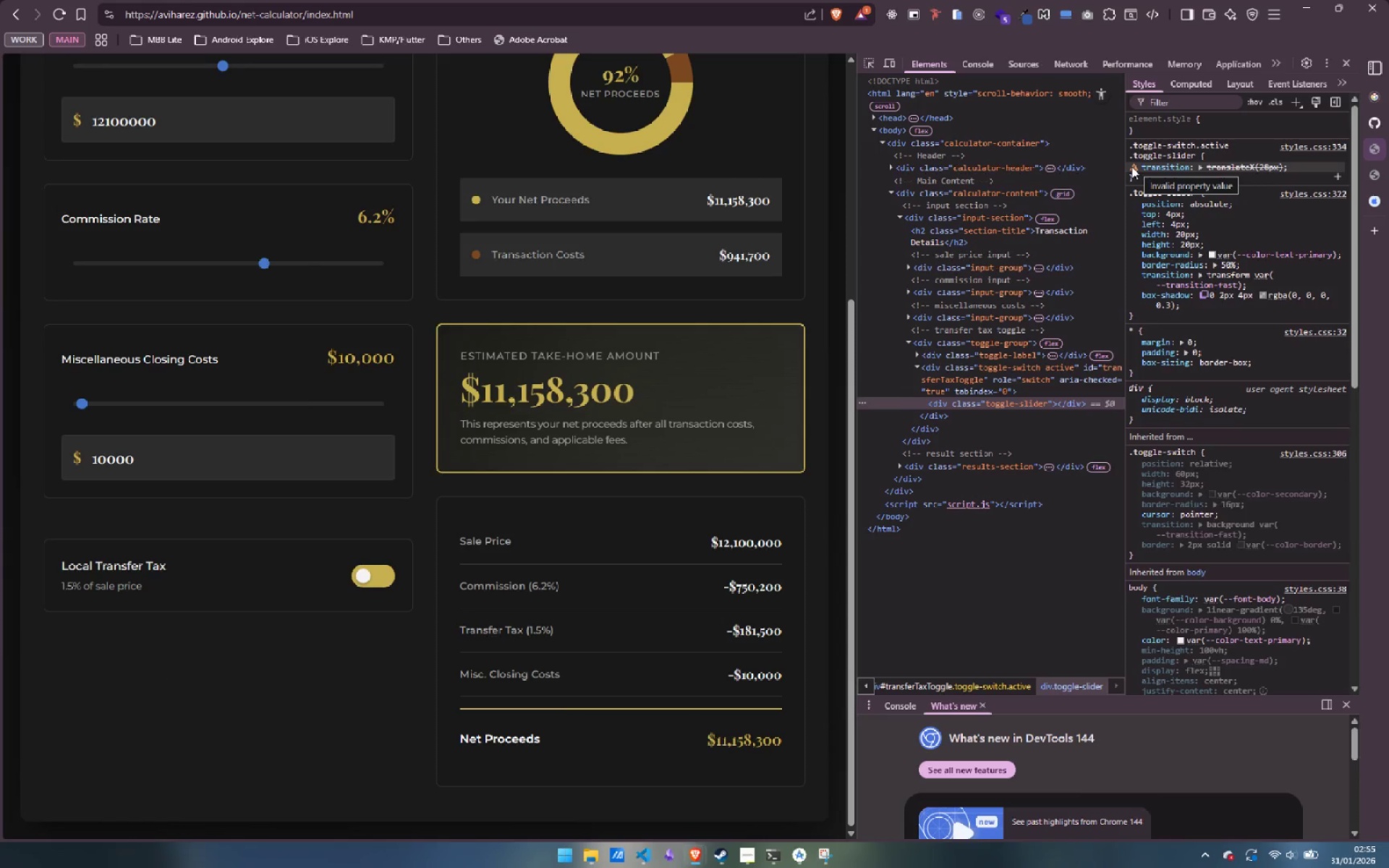 
left_click([378, 576])
 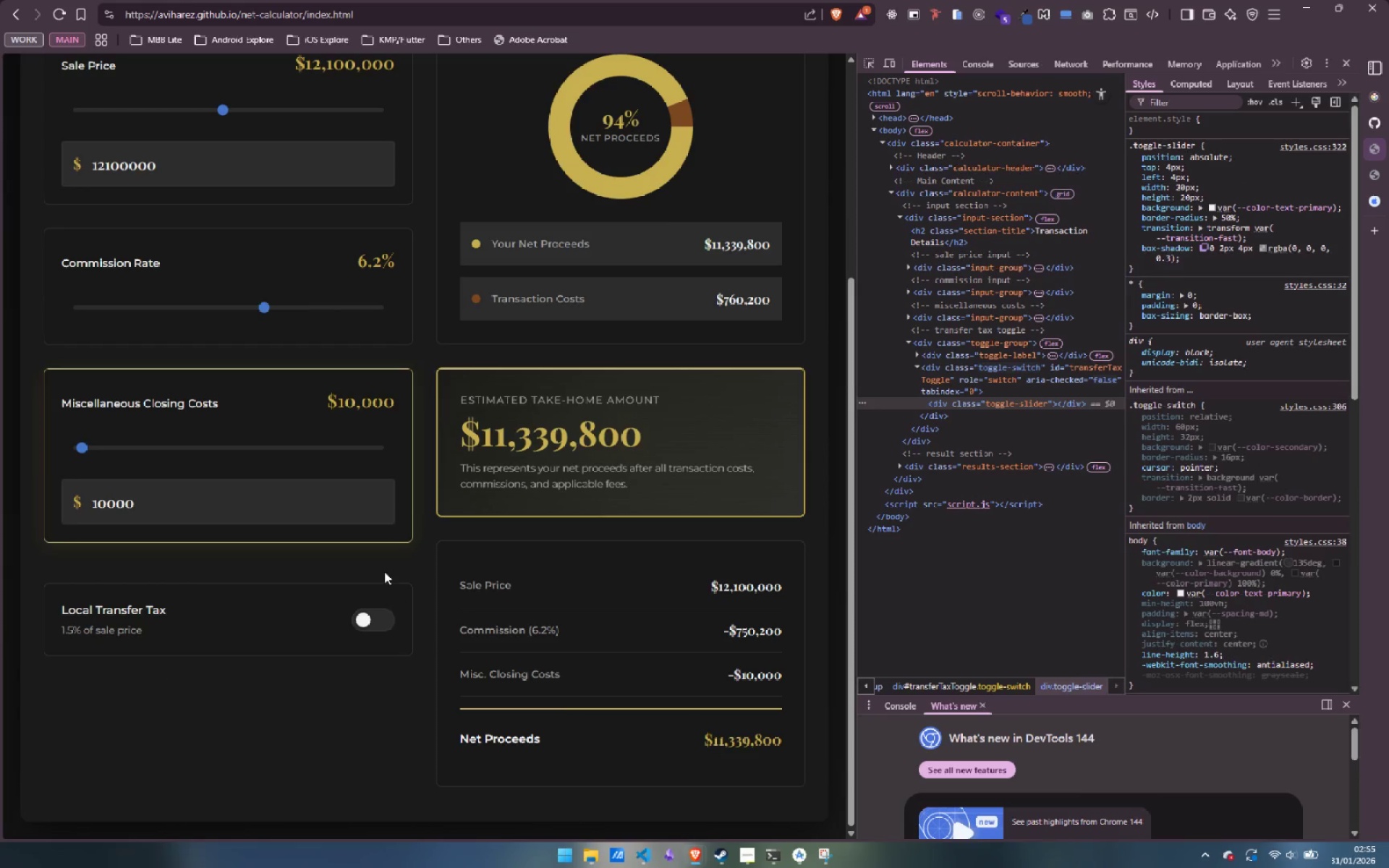 
left_click([378, 619])
 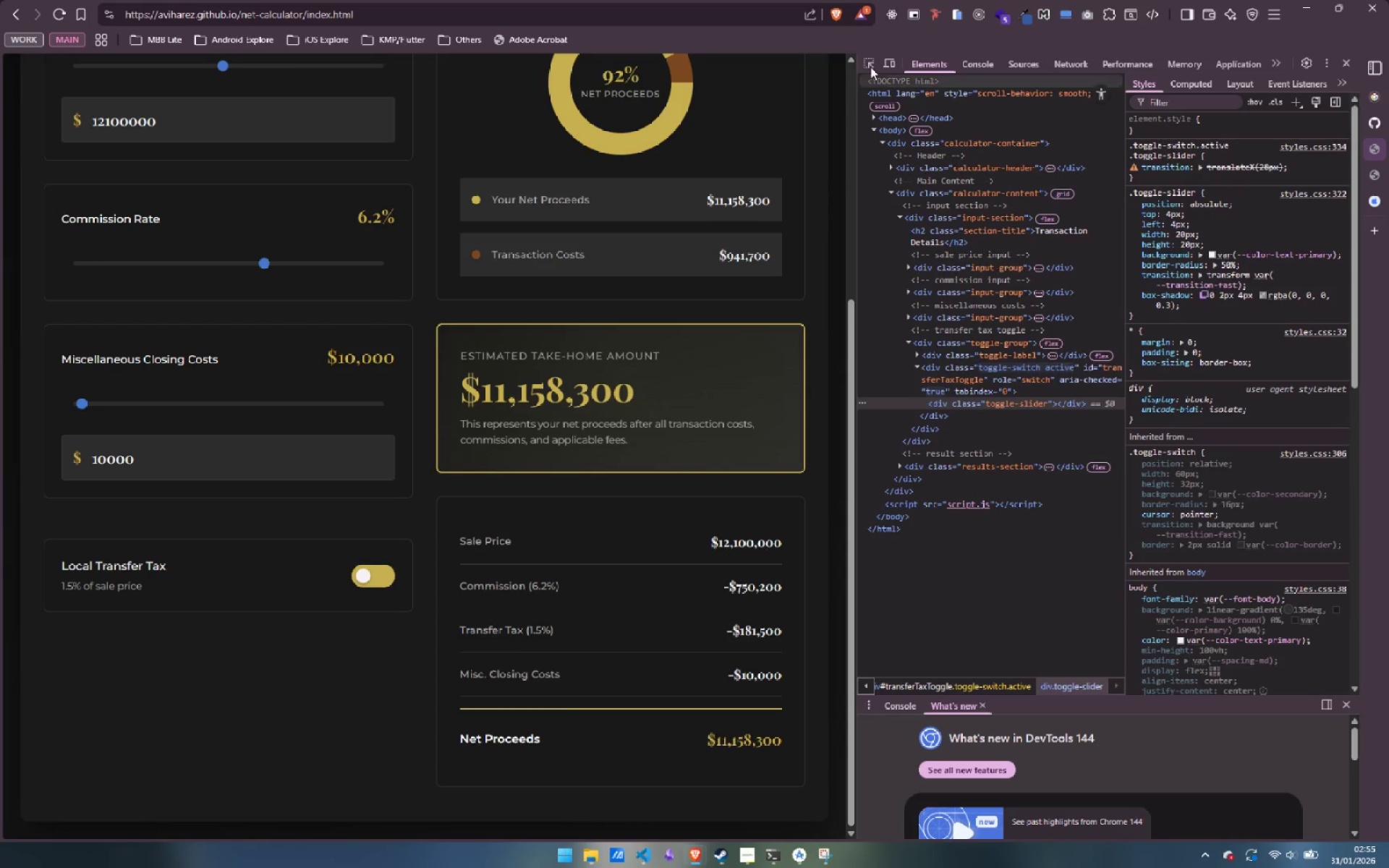 
left_click([875, 63])
 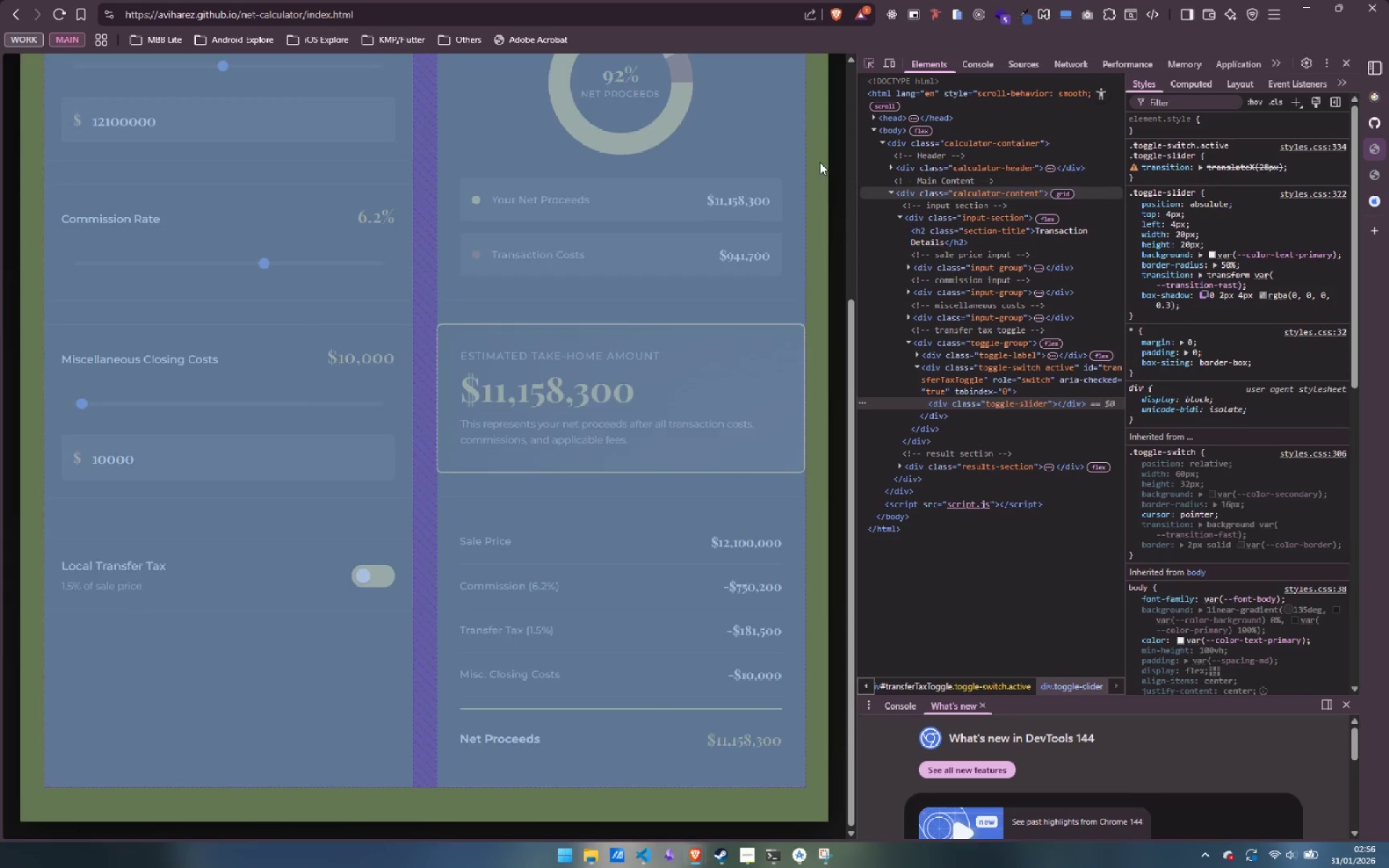 
double_click([893, 64])
 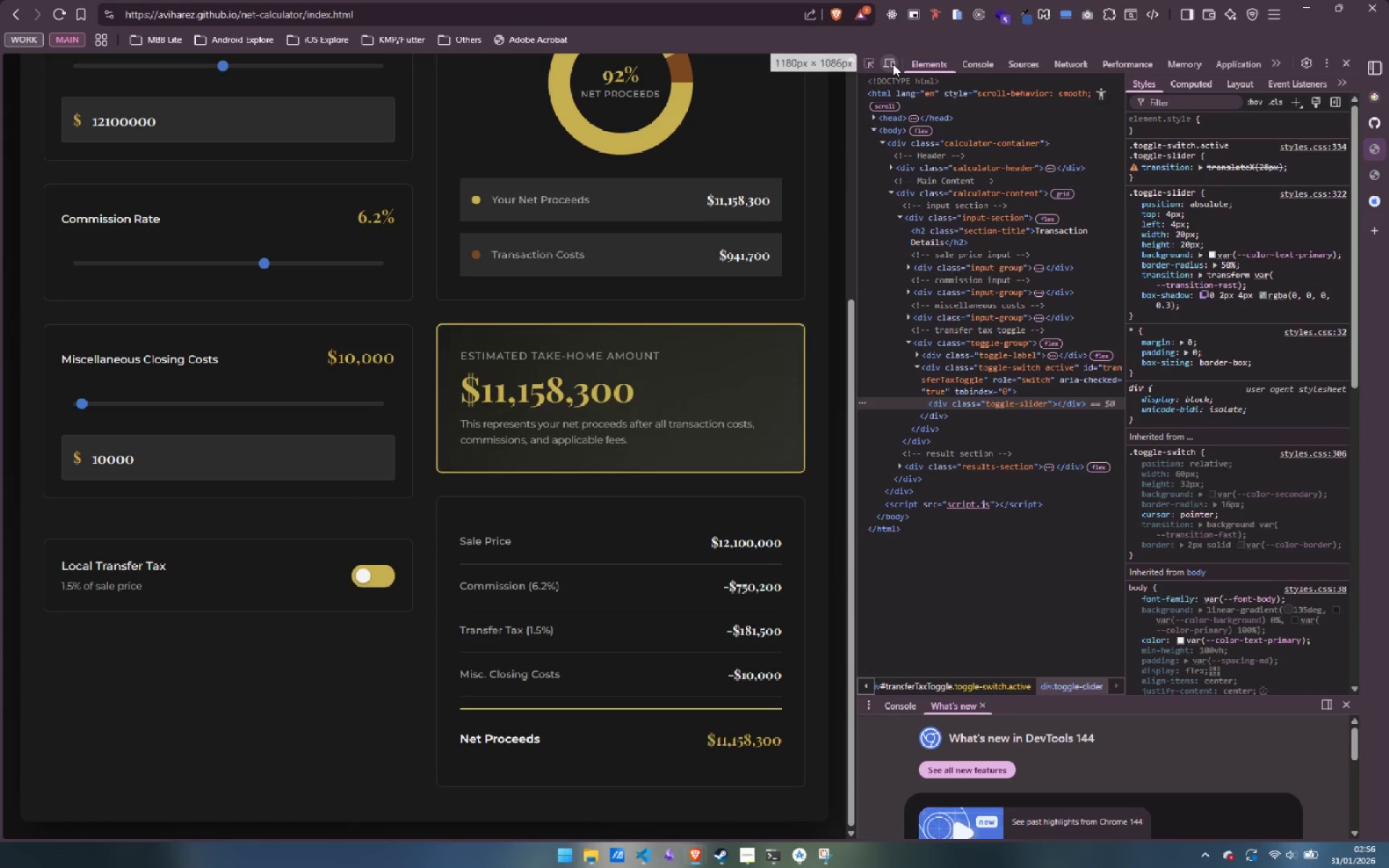 
triple_click([893, 64])
 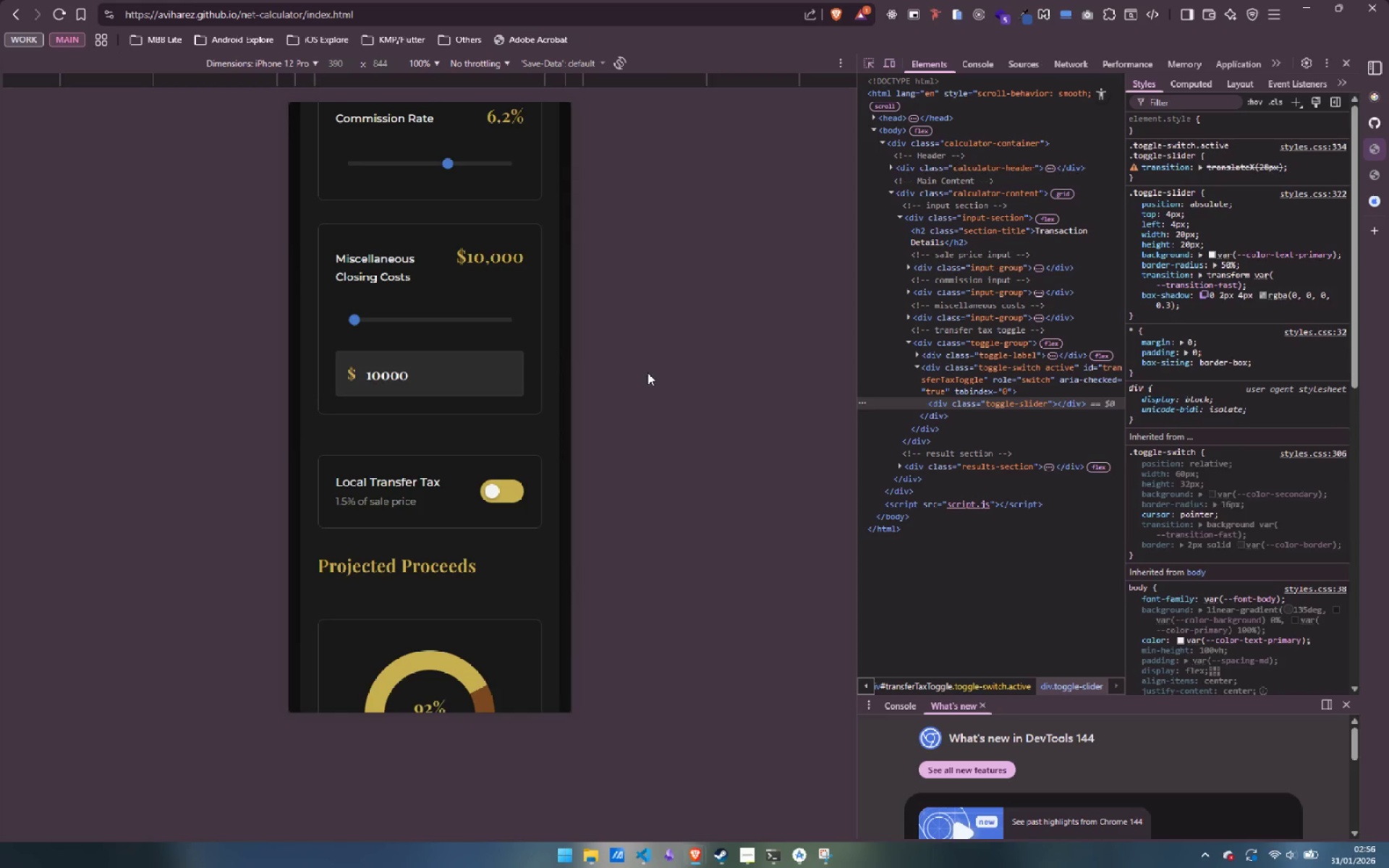 
mouse_move([519, 495])
 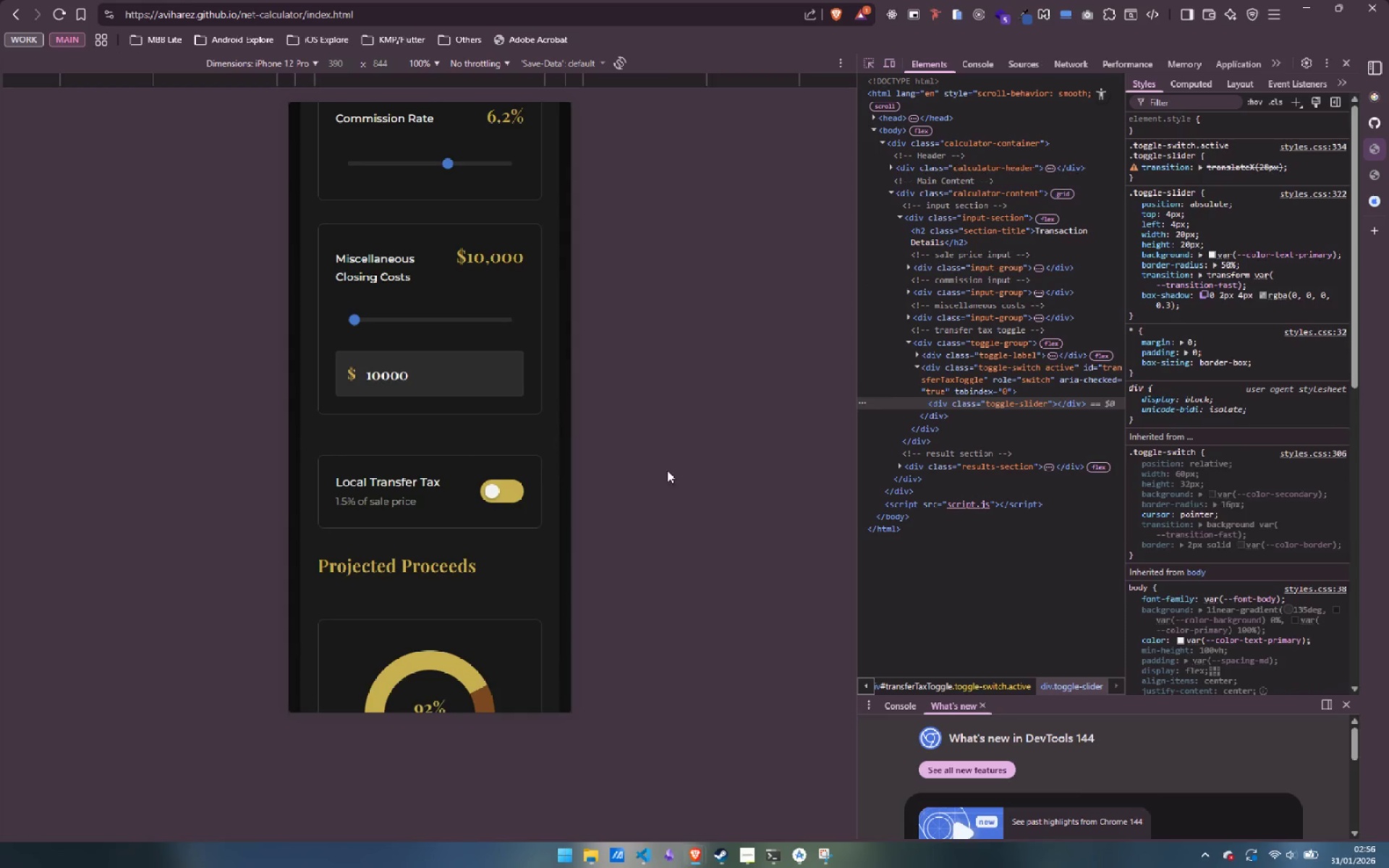 
left_click([501, 493])
 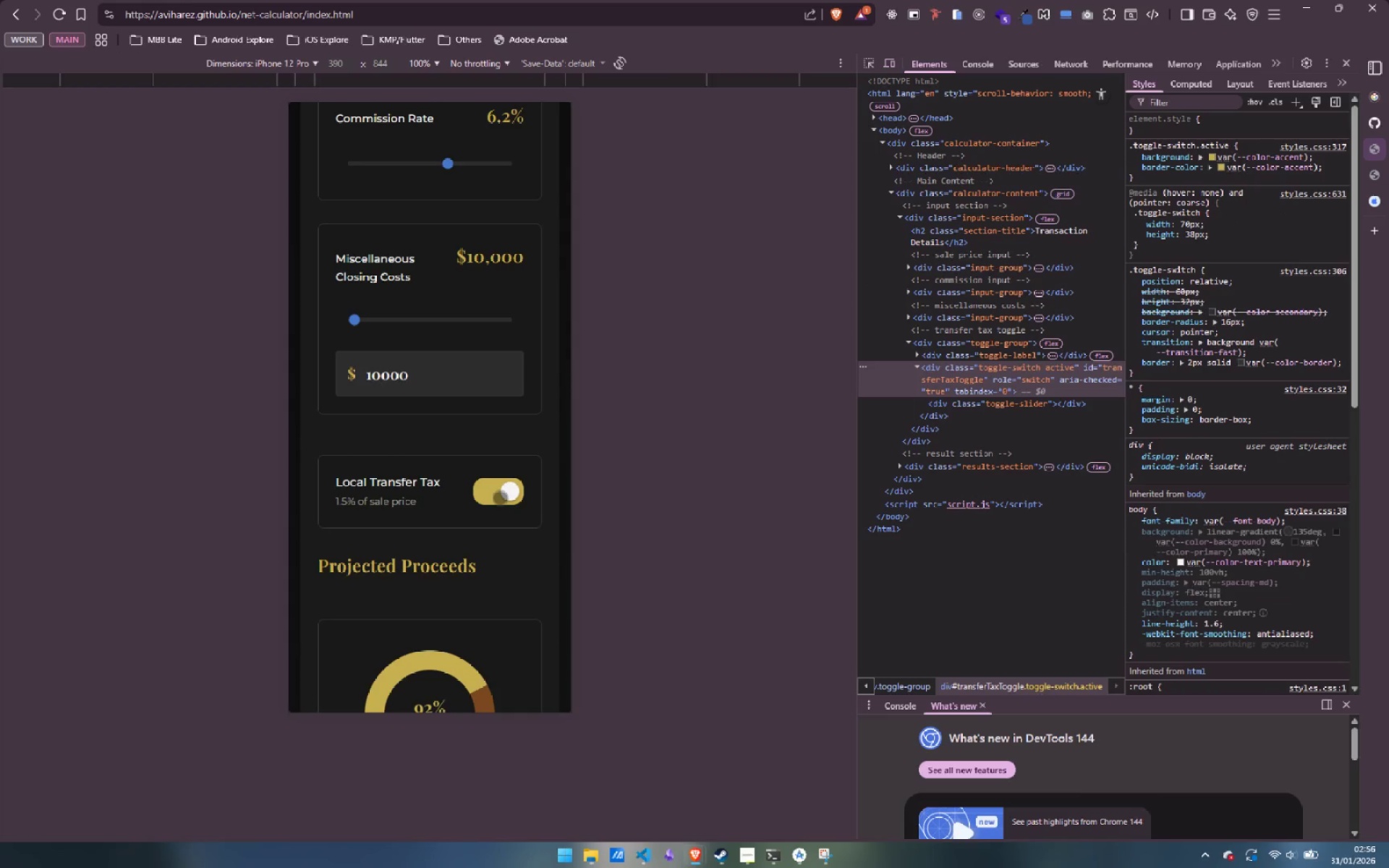 
left_click([500, 498])
 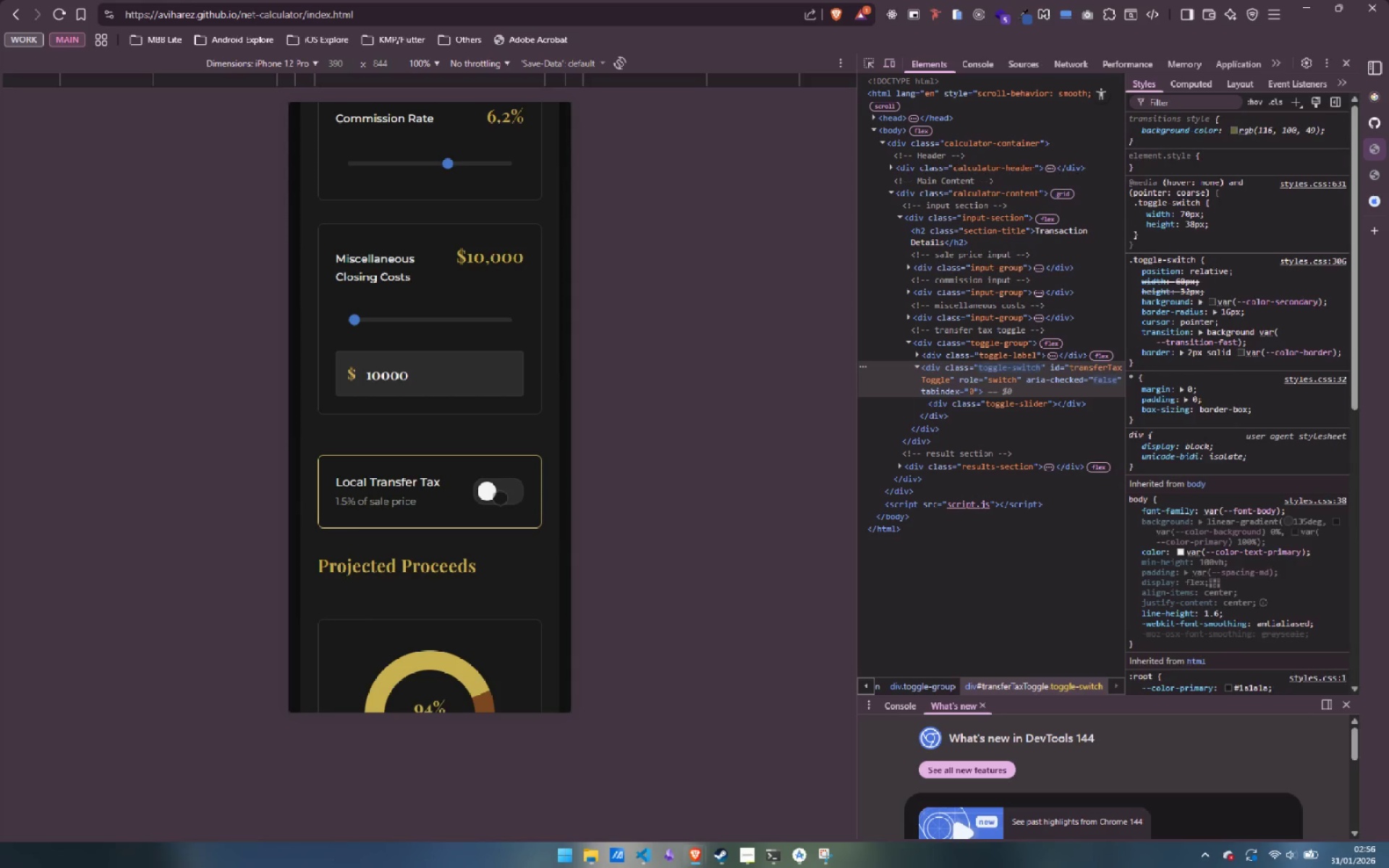 
left_click([500, 498])
 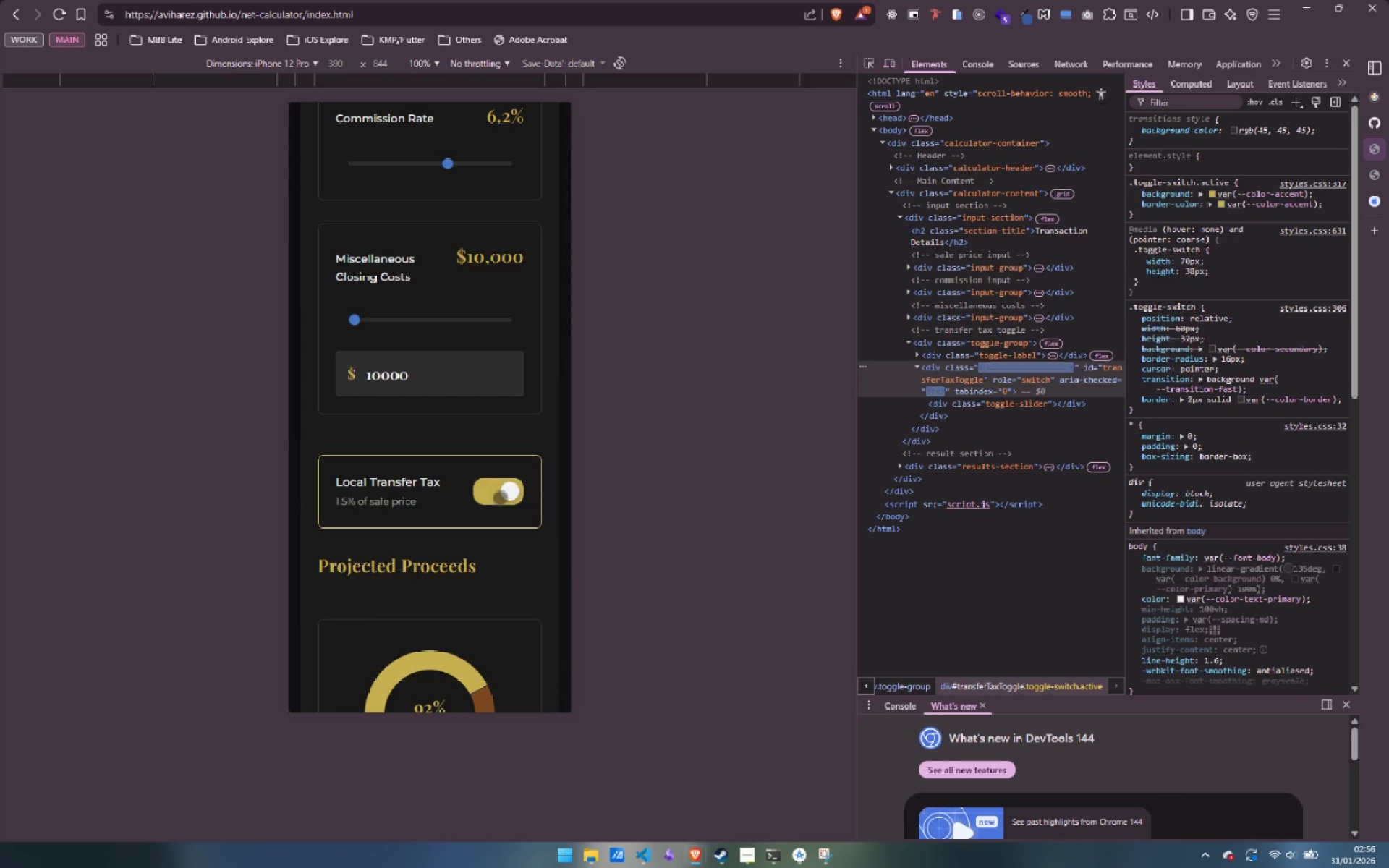 
left_click([500, 498])
 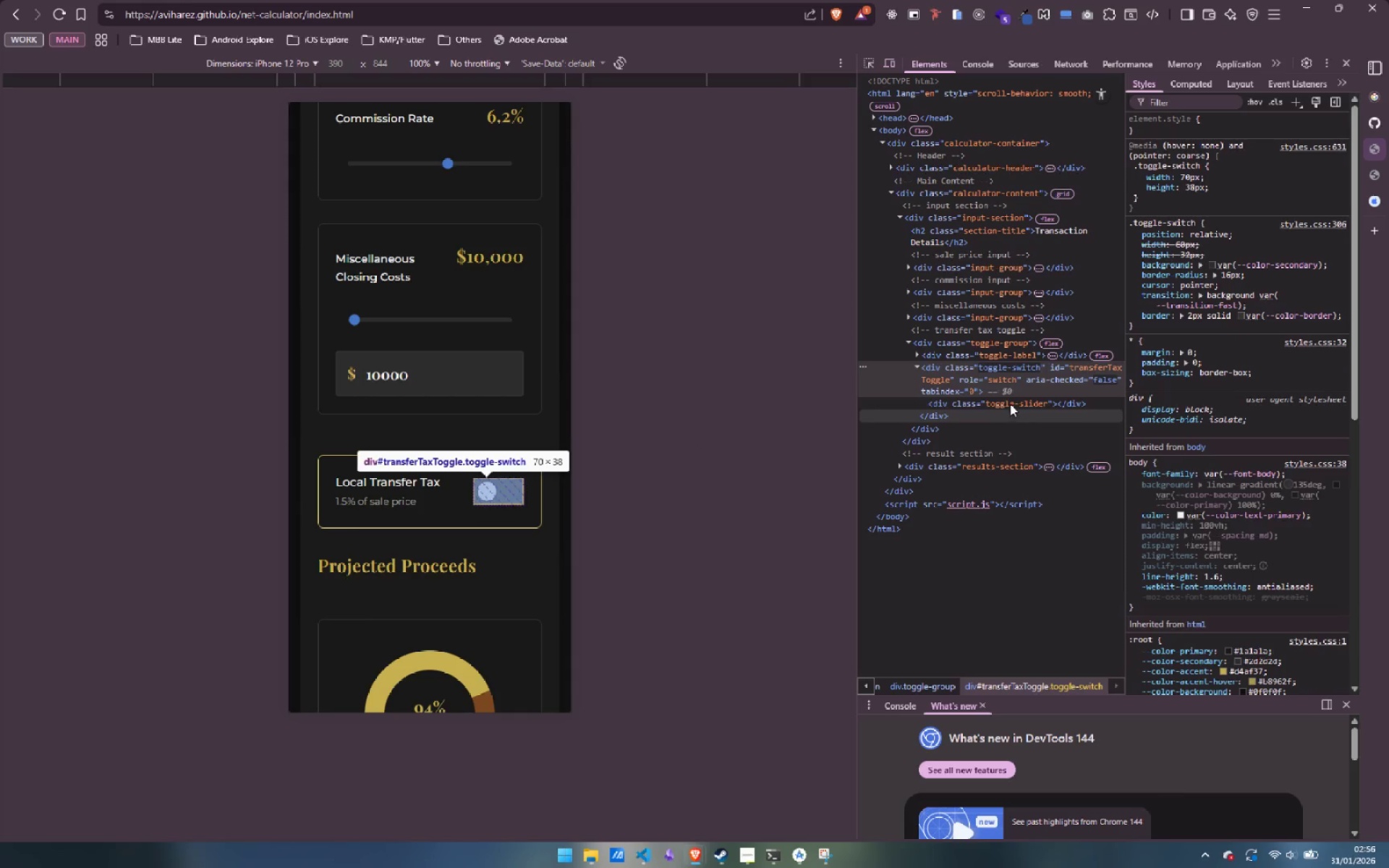 
left_click([1011, 404])
 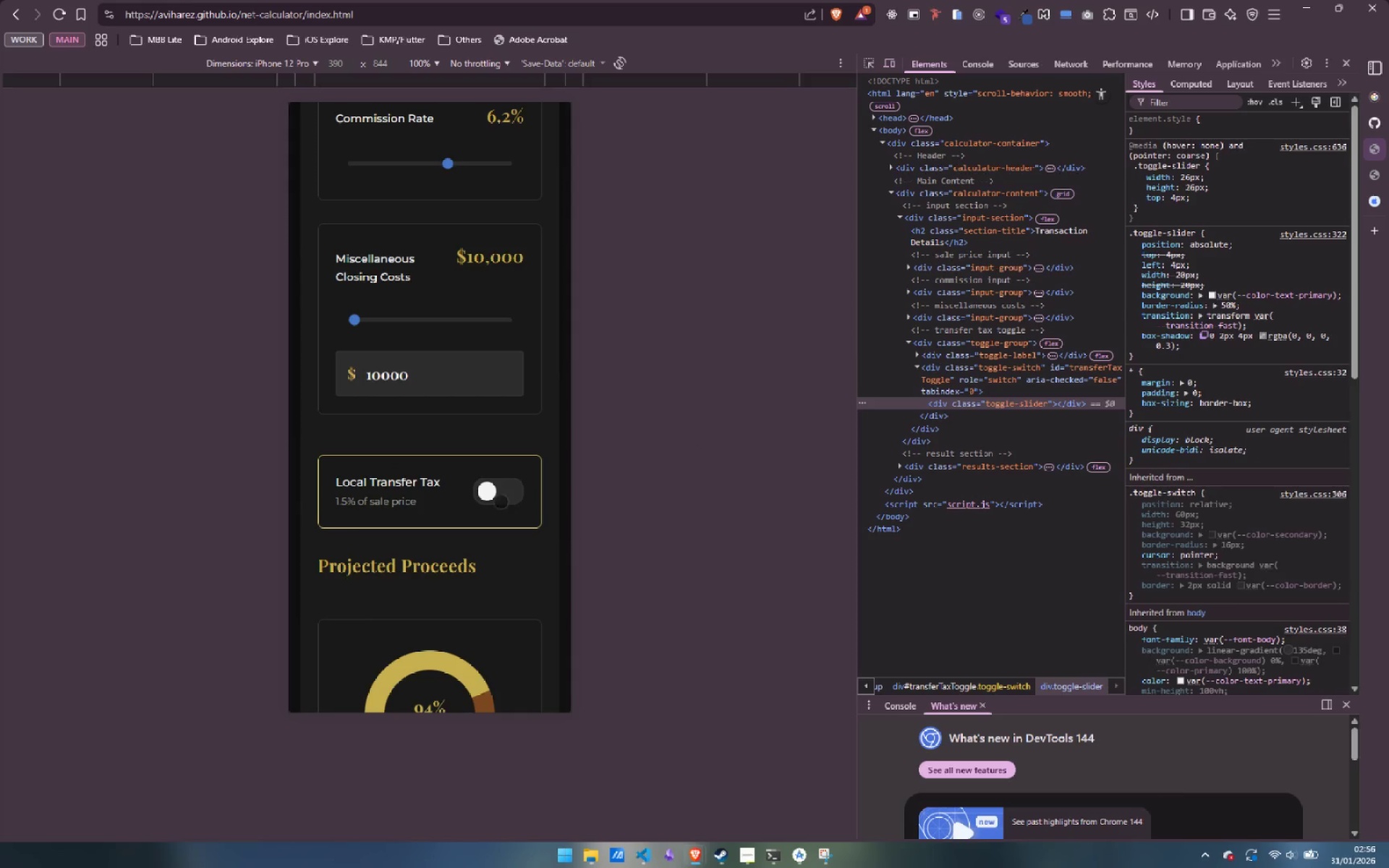 
left_click([499, 497])
 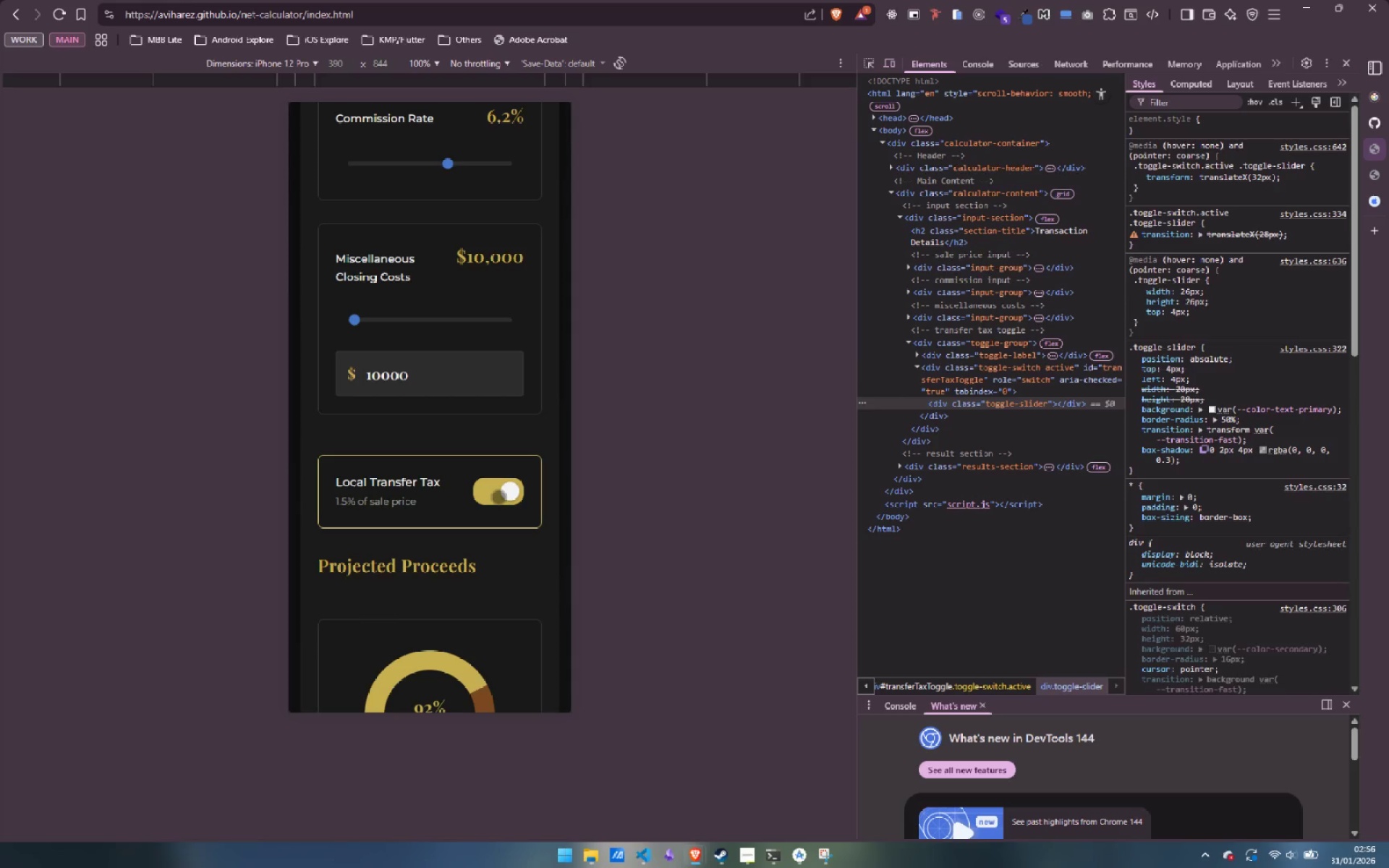 
wait(12.11)
 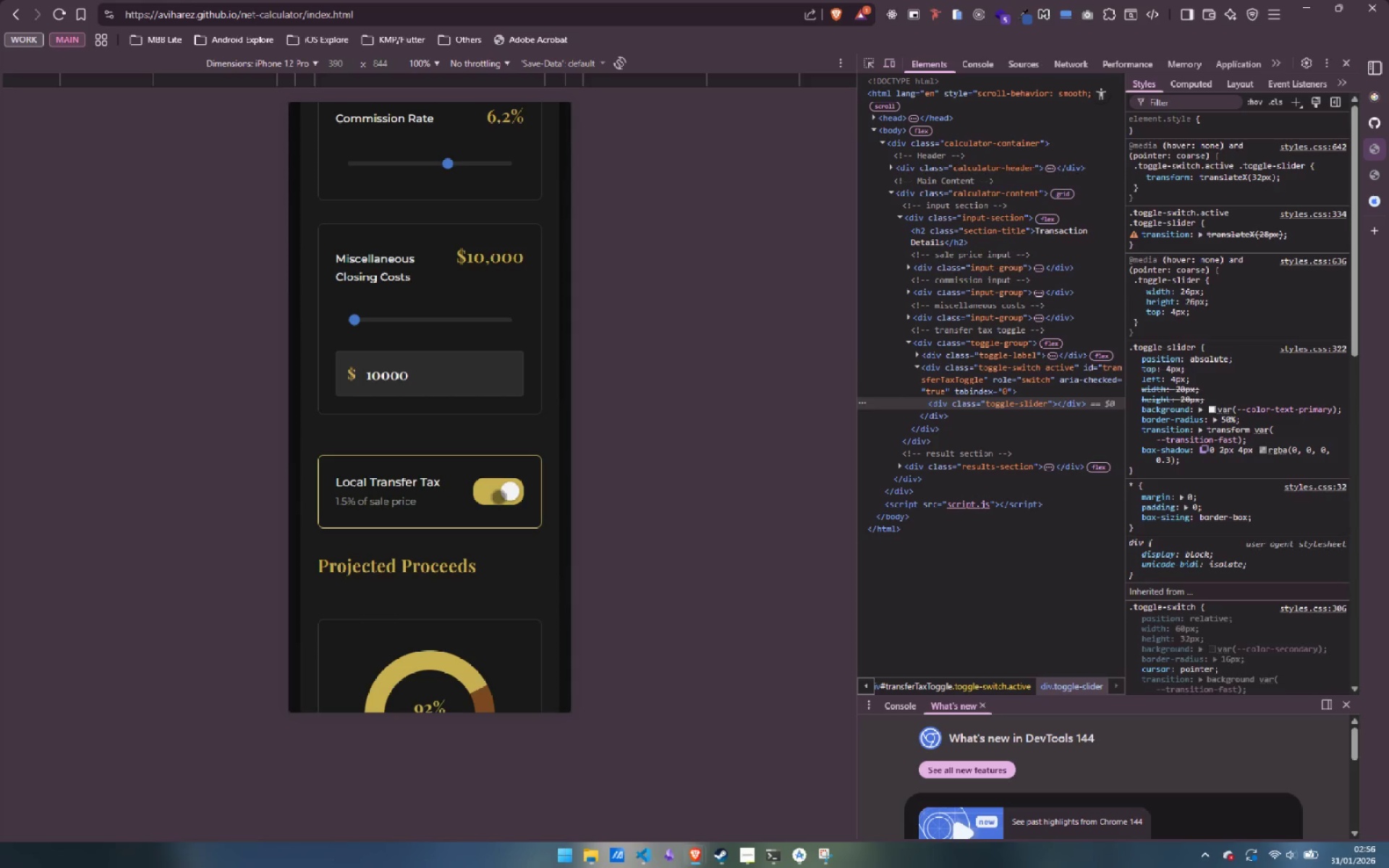 
left_click([796, 854])
 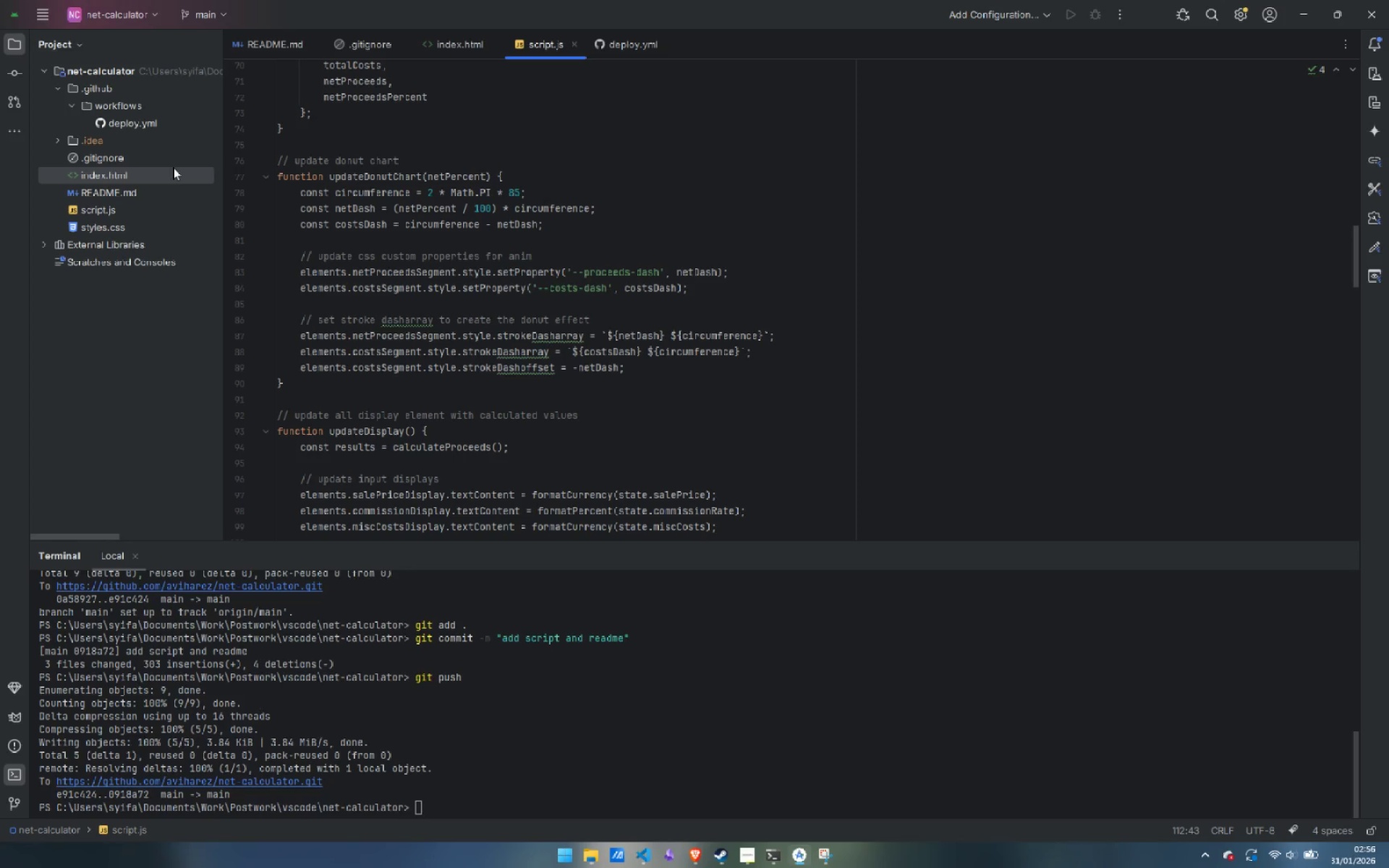 
double_click([113, 223])
 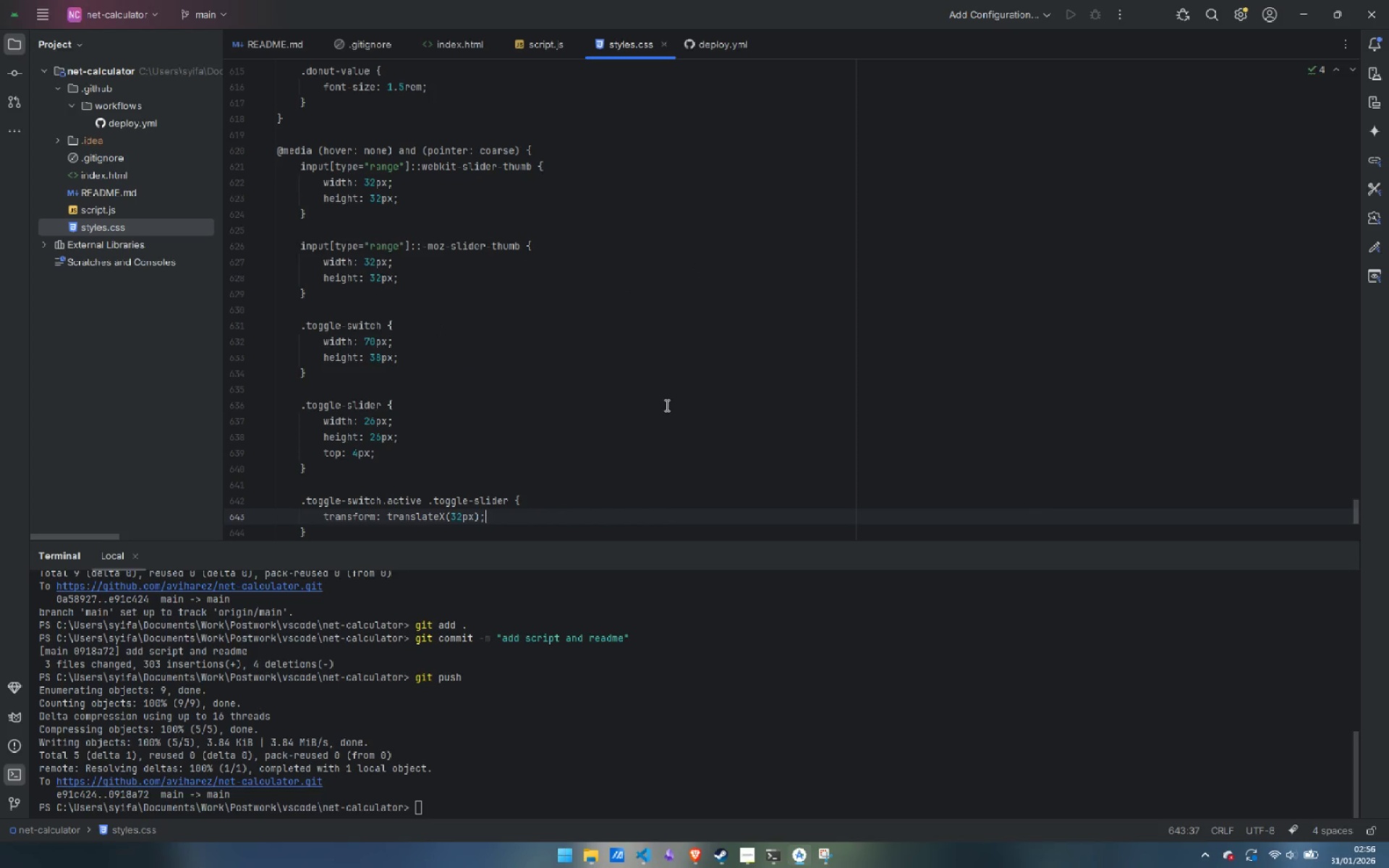 
scroll: coordinate [666, 407], scroll_direction: up, amount: 7.0
 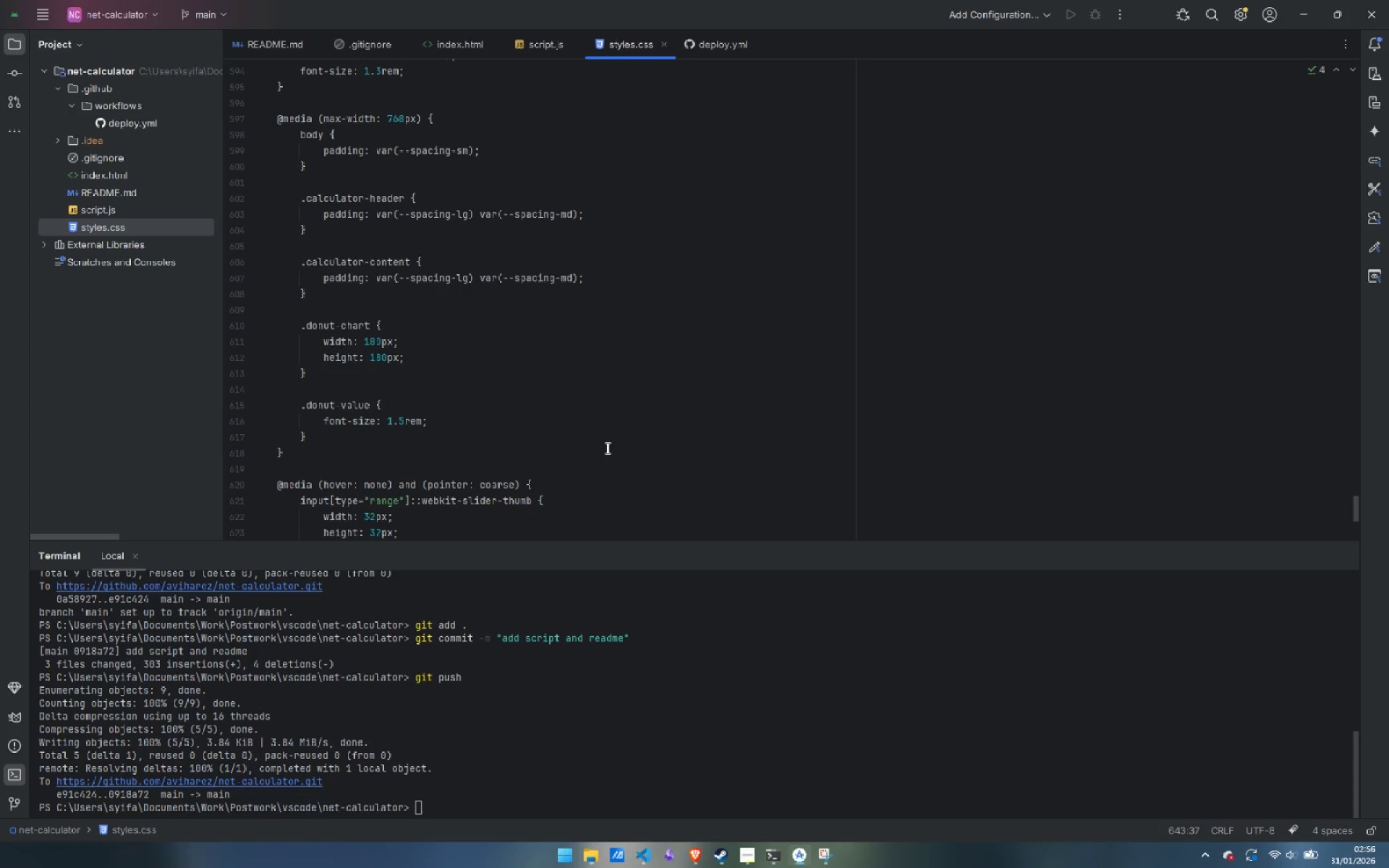 
scroll: coordinate [603, 451], scroll_direction: down, amount: 7.0
 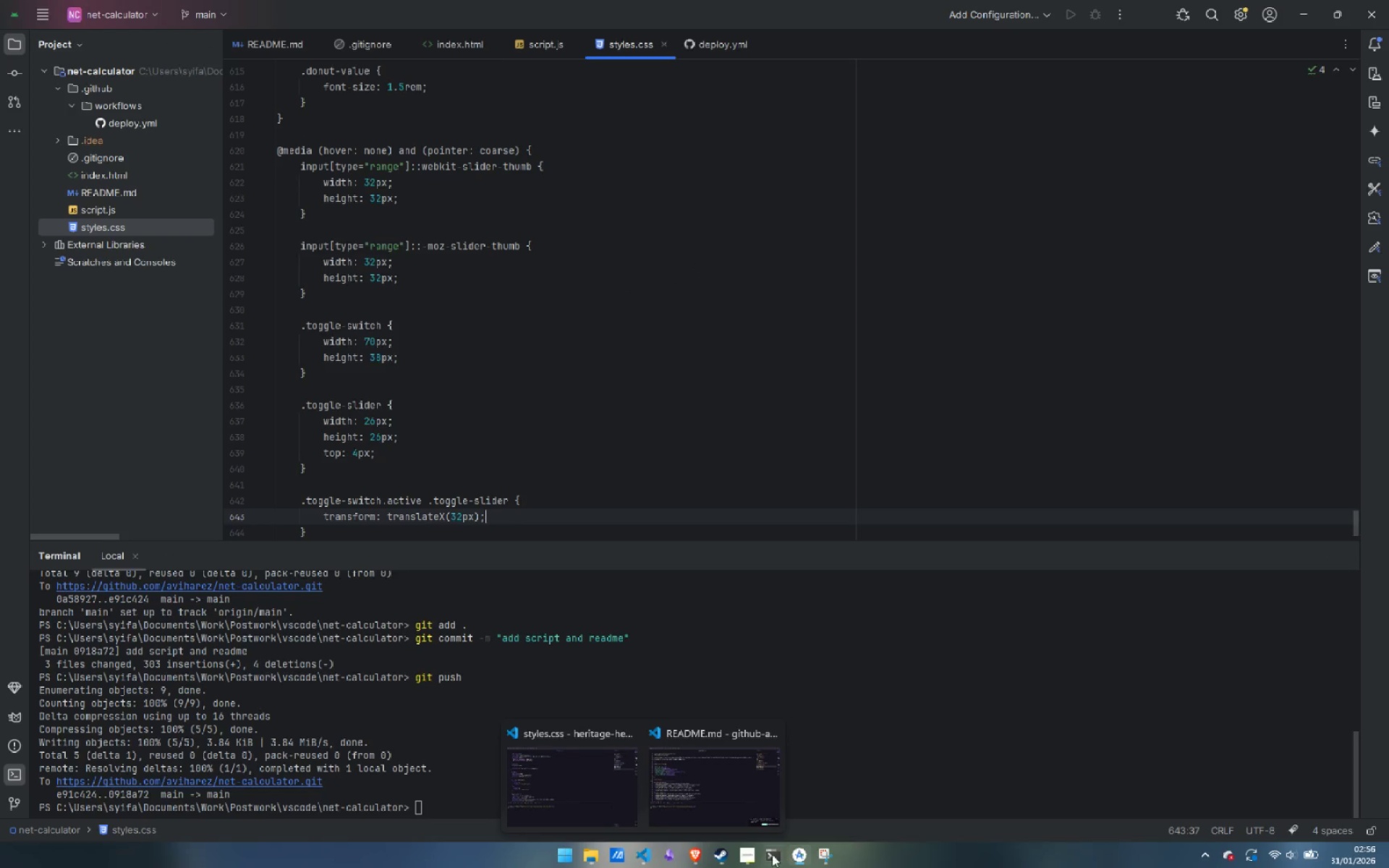 
left_click([749, 802])
 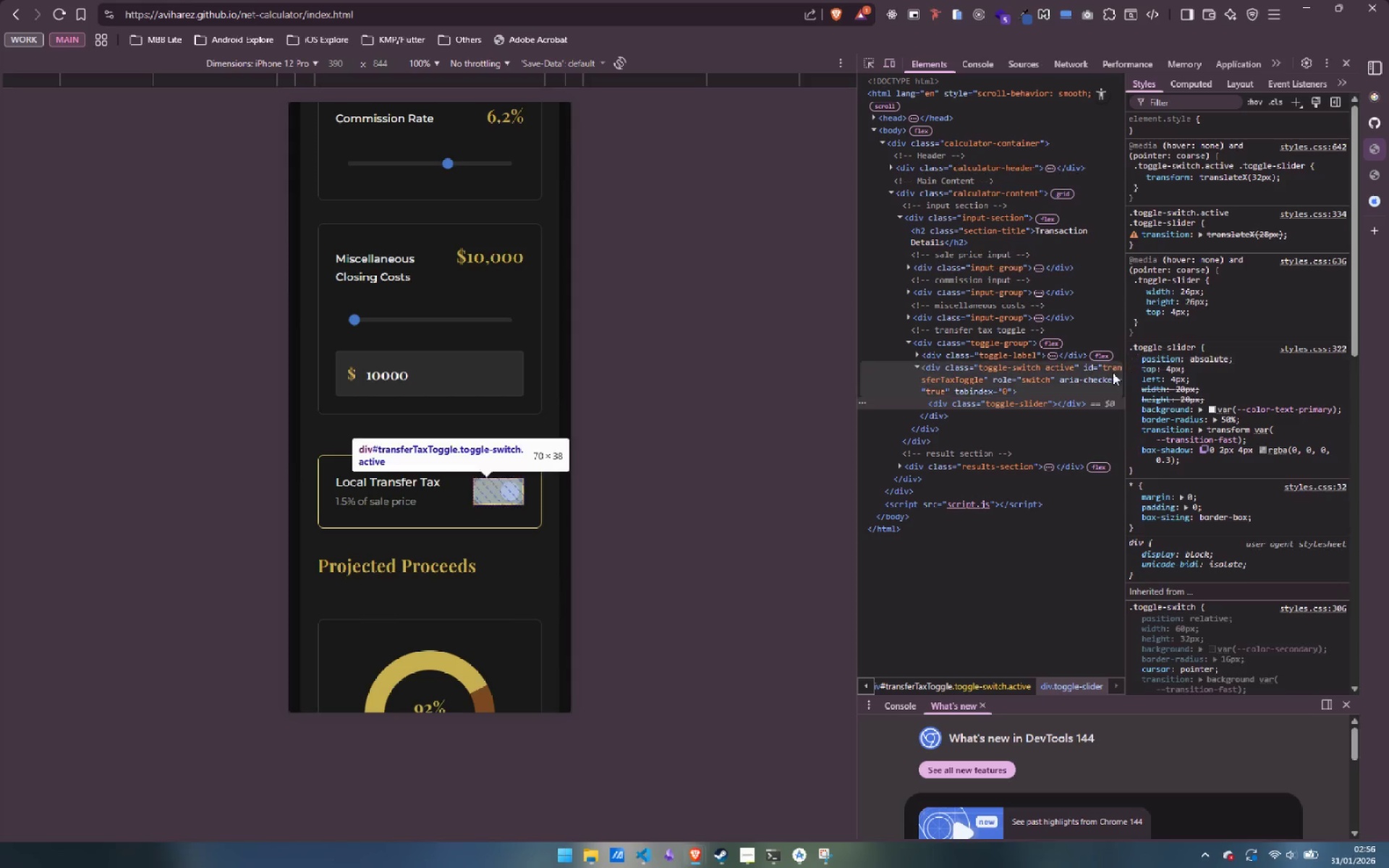 
mouse_move([714, 851])
 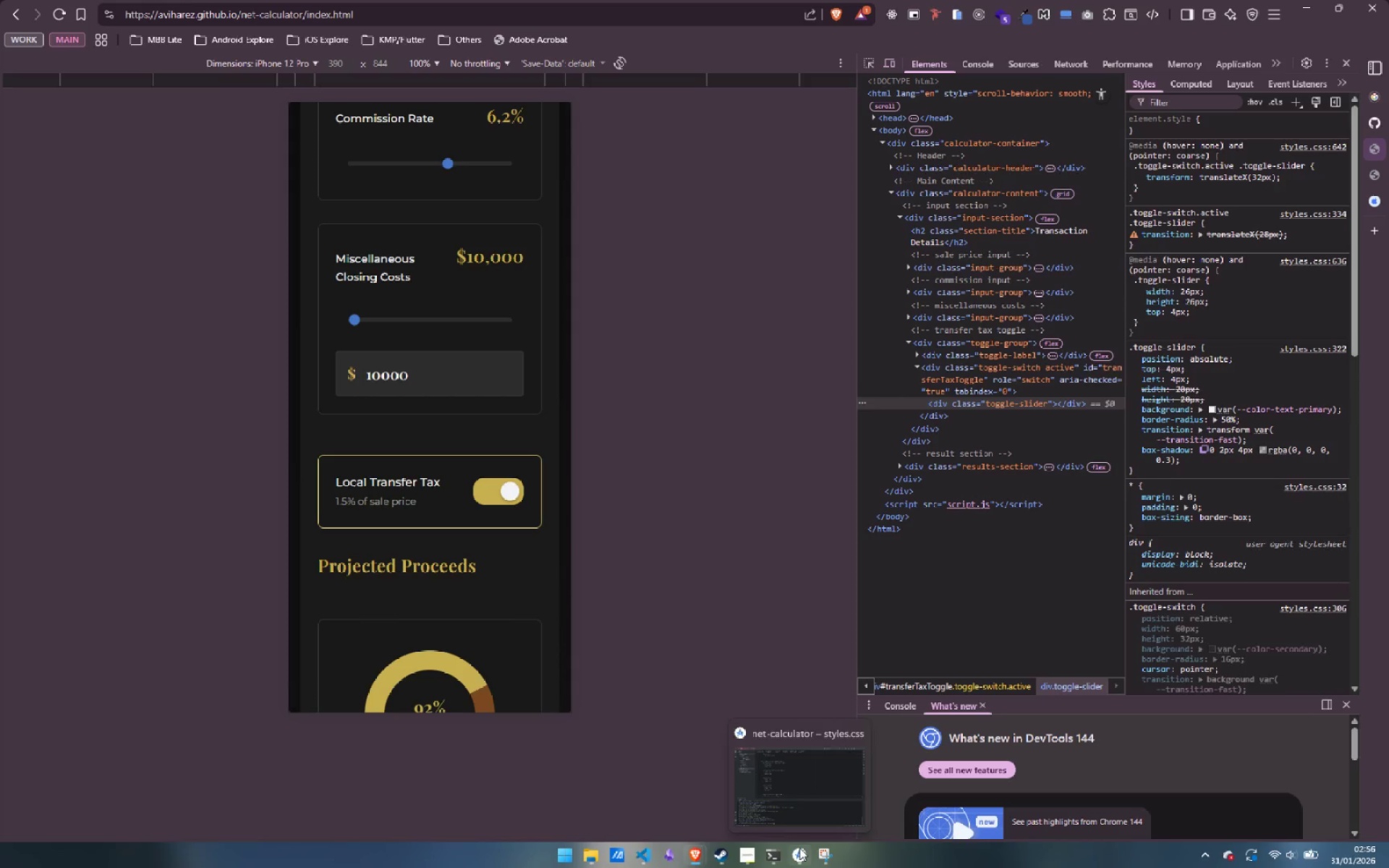 
left_click([815, 766])
 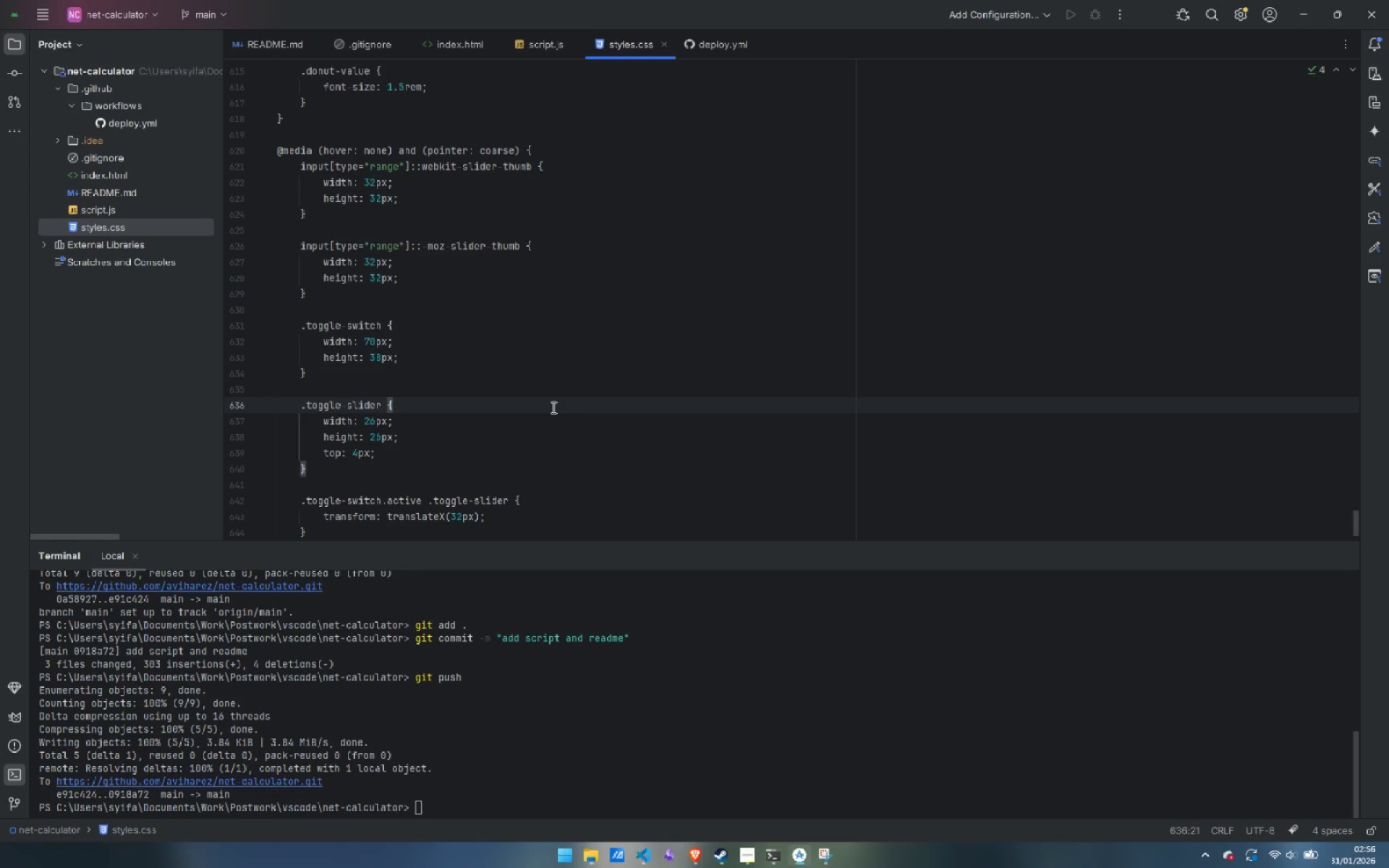 
key(Control+F)
 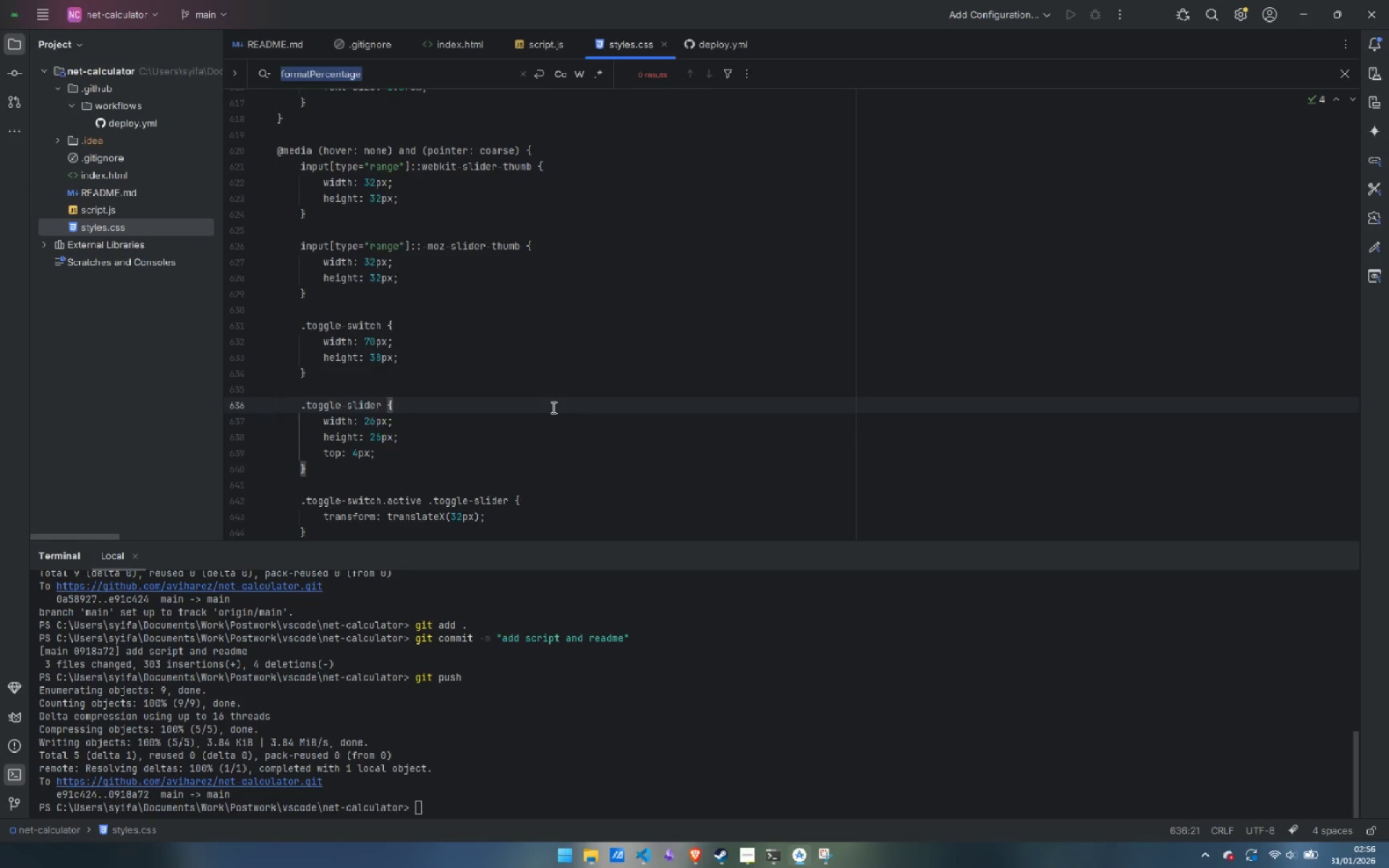 
type(translateX(2)
 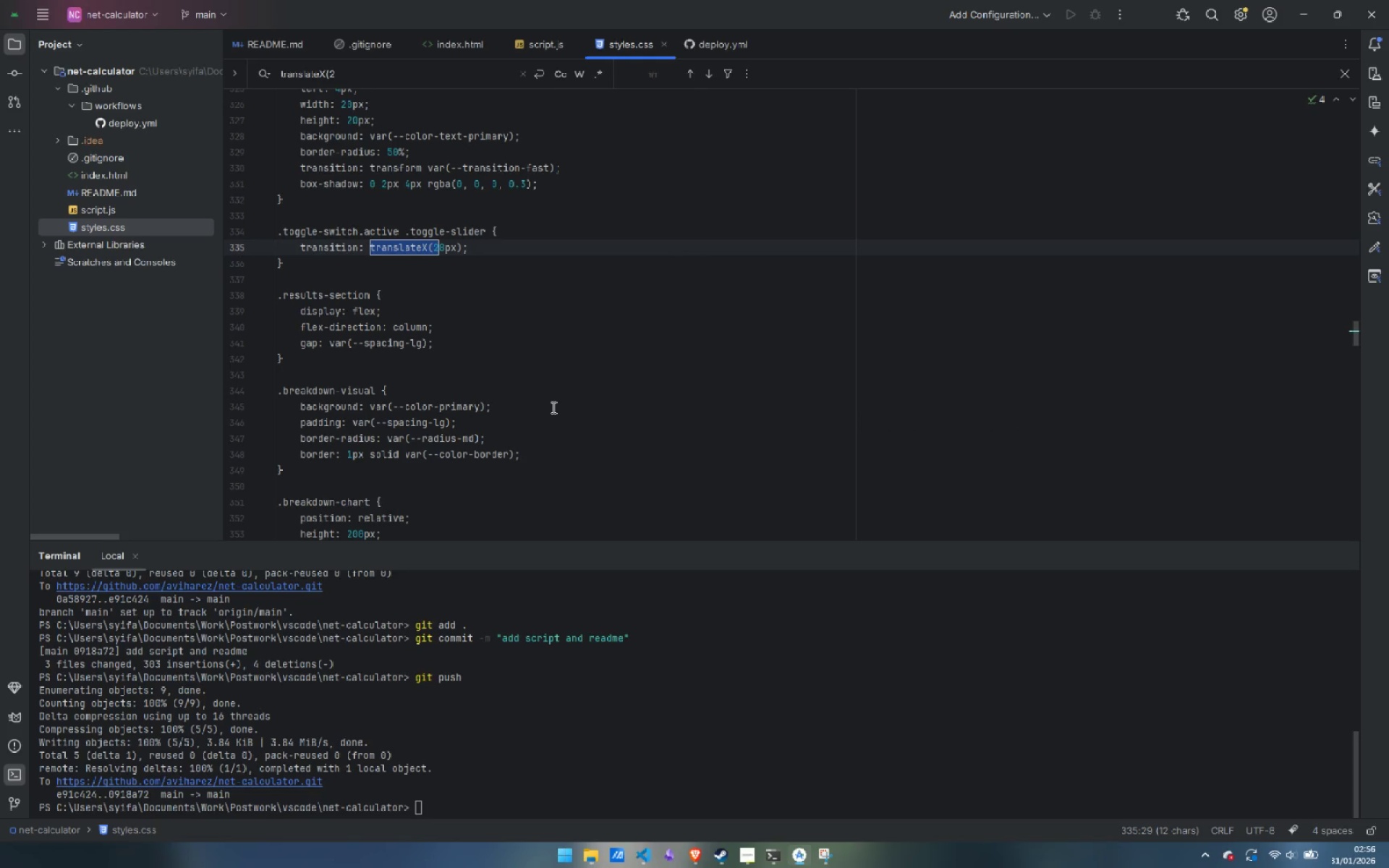 
double_click([331, 247])
 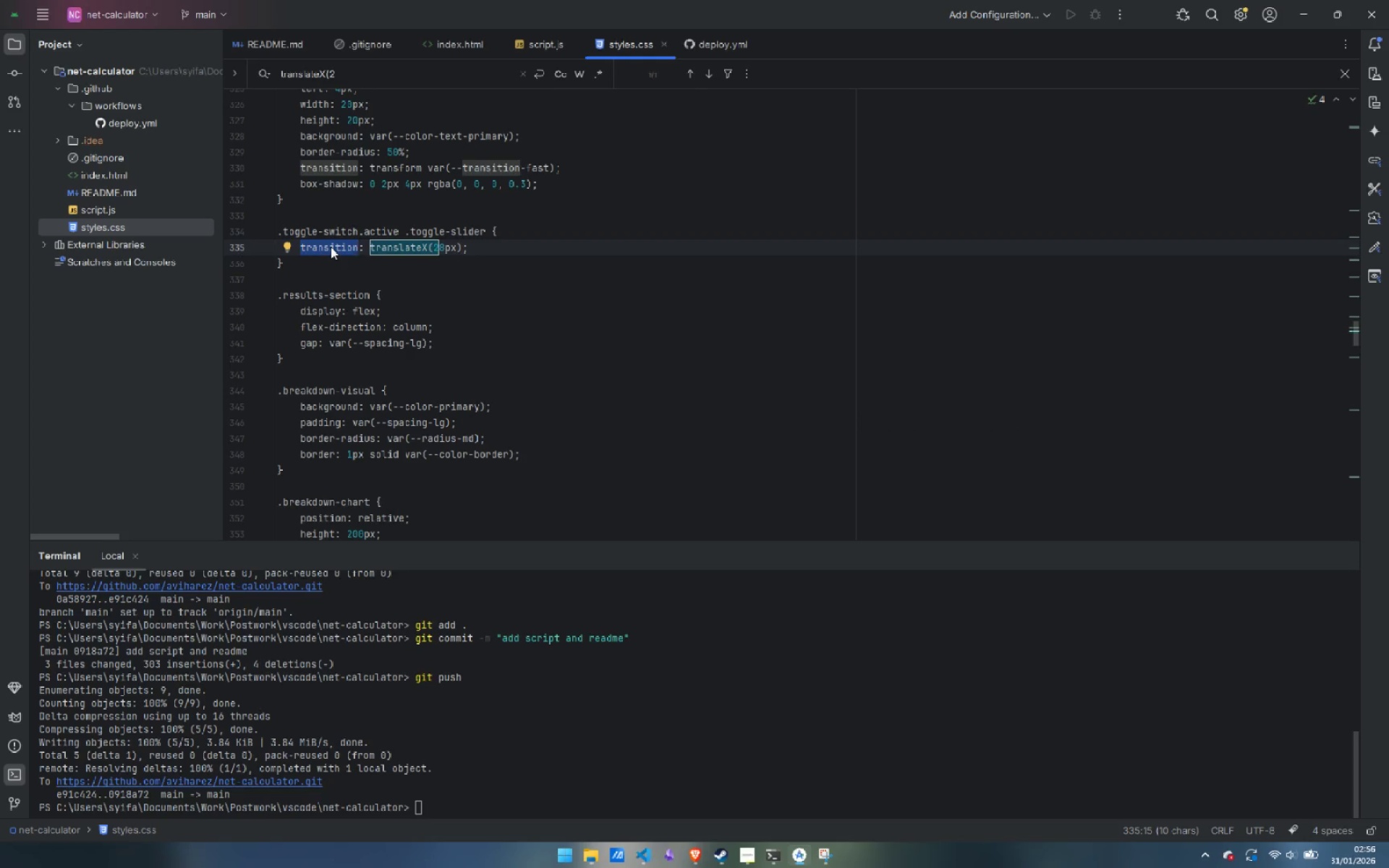 
type(tra)
 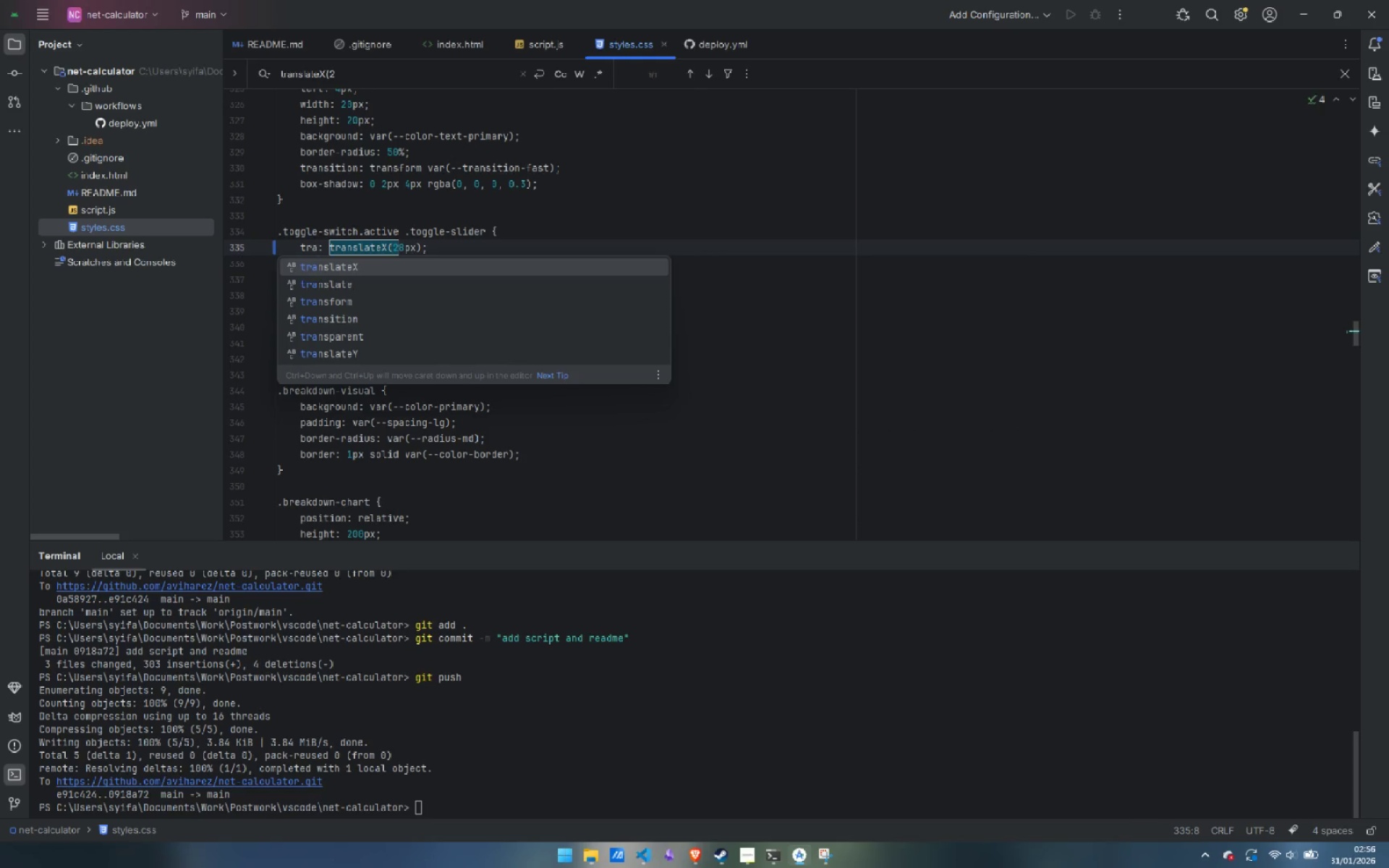 
key(ArrowDown)
 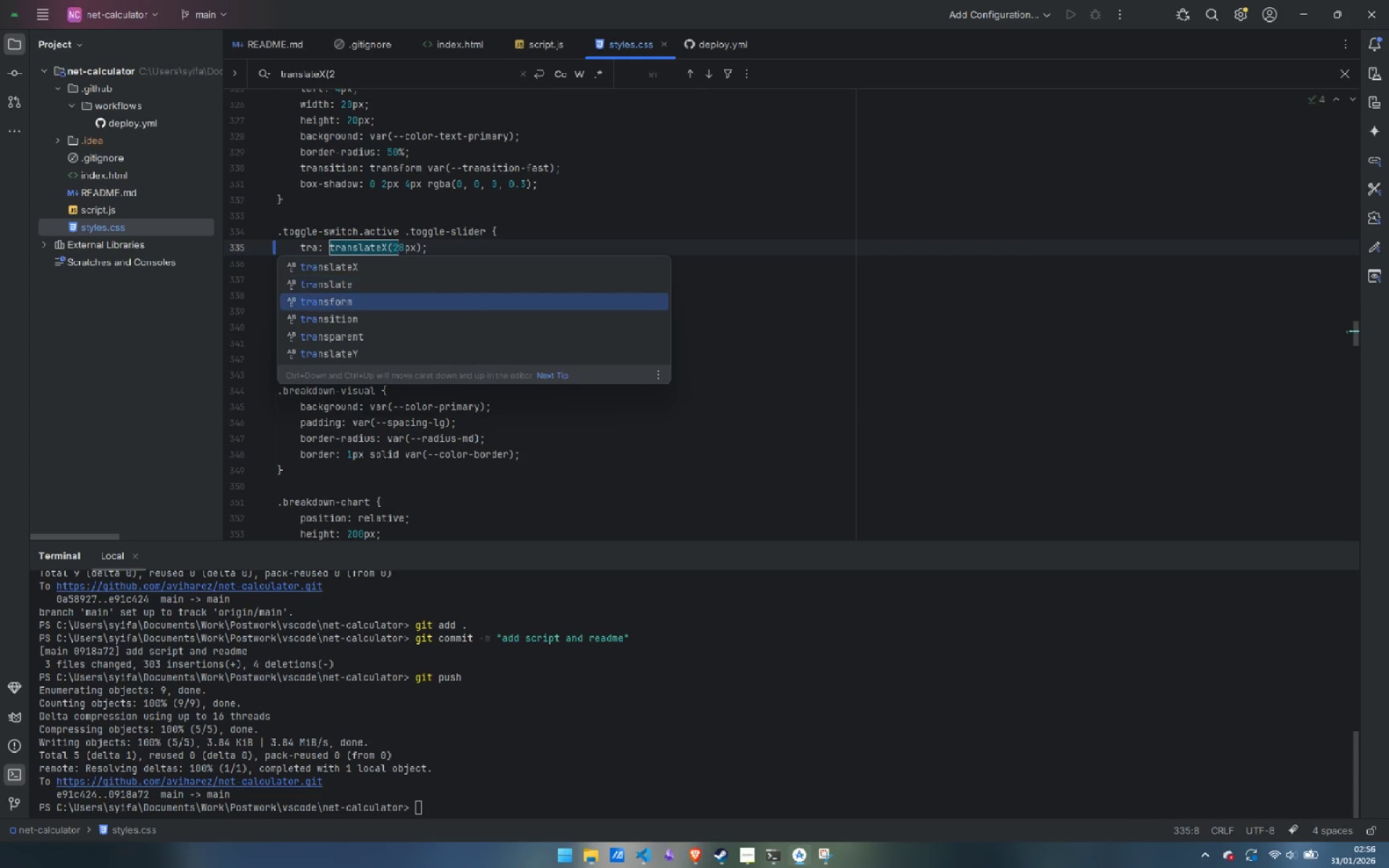 
key(ArrowDown)
 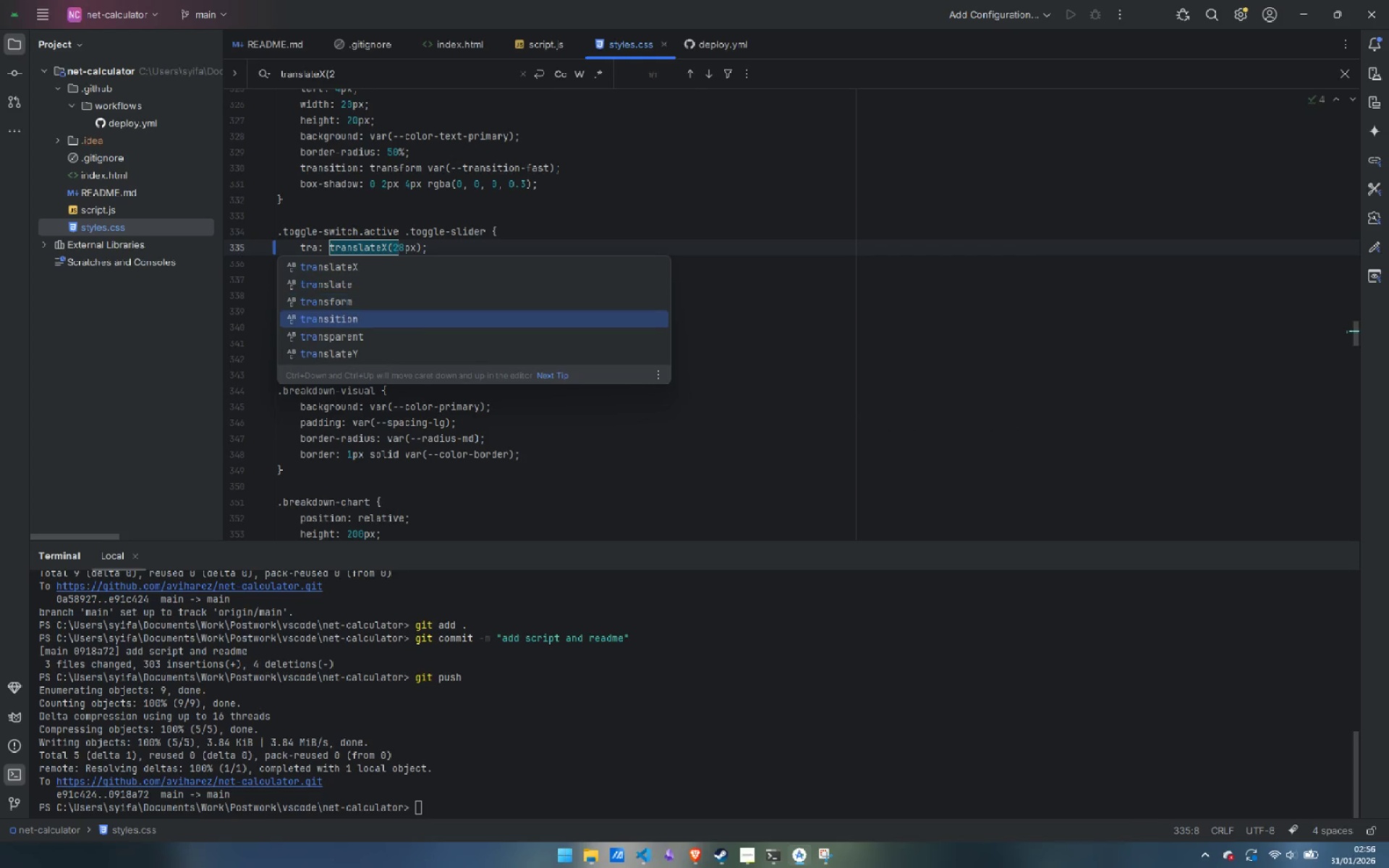 
key(ArrowDown)
 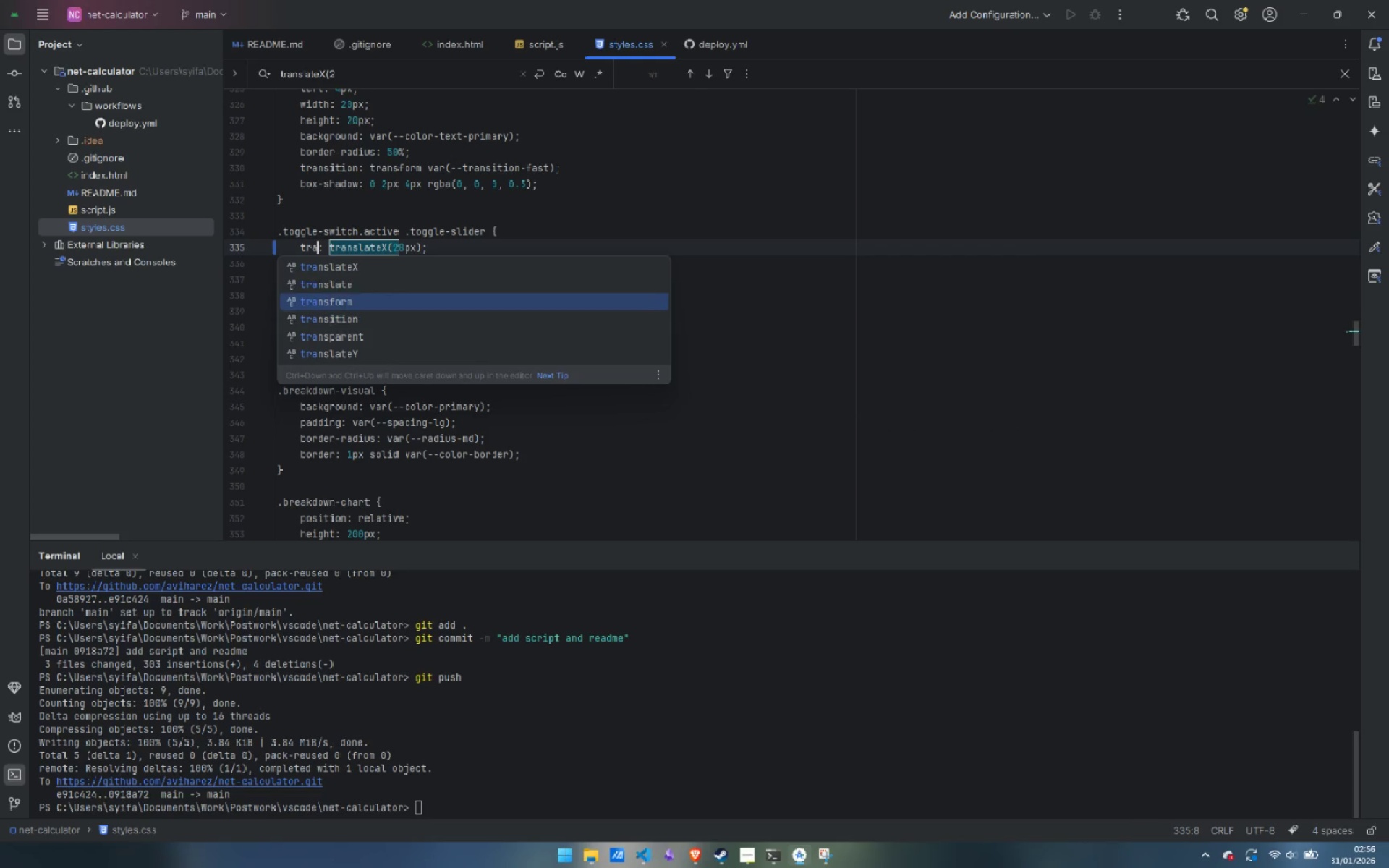 
key(ArrowUp)
 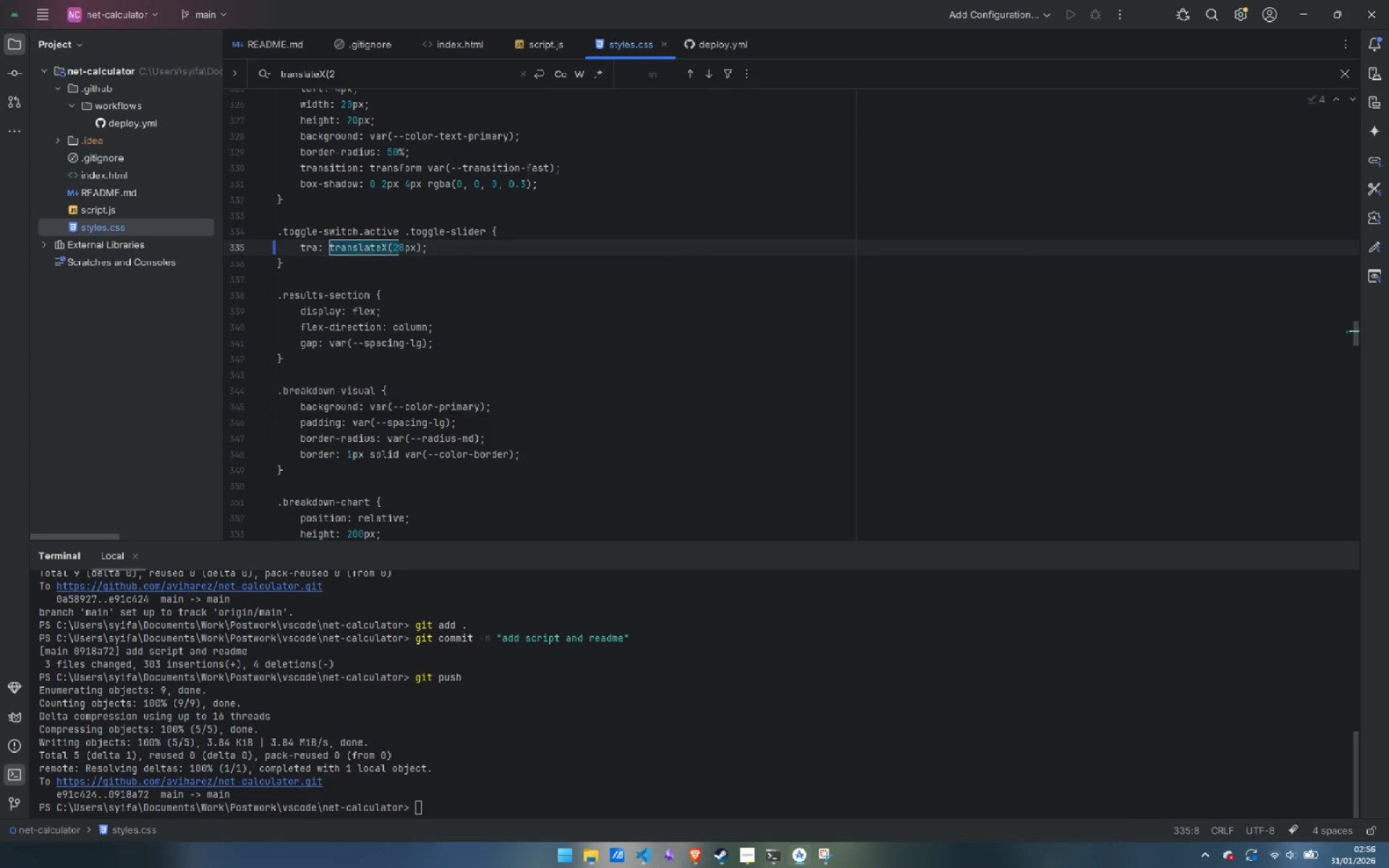 
key(Enter)
 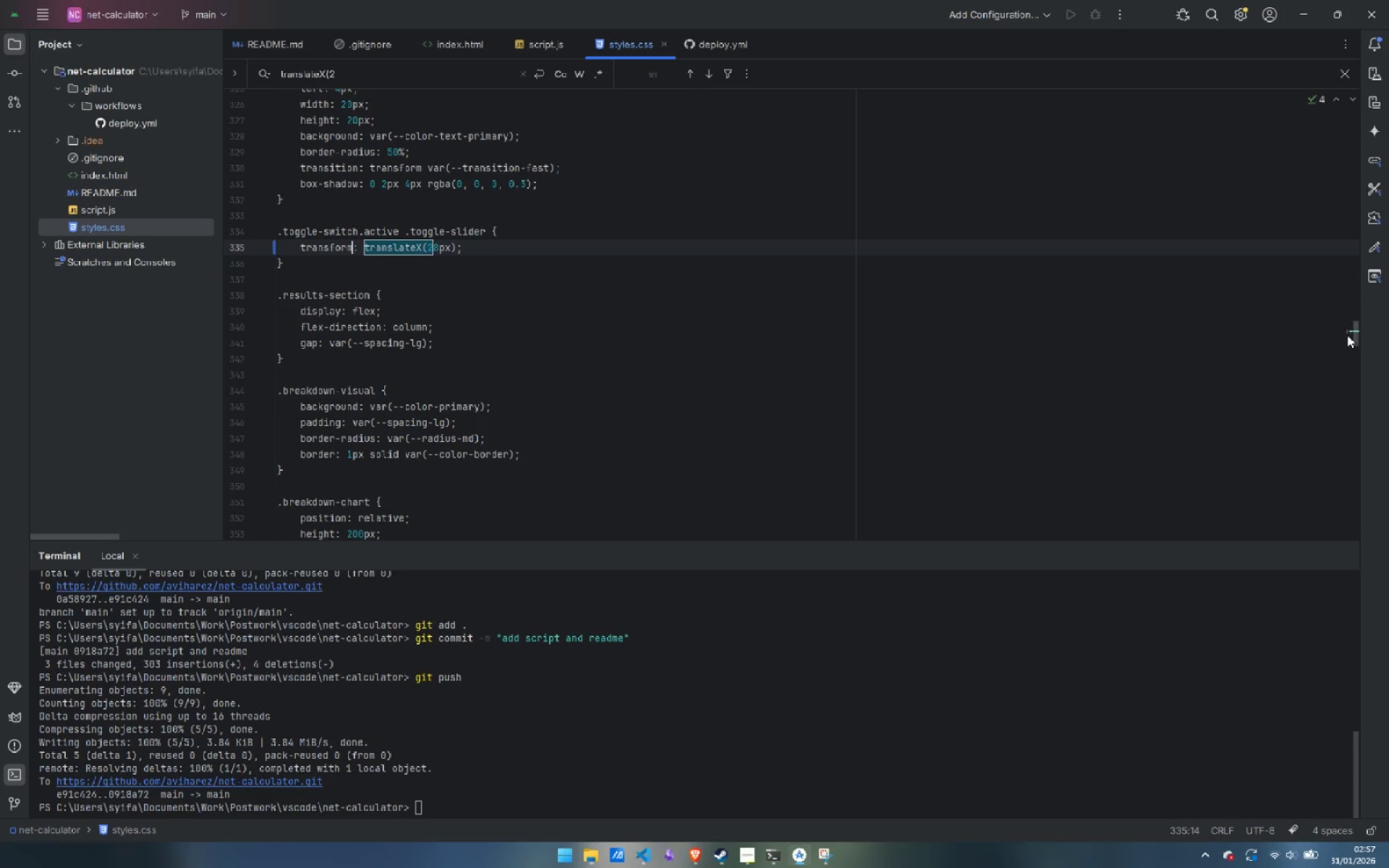 
left_click_drag(start_coordinate=[1354, 333], to_coordinate=[1360, 547])
 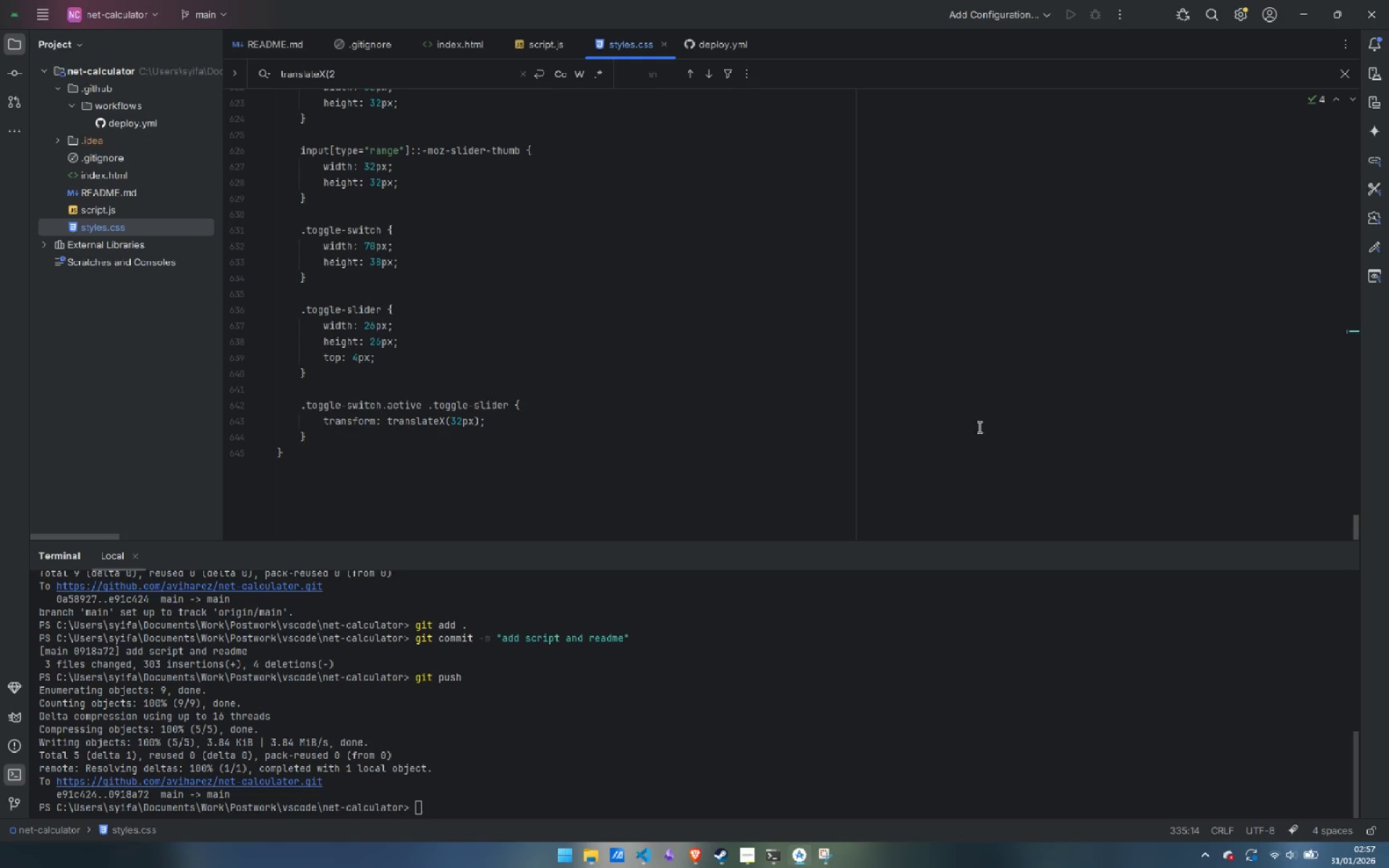 
left_click([978, 427])
 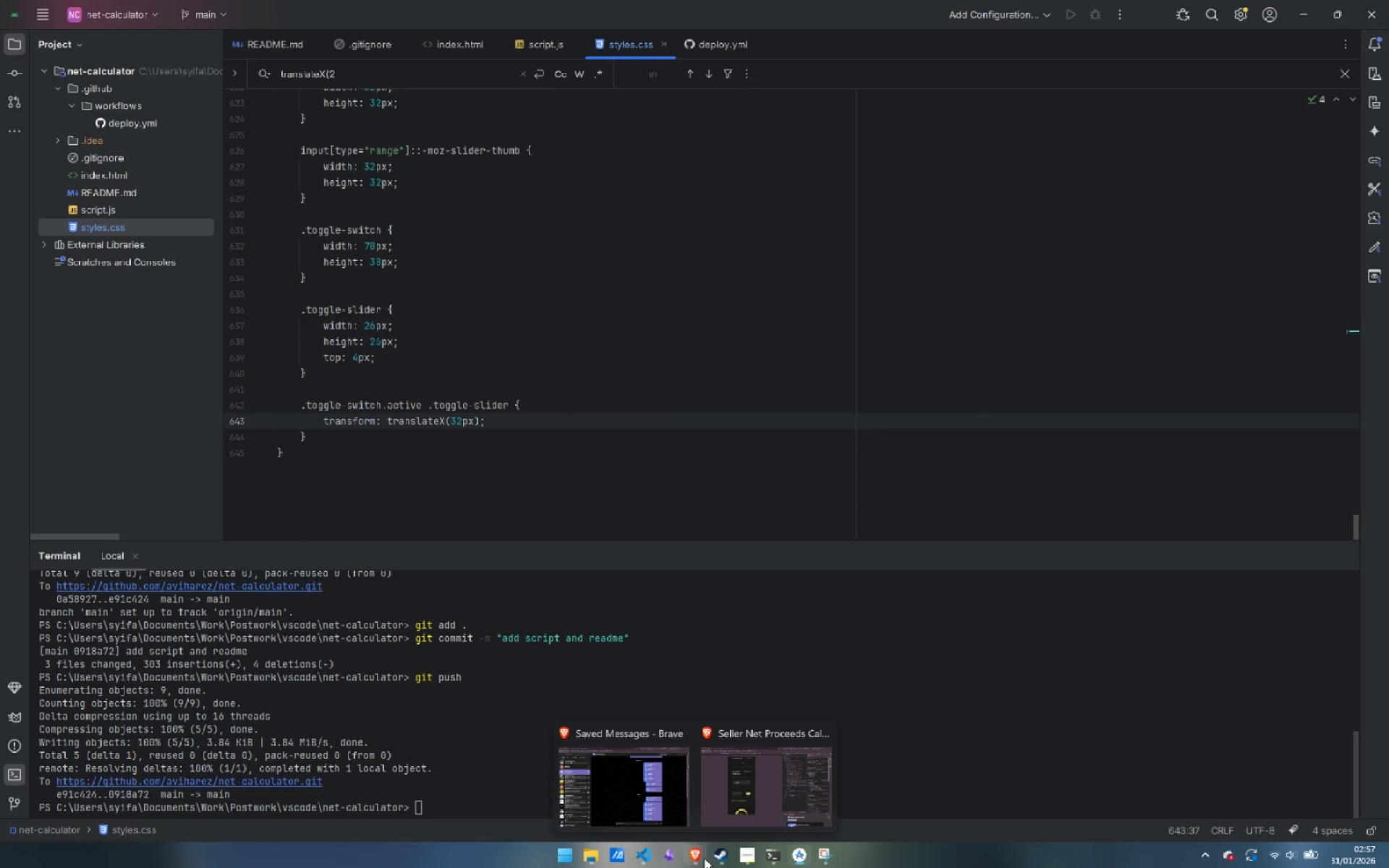 
wait(5.48)
 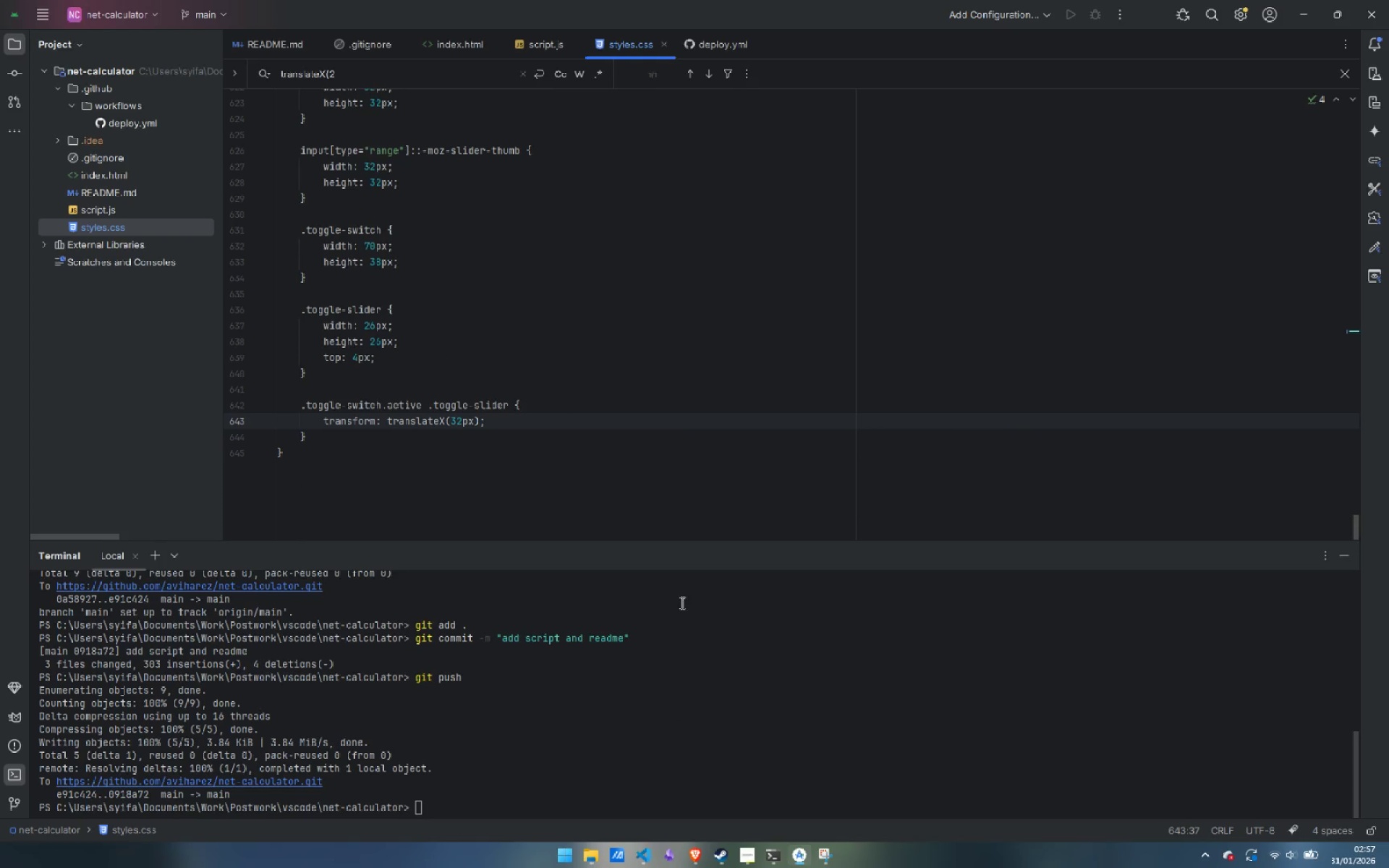 
left_click([765, 795])
 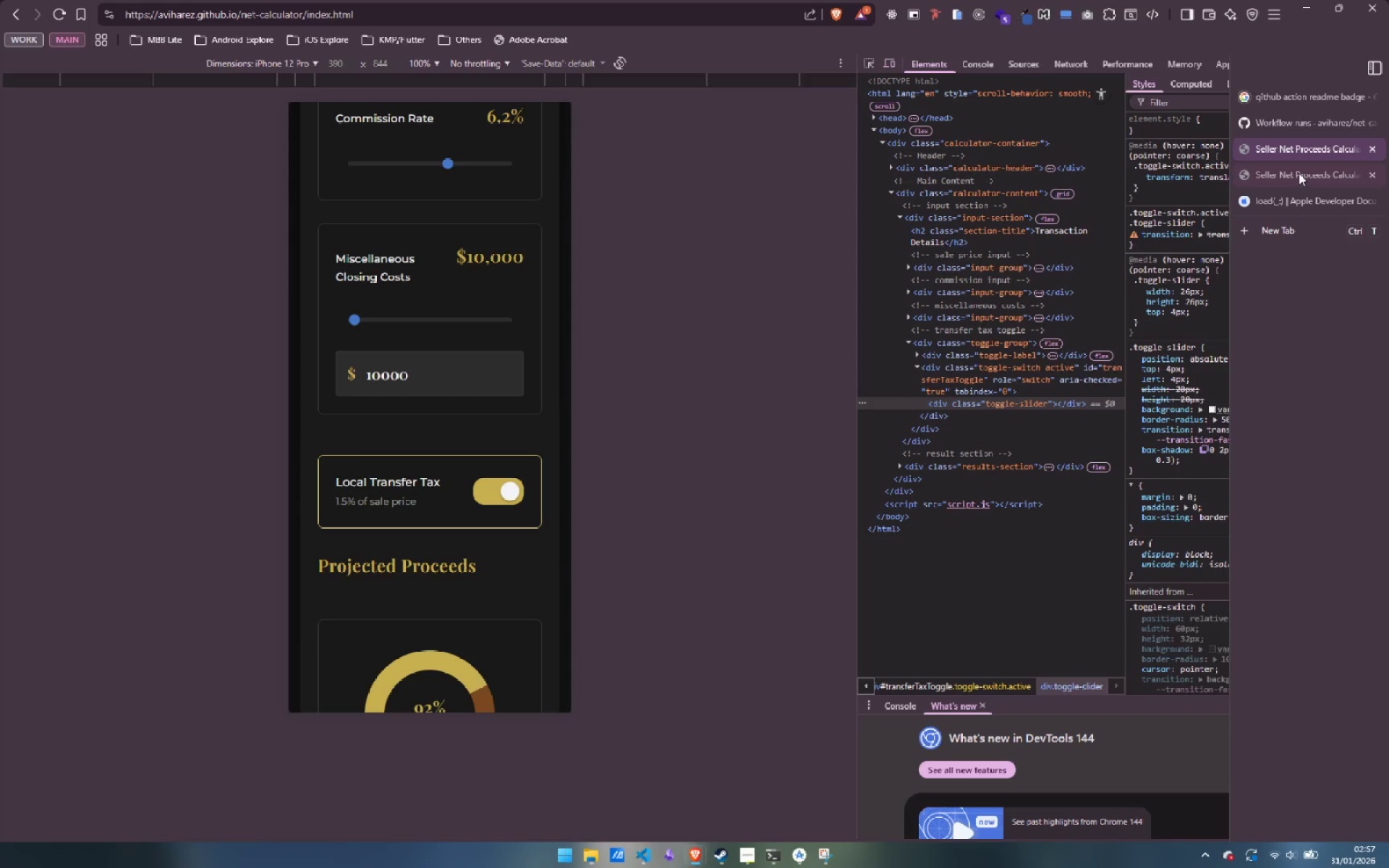 
left_click([1299, 173])
 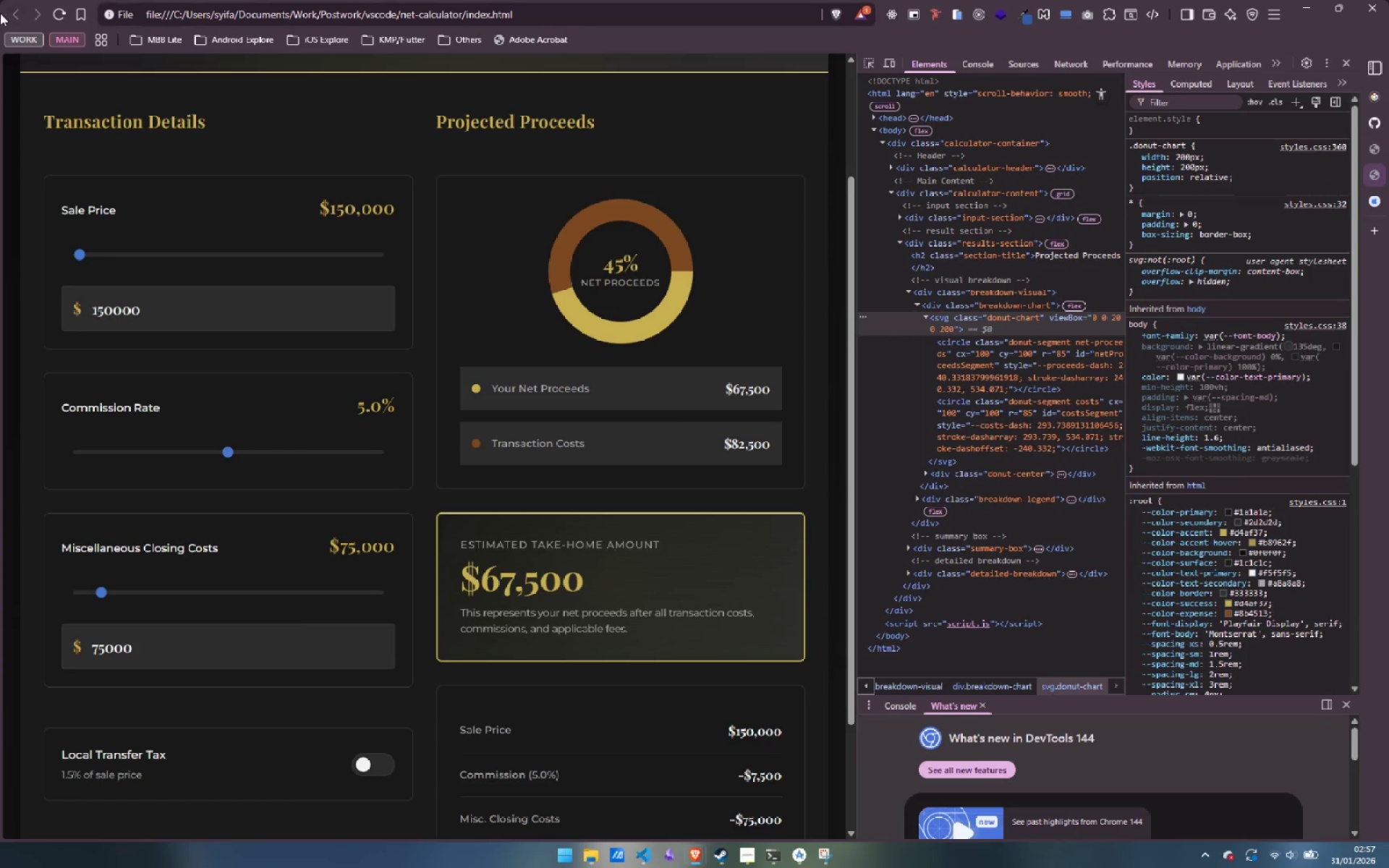 
left_click([56, 20])
 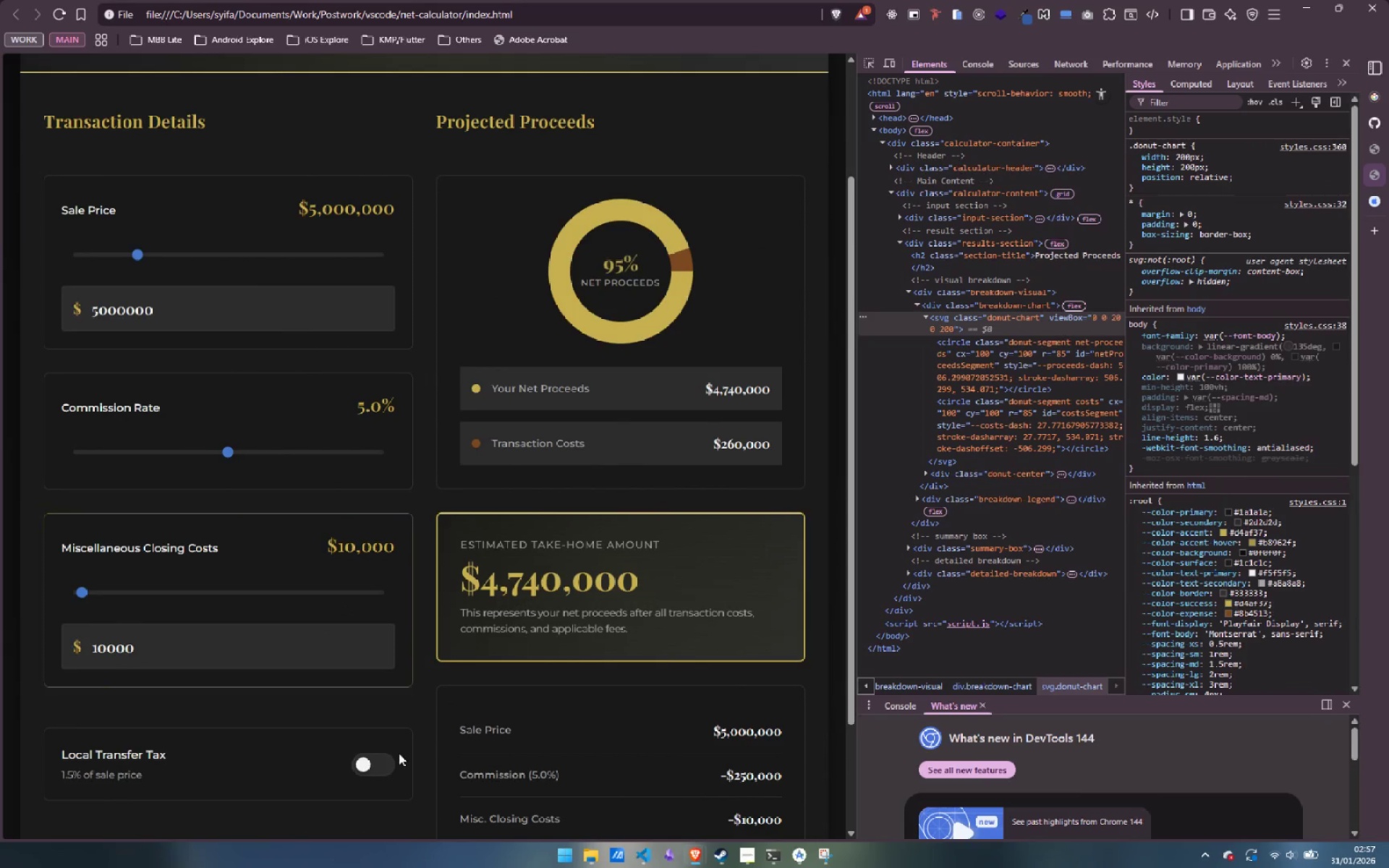 
left_click([379, 765])
 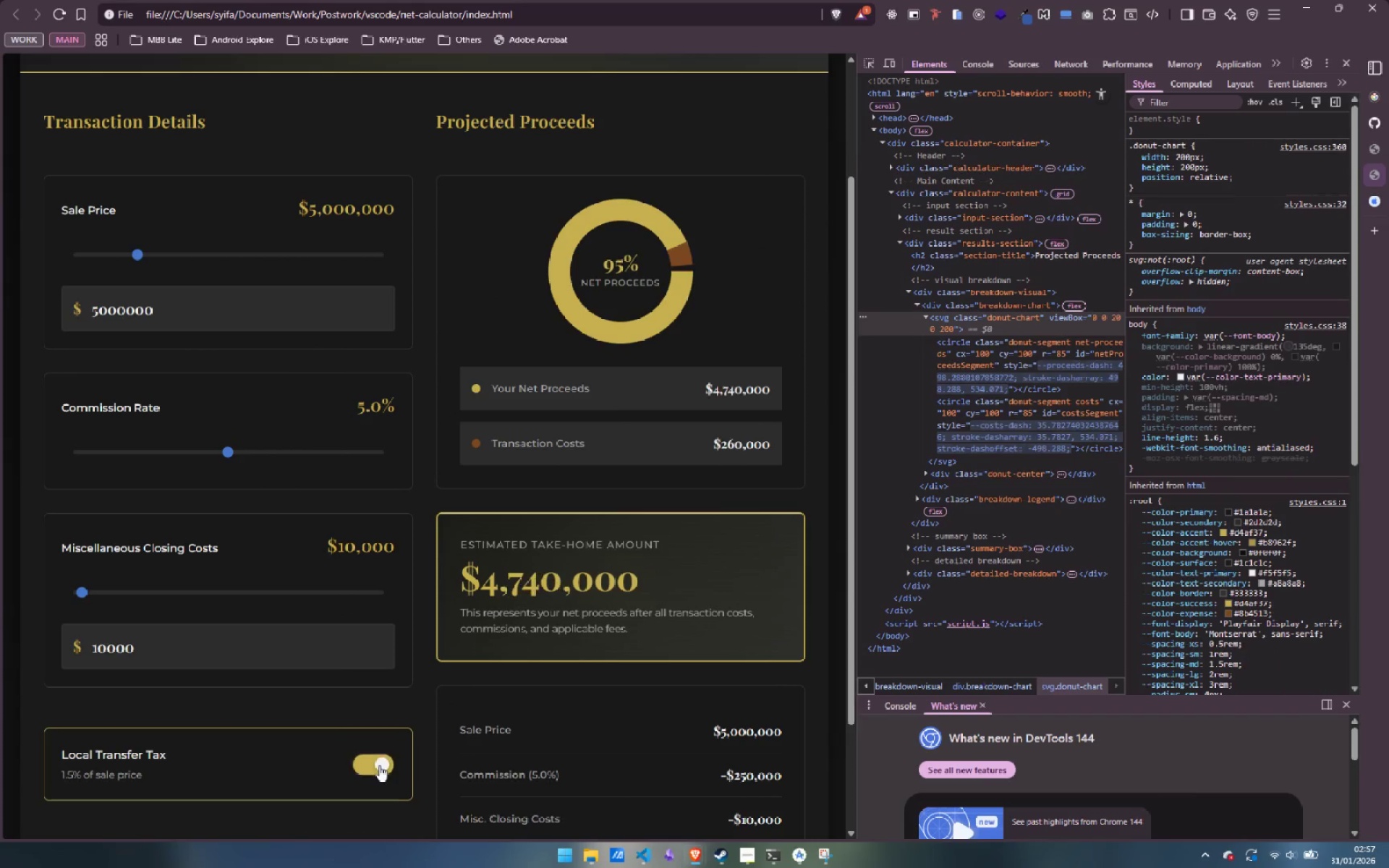 
double_click([379, 765])
 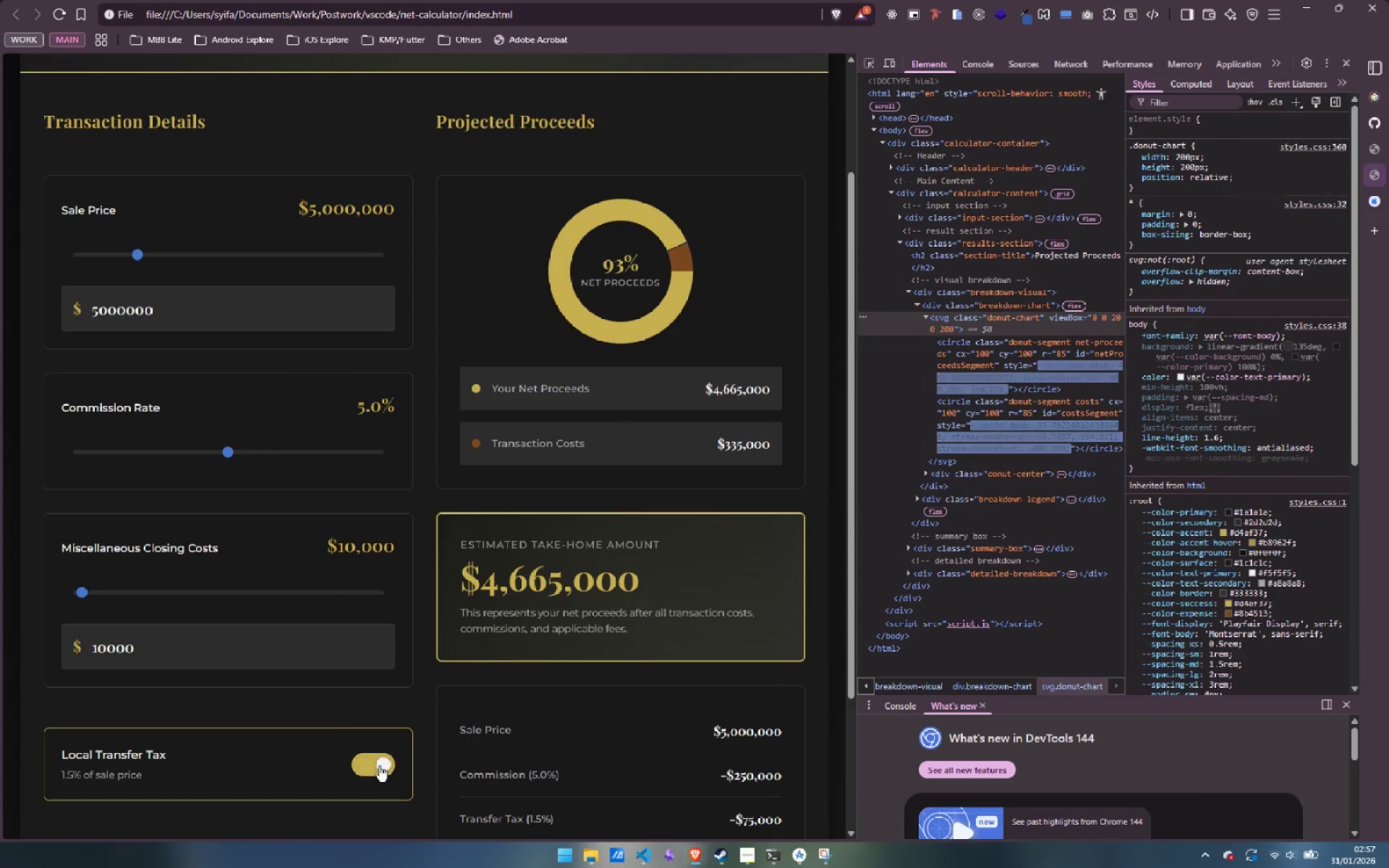 
triple_click([379, 765])
 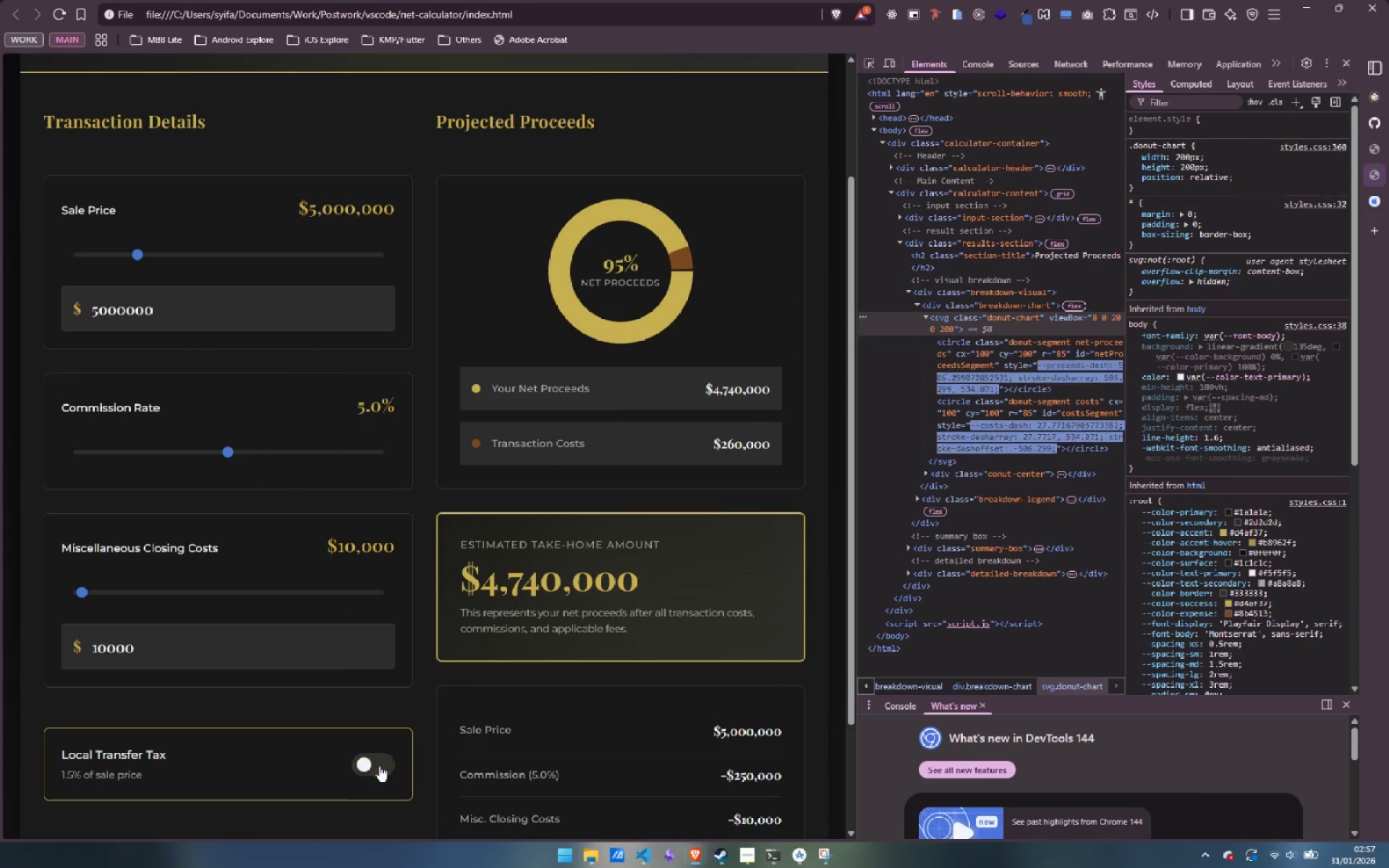 
triple_click([379, 765])
 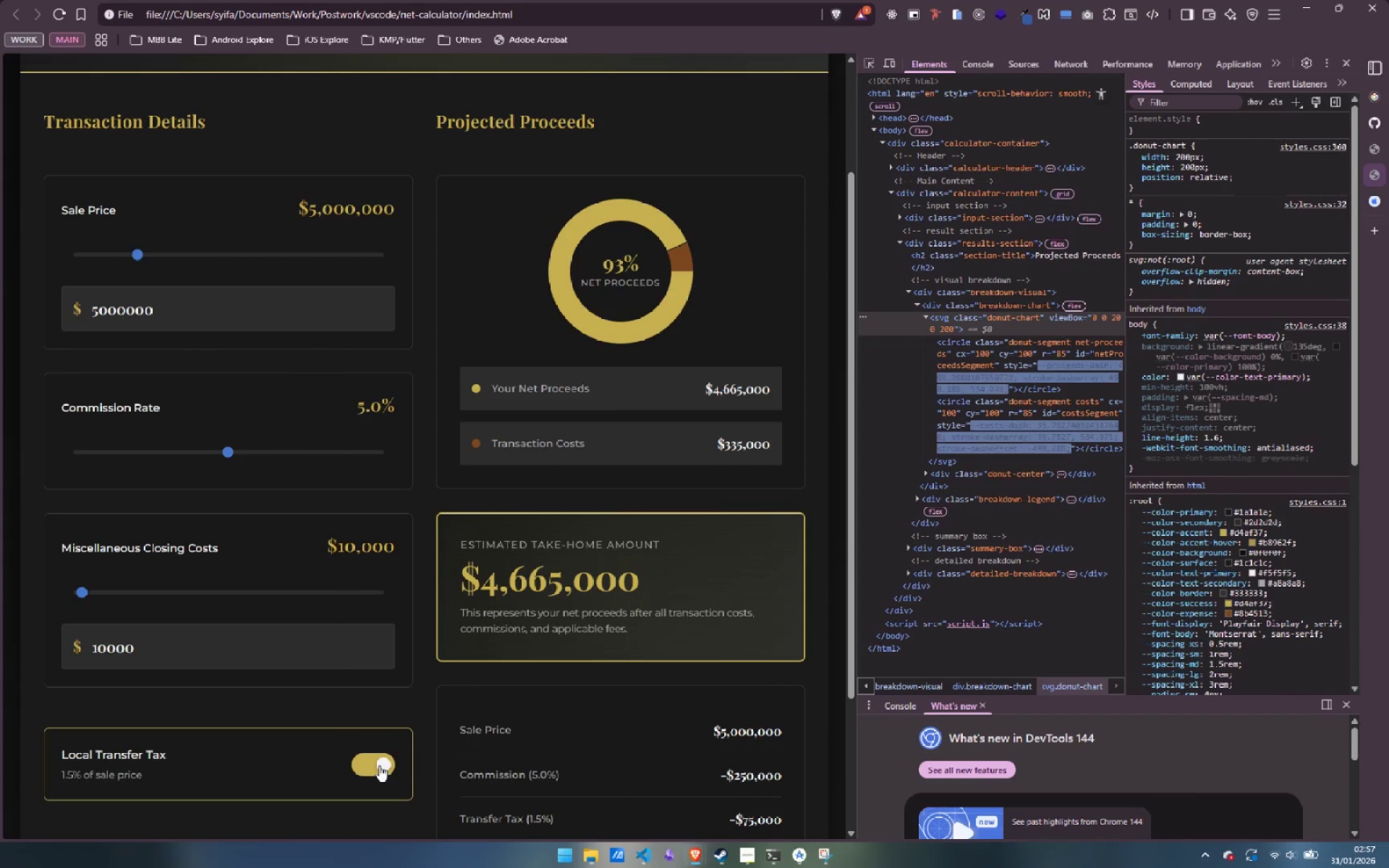 
triple_click([379, 765])
 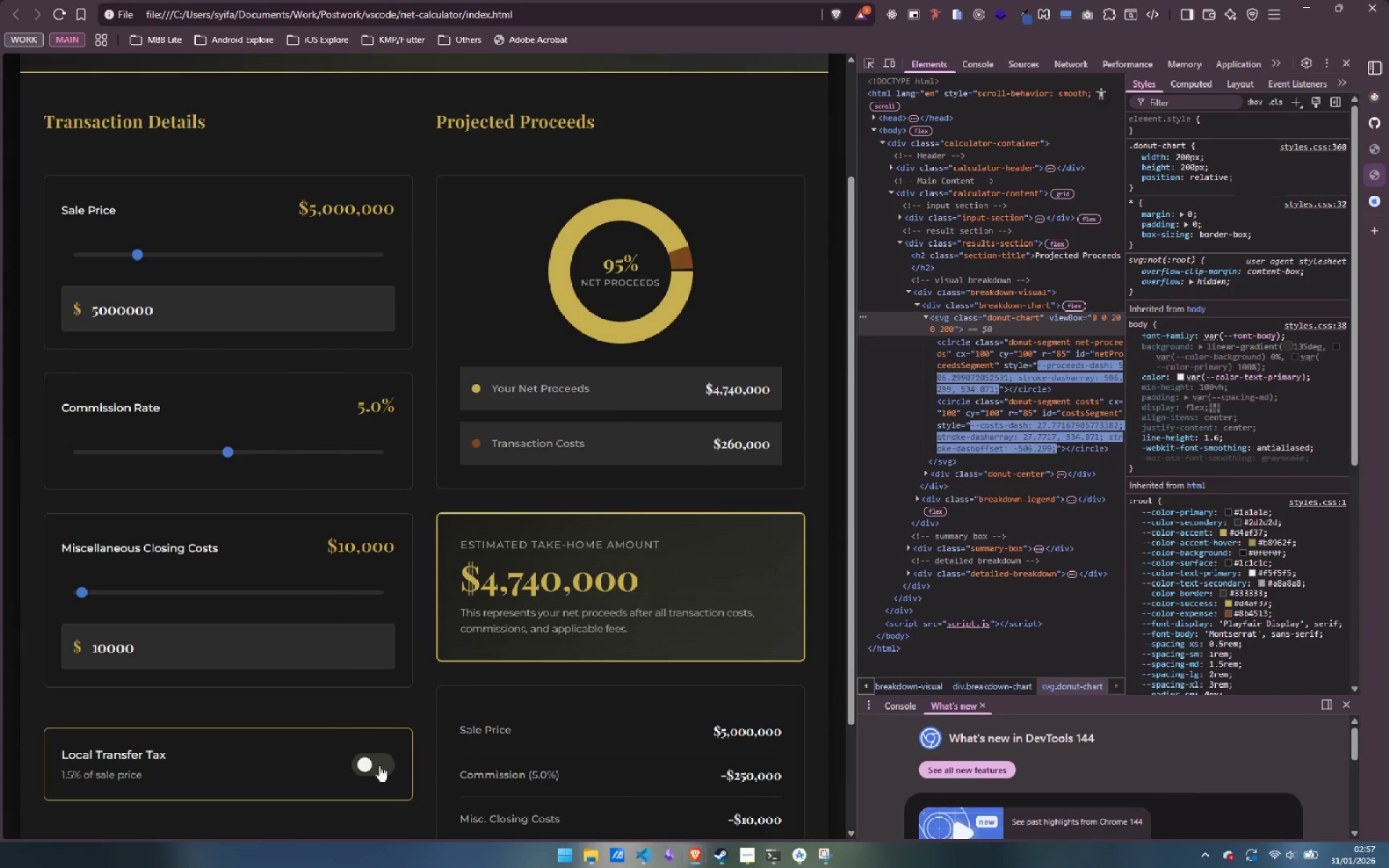 
triple_click([379, 765])
 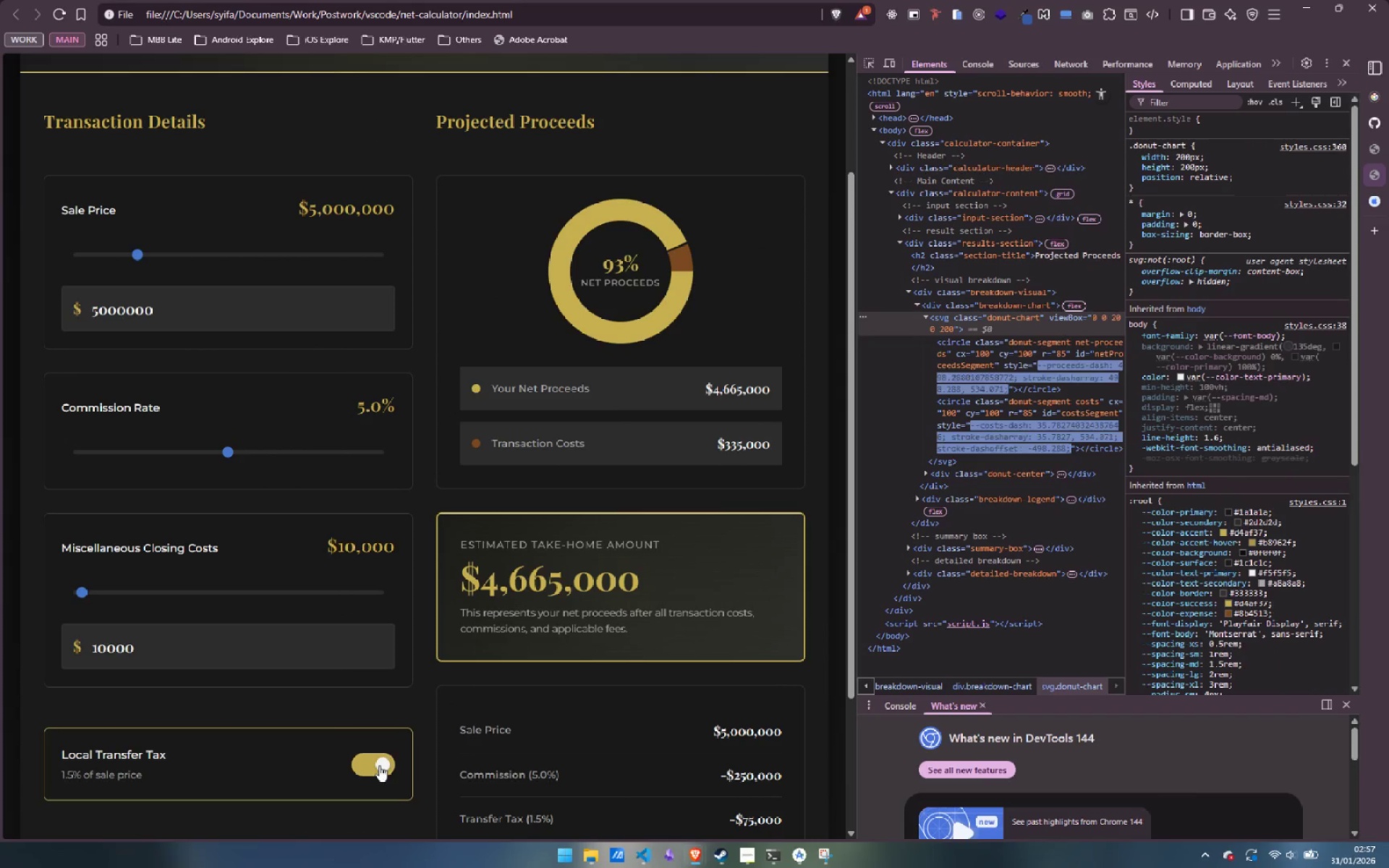 
triple_click([379, 765])
 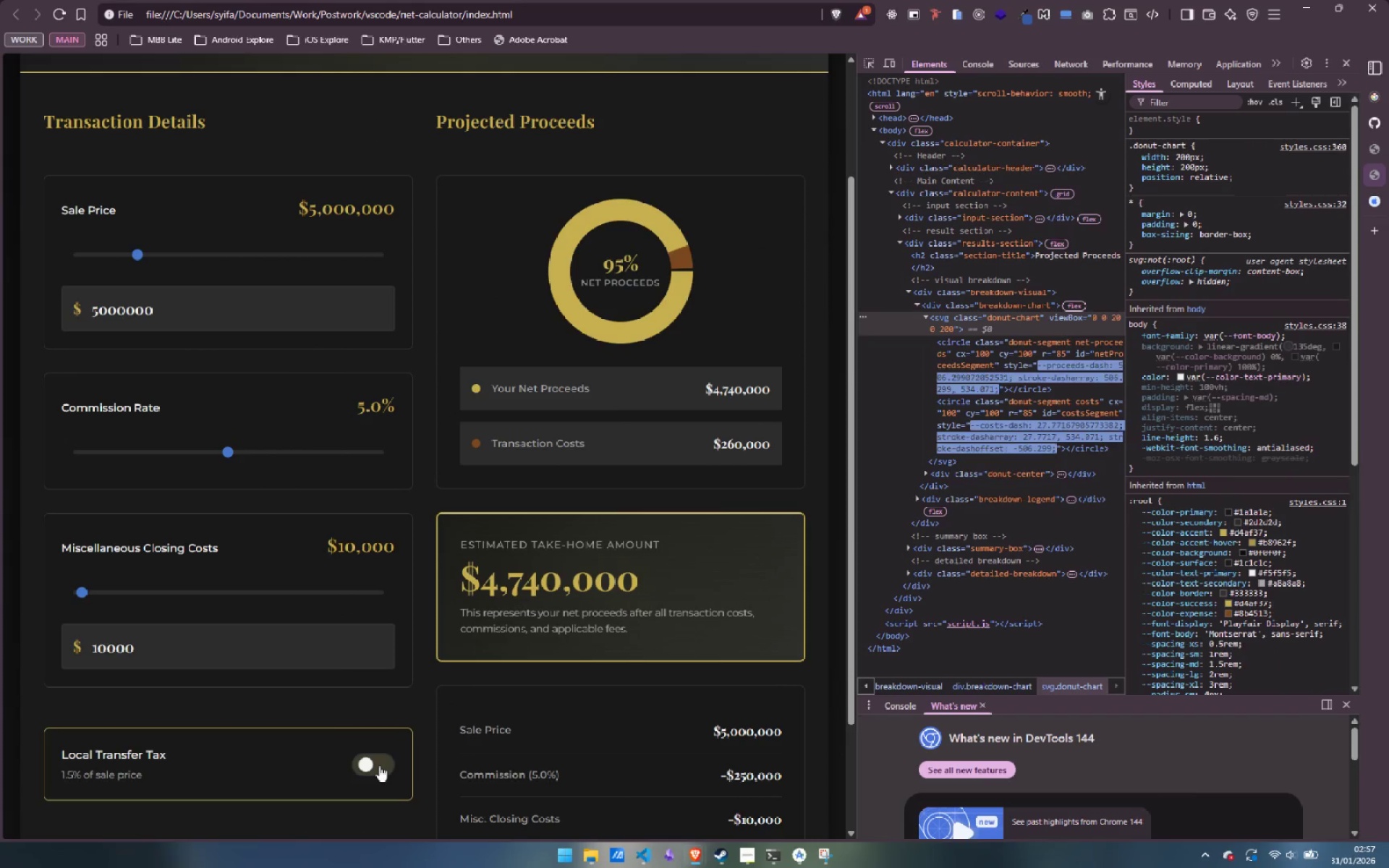 
triple_click([379, 765])
 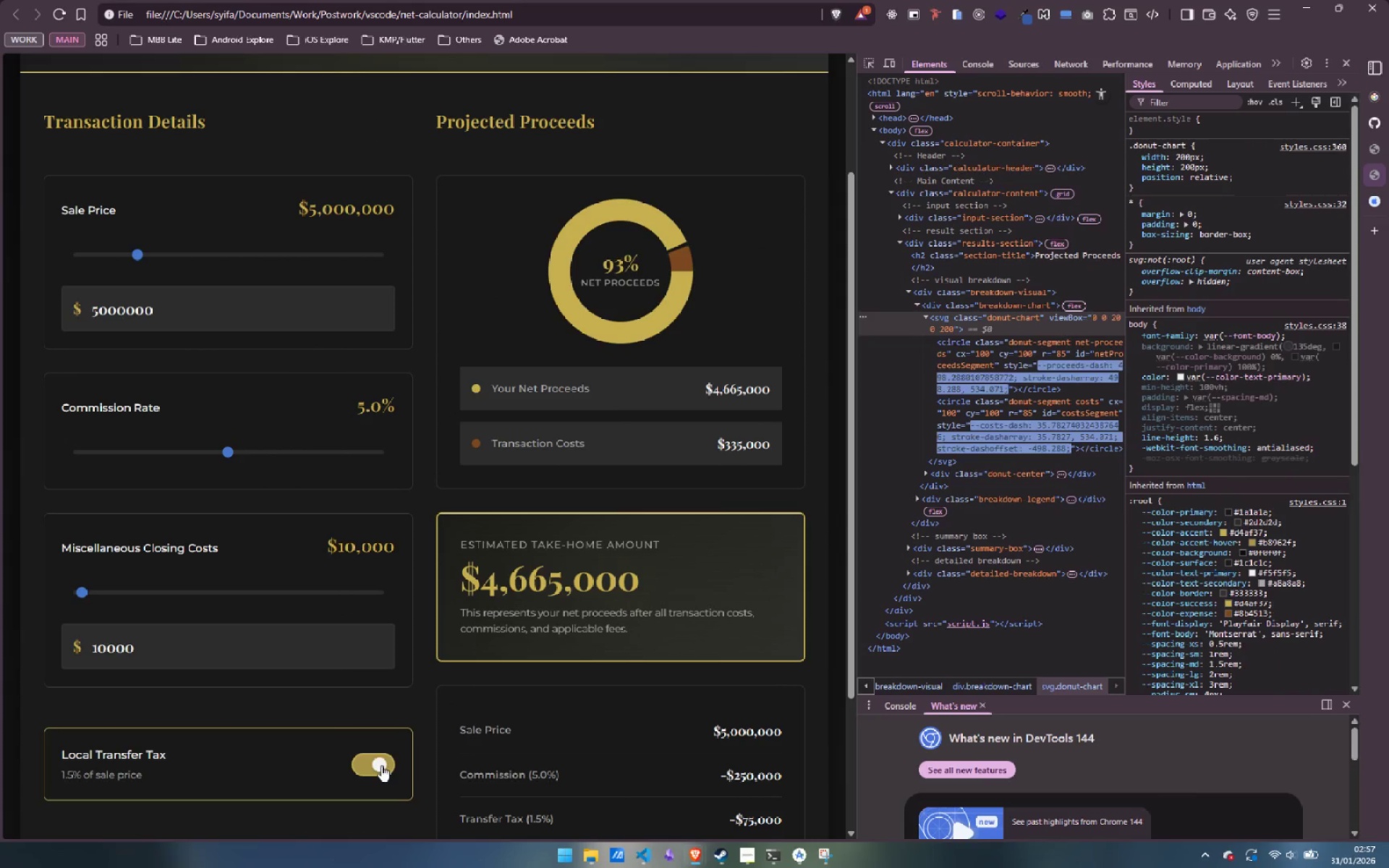 
triple_click([381, 765])
 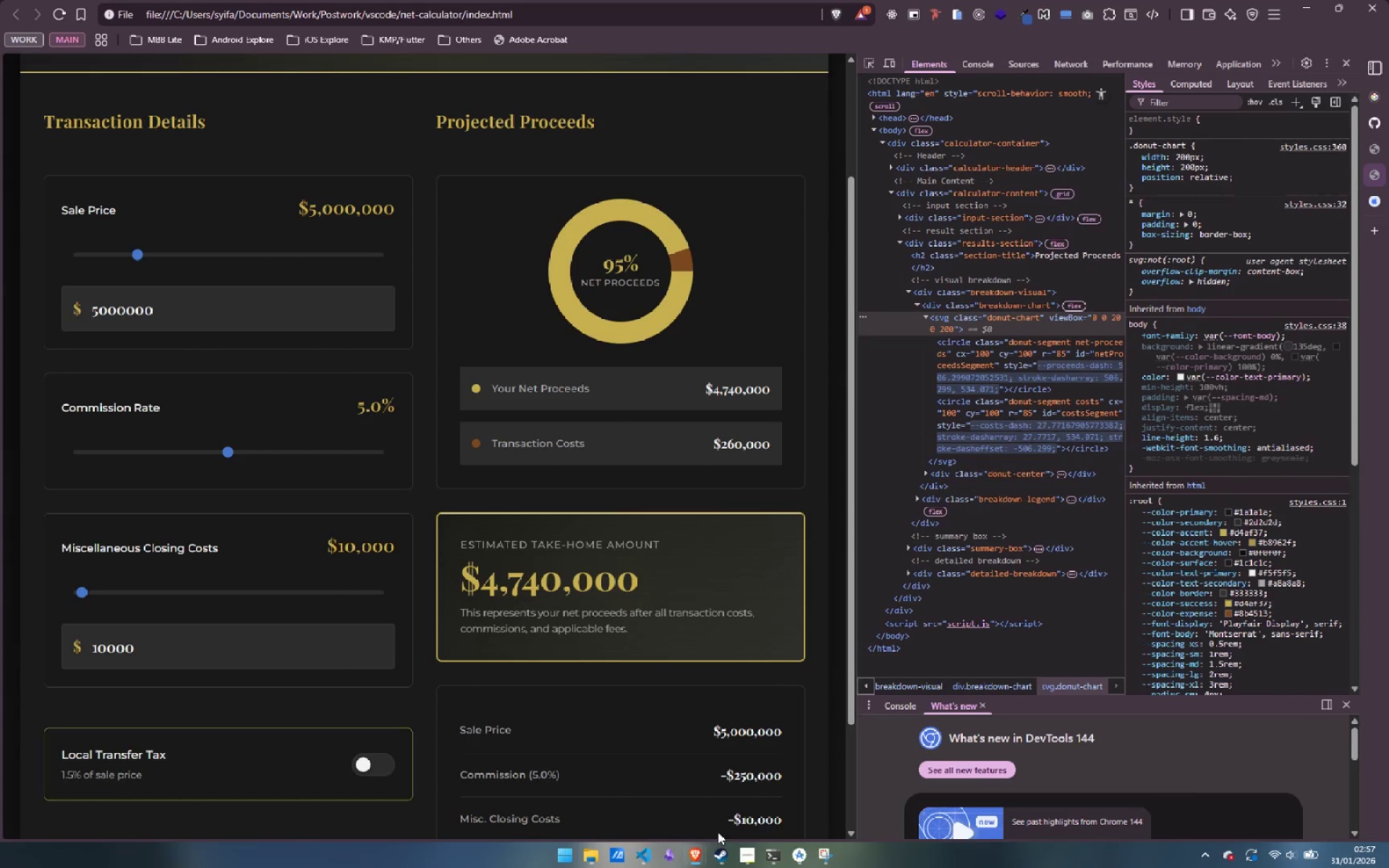 
mouse_move([697, 863])
 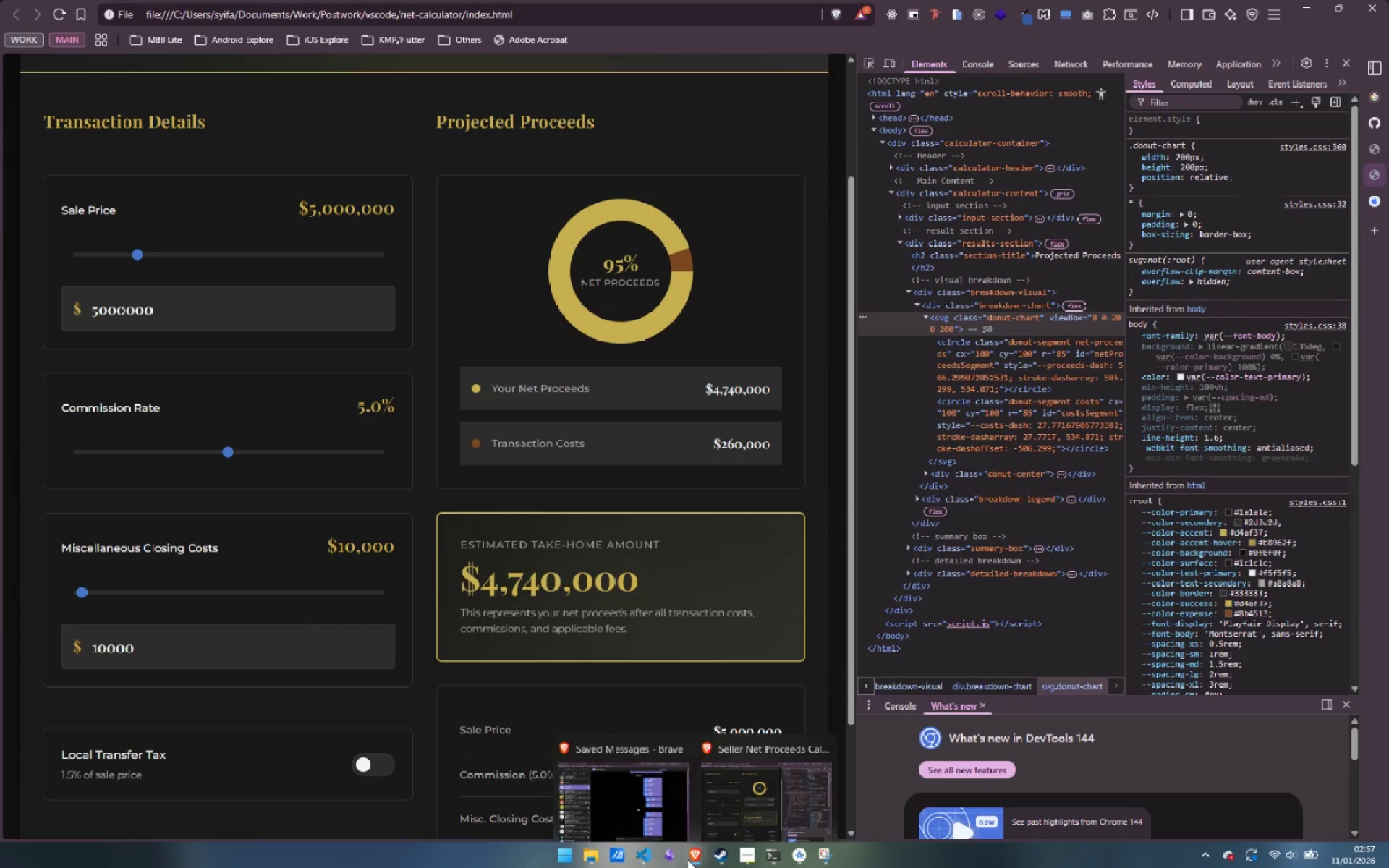 
left_click([736, 780])
 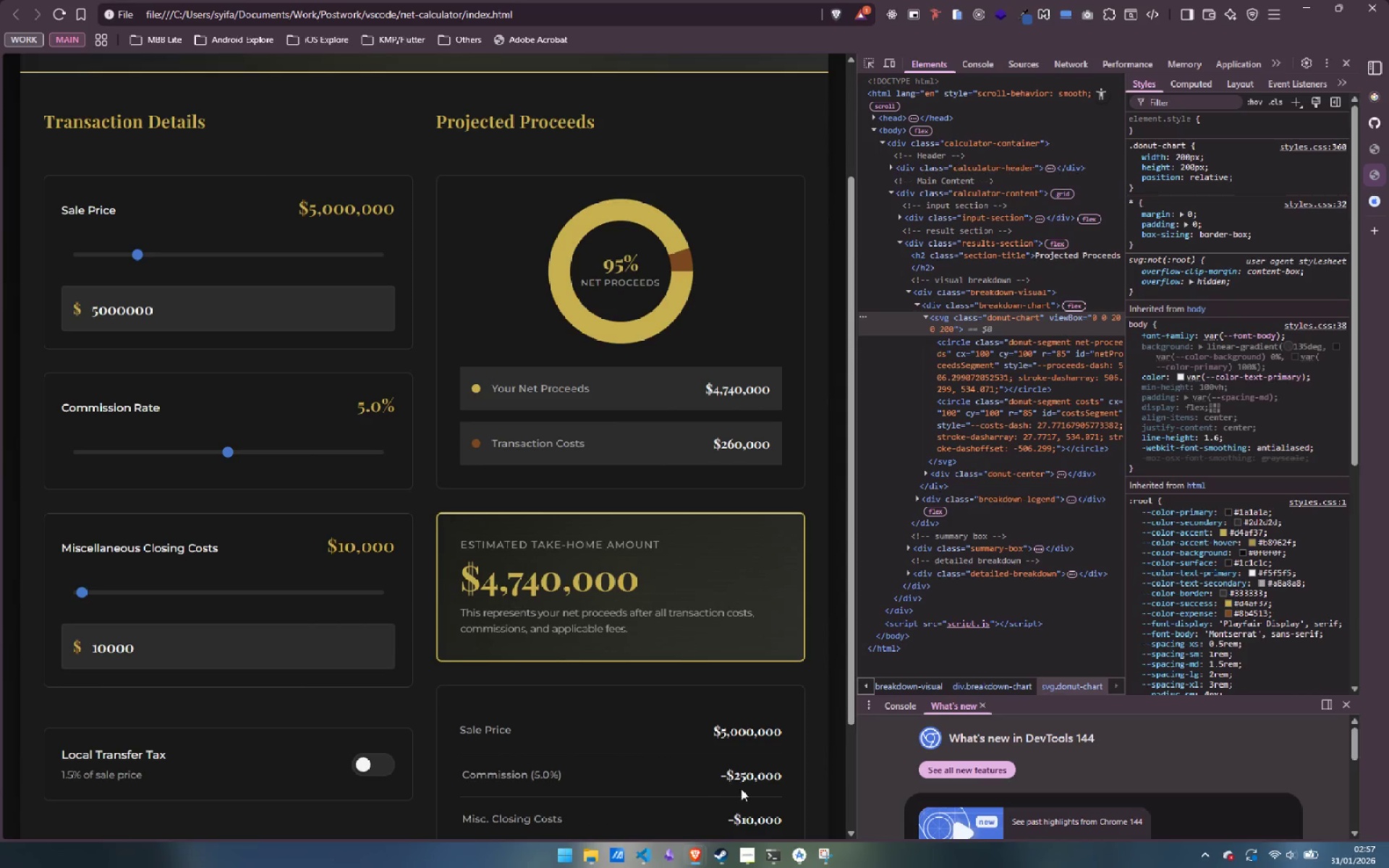 
left_click([797, 860])
 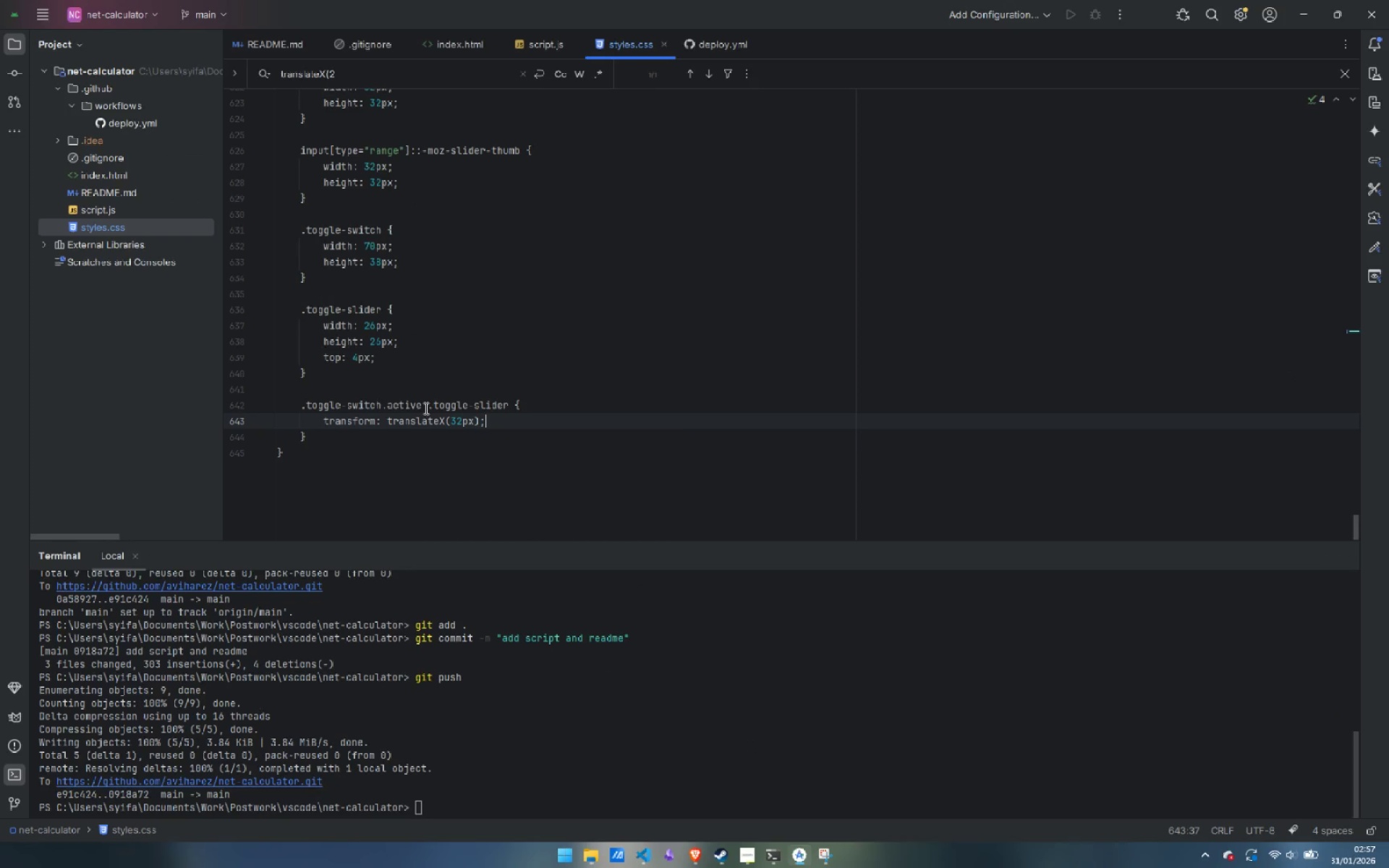 
left_click([570, 742])
 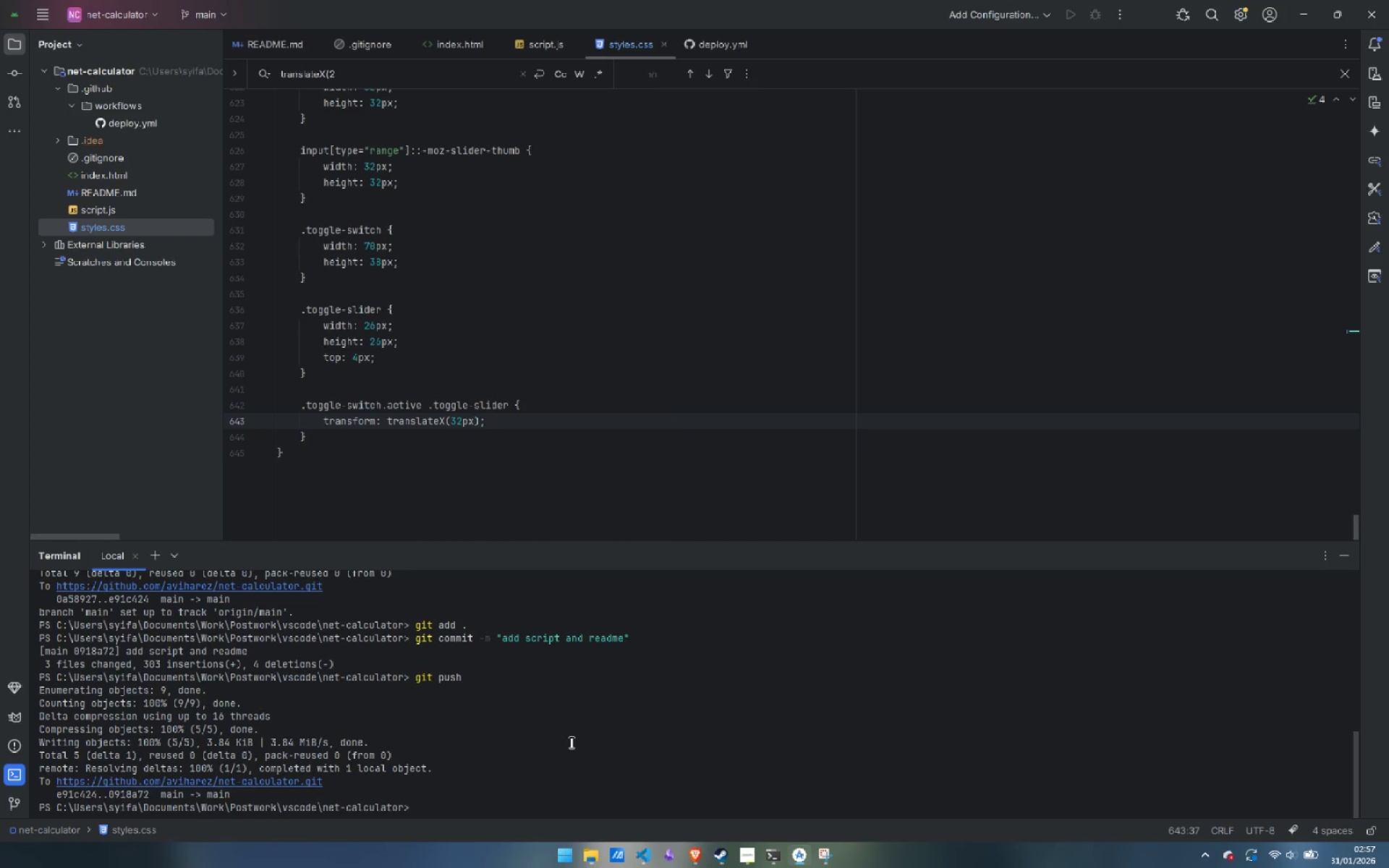 
type(gt a)
key(Backspace)
key(Backspace)
key(Backspace)
type(it add .)
 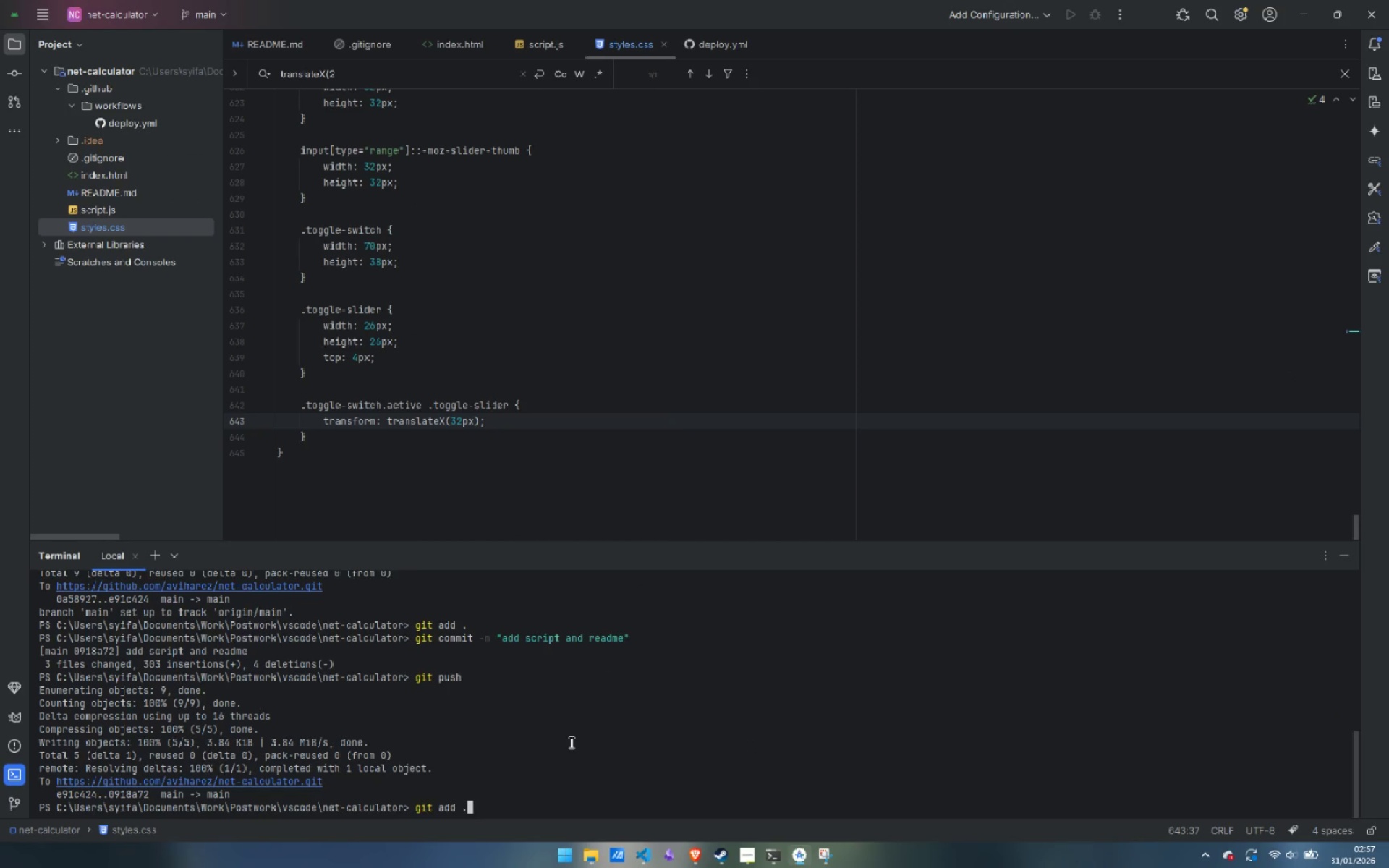 
key(Enter)
 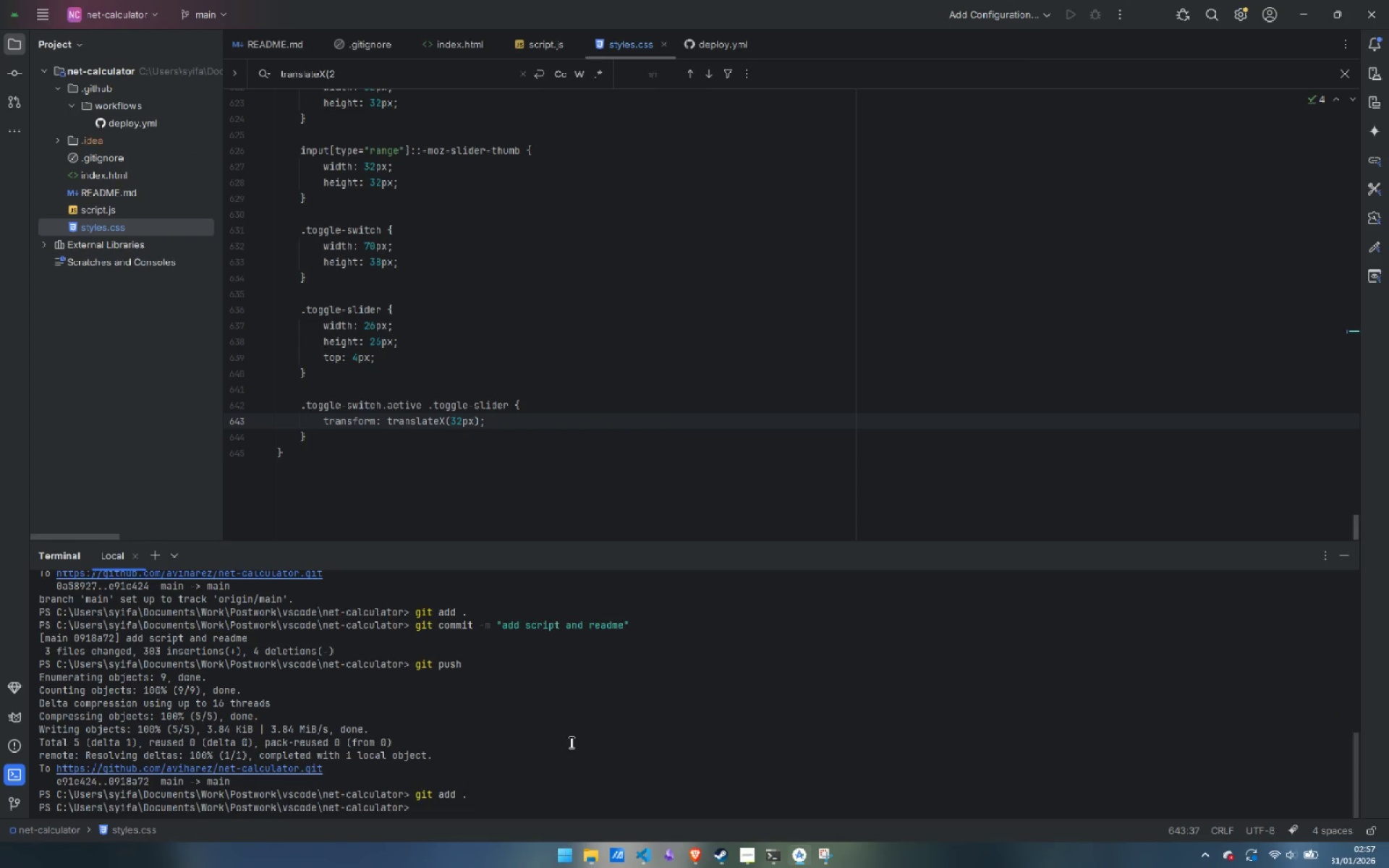 
type(git commit -m "fix toggle slider")
 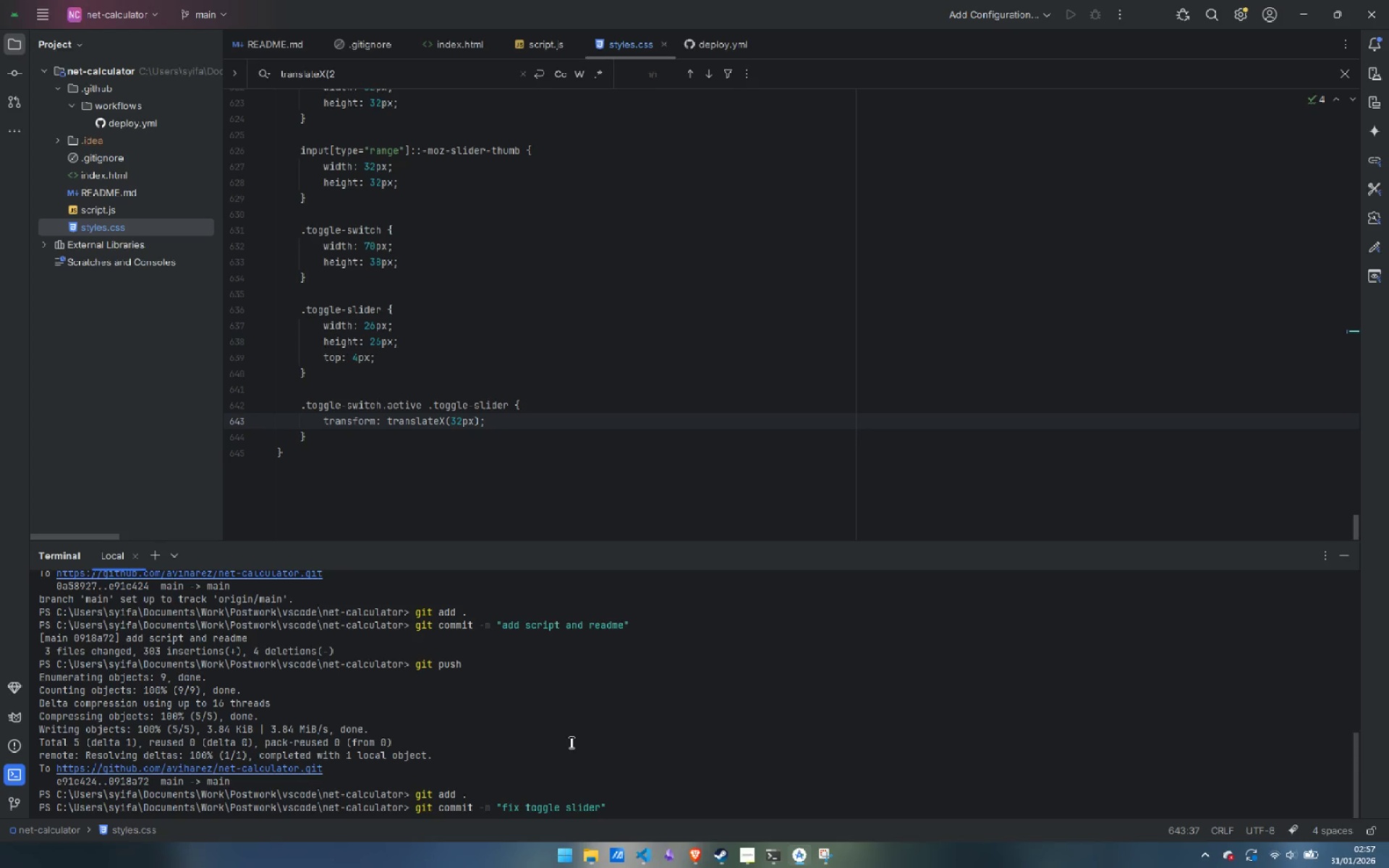 
key(Enter)
 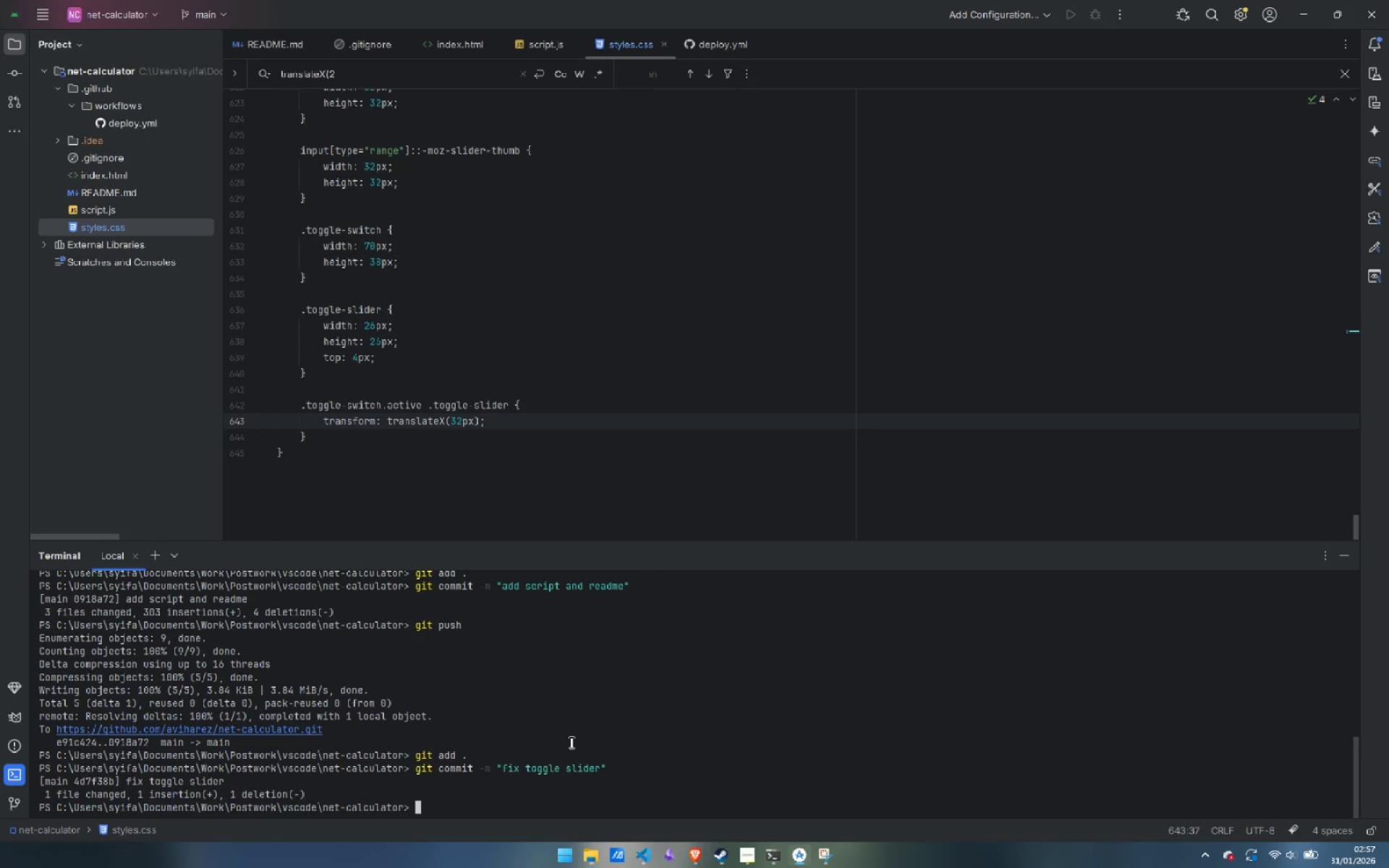 
type(git push)
 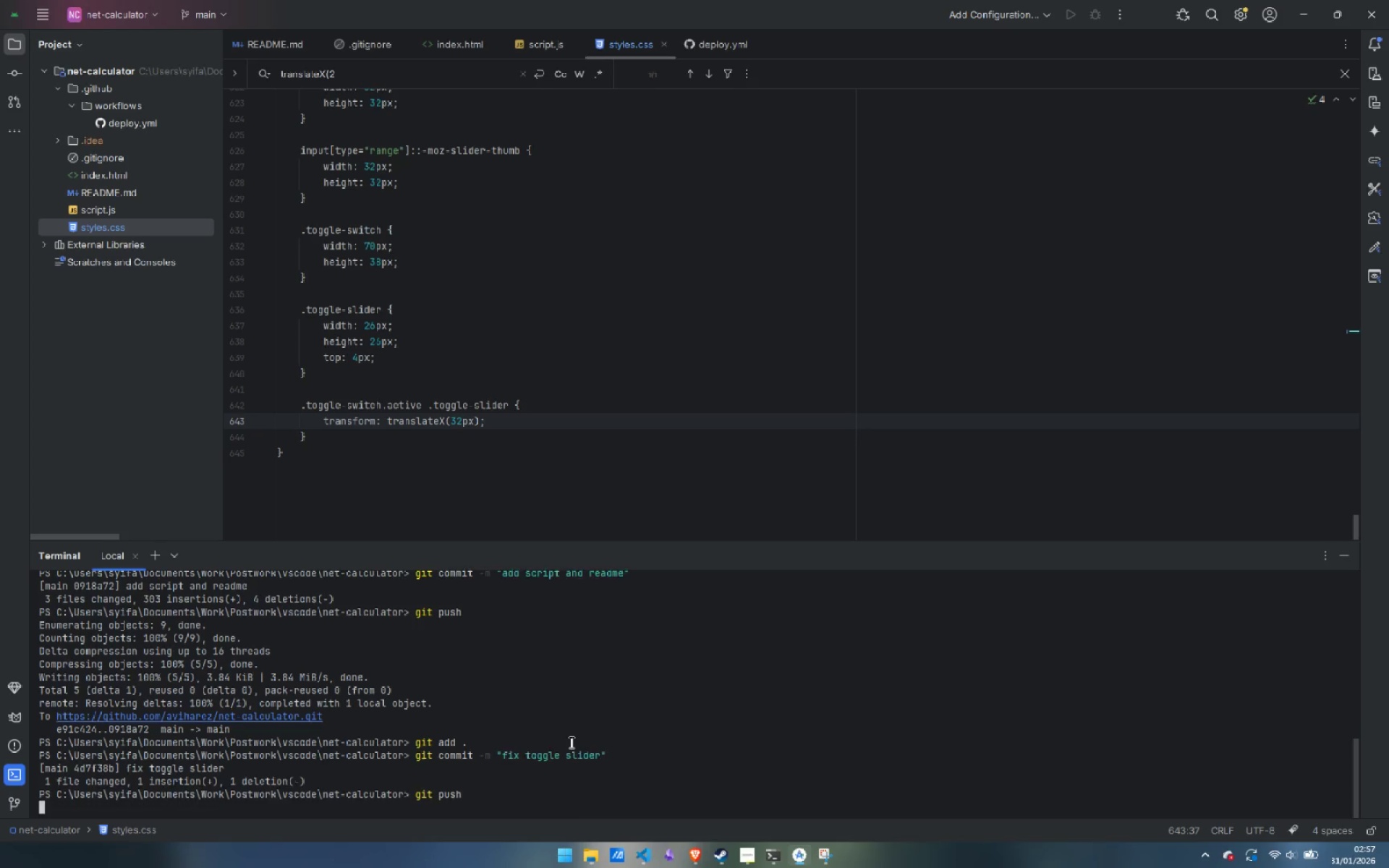 
key(Enter)
 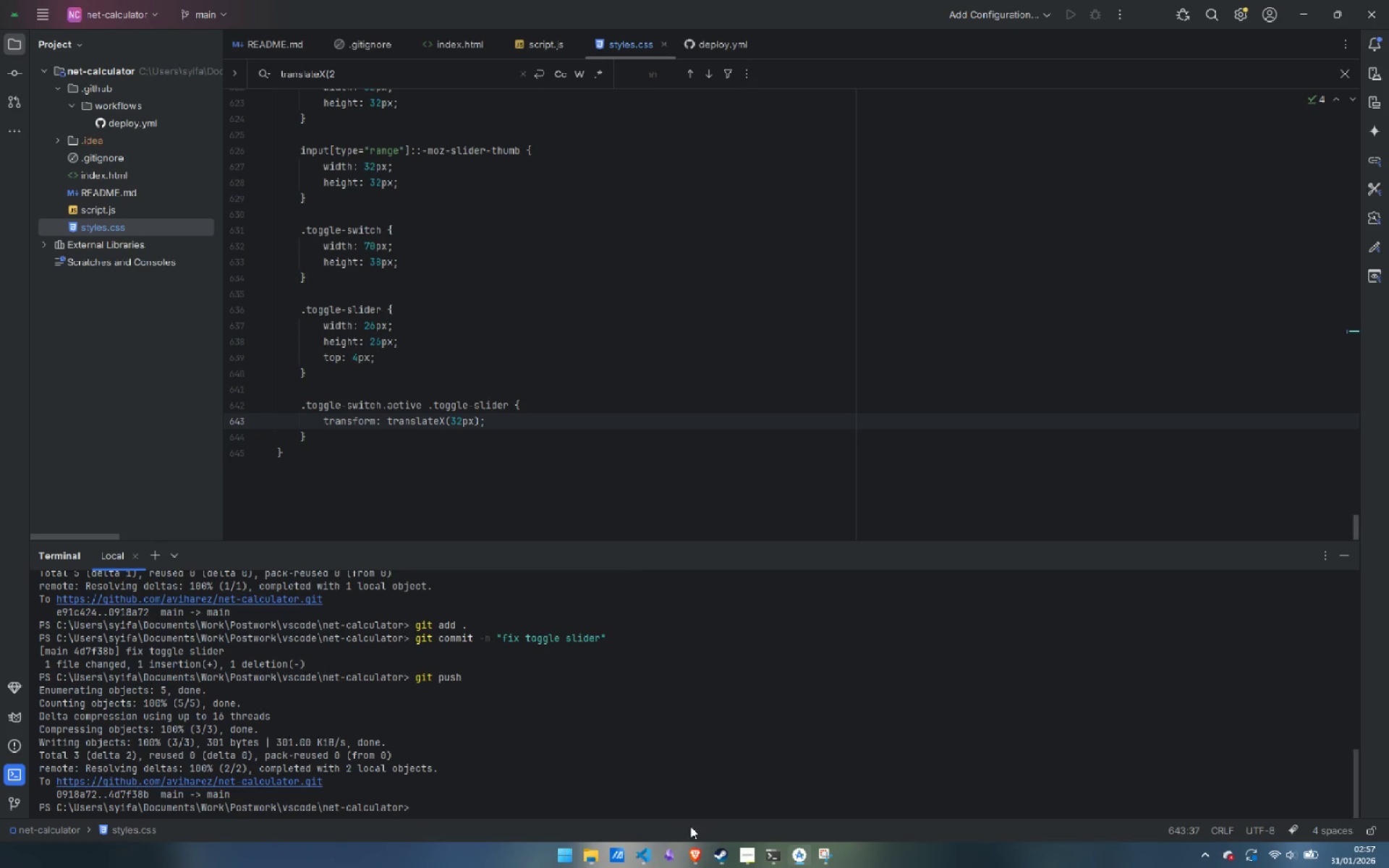 
left_click([731, 786])
 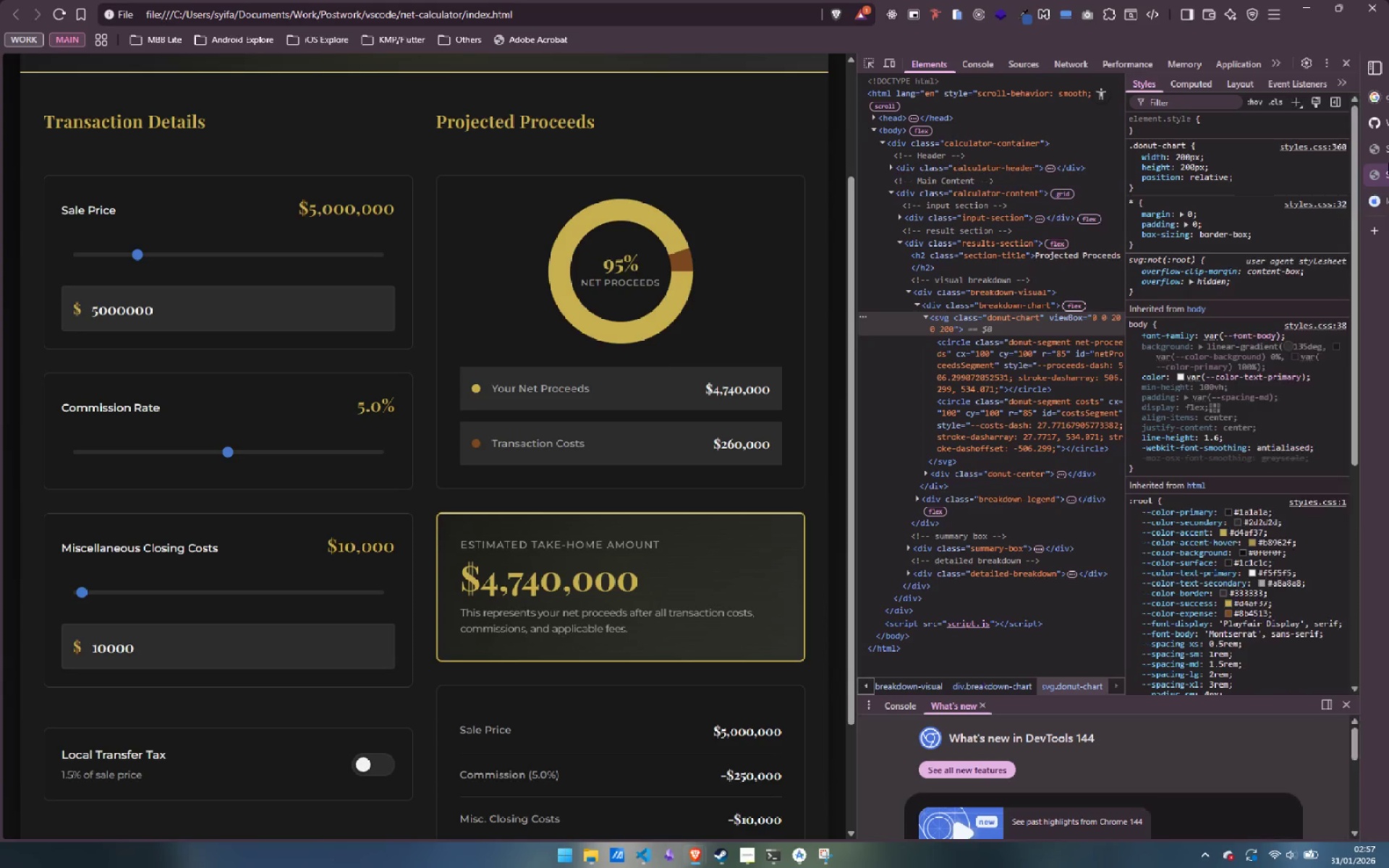 
left_click([1300, 128])
 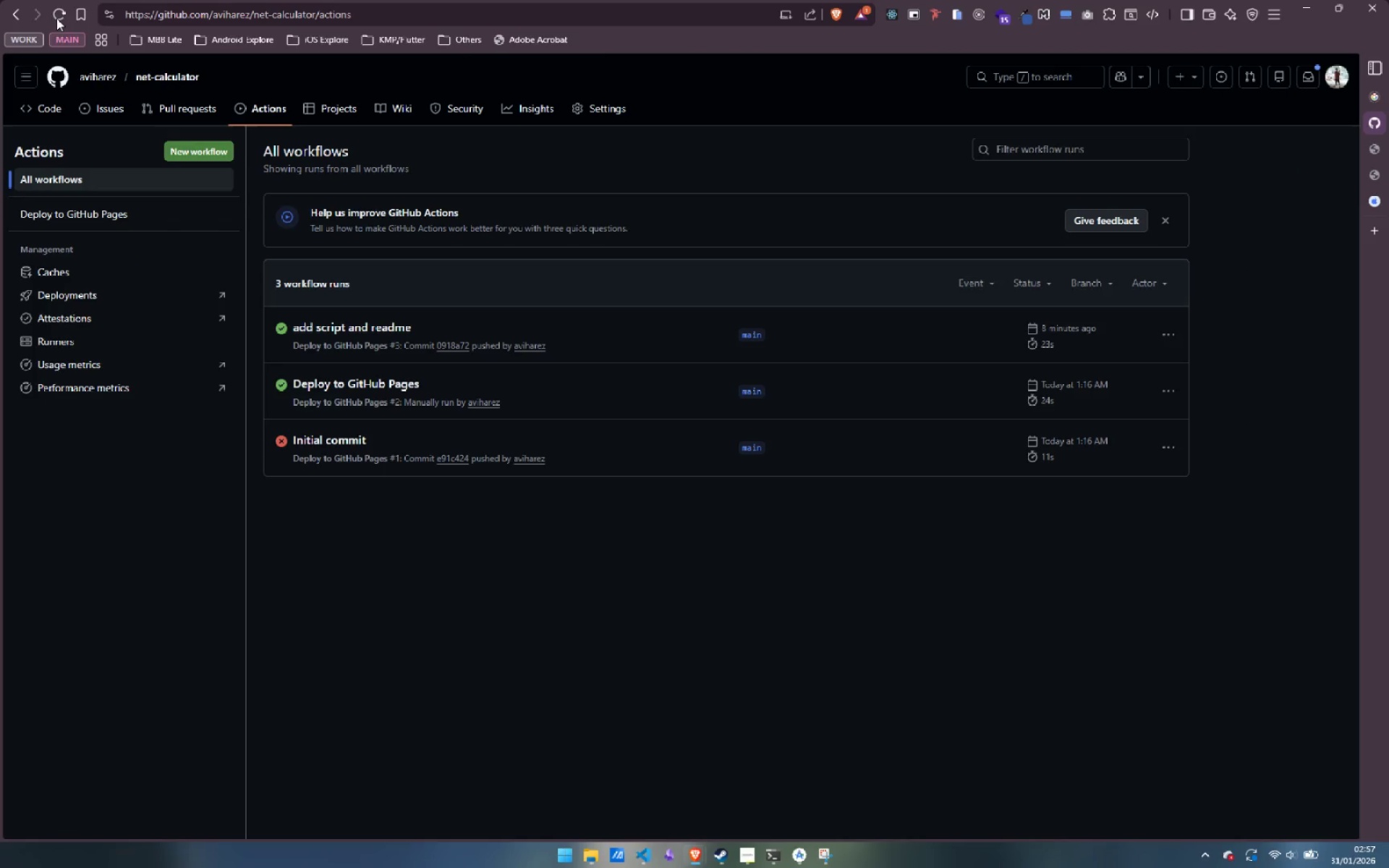 